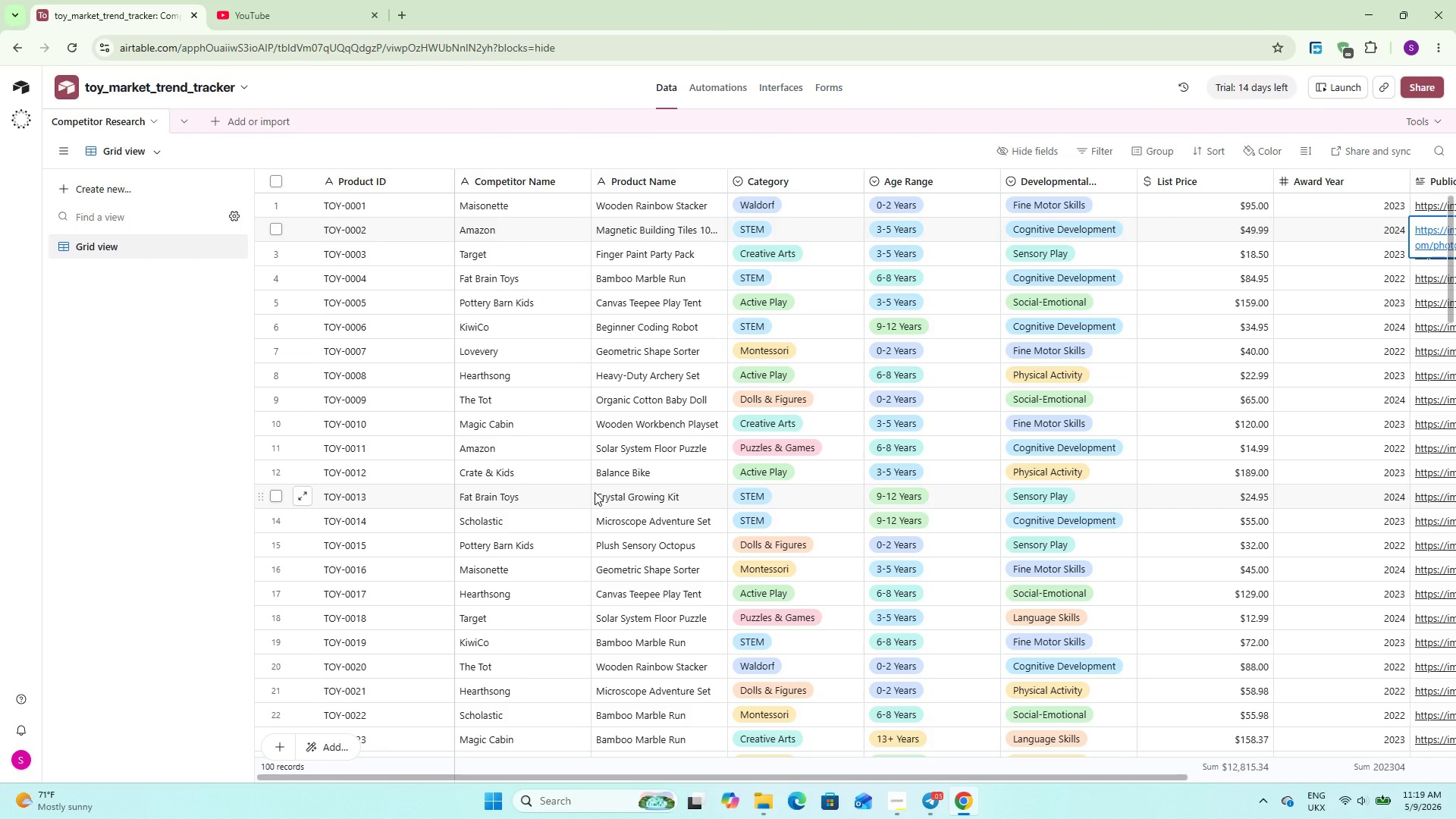 
double_click([635, 208])
 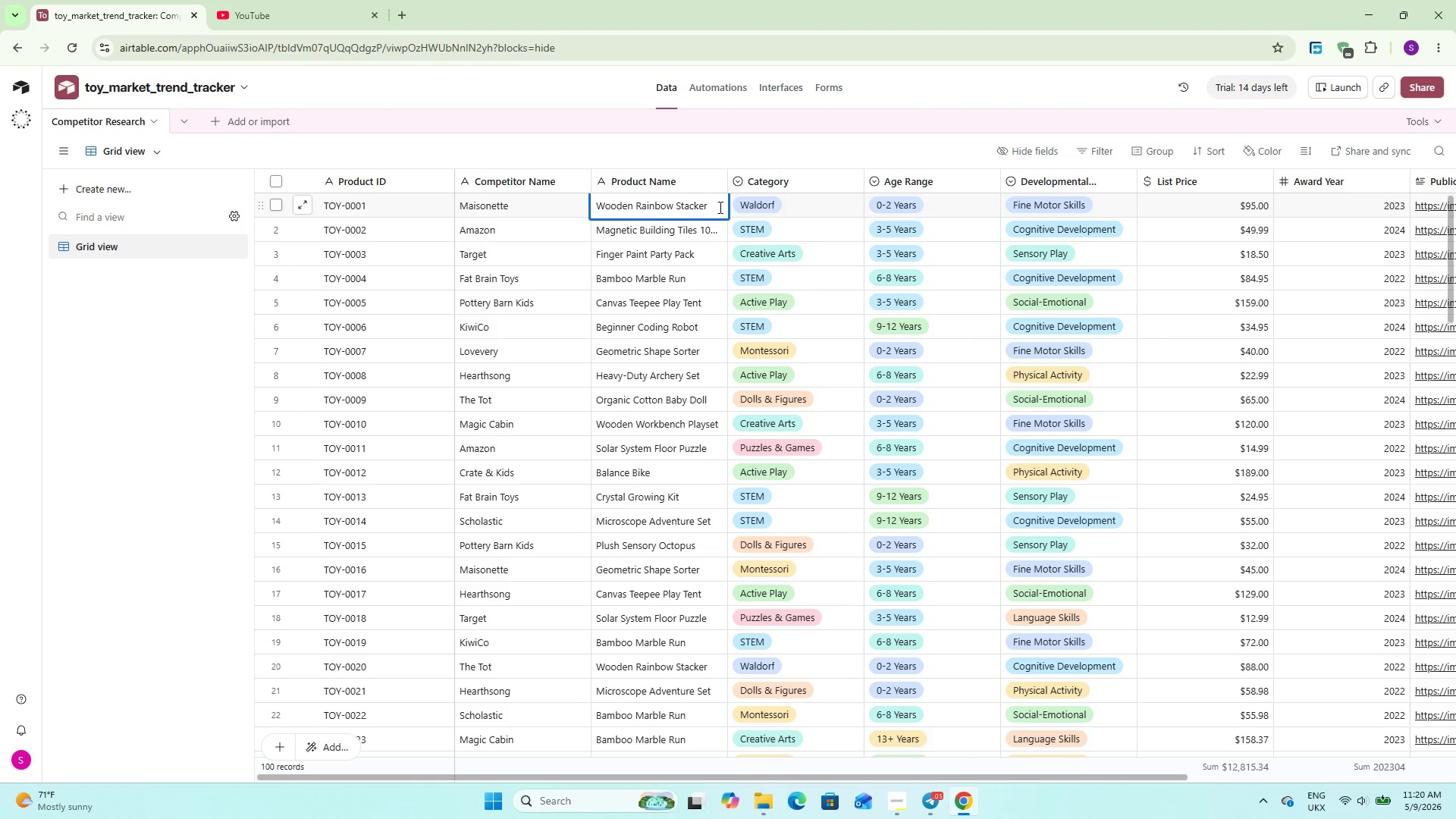 
left_click_drag(start_coordinate=[713, 207], to_coordinate=[584, 214])
 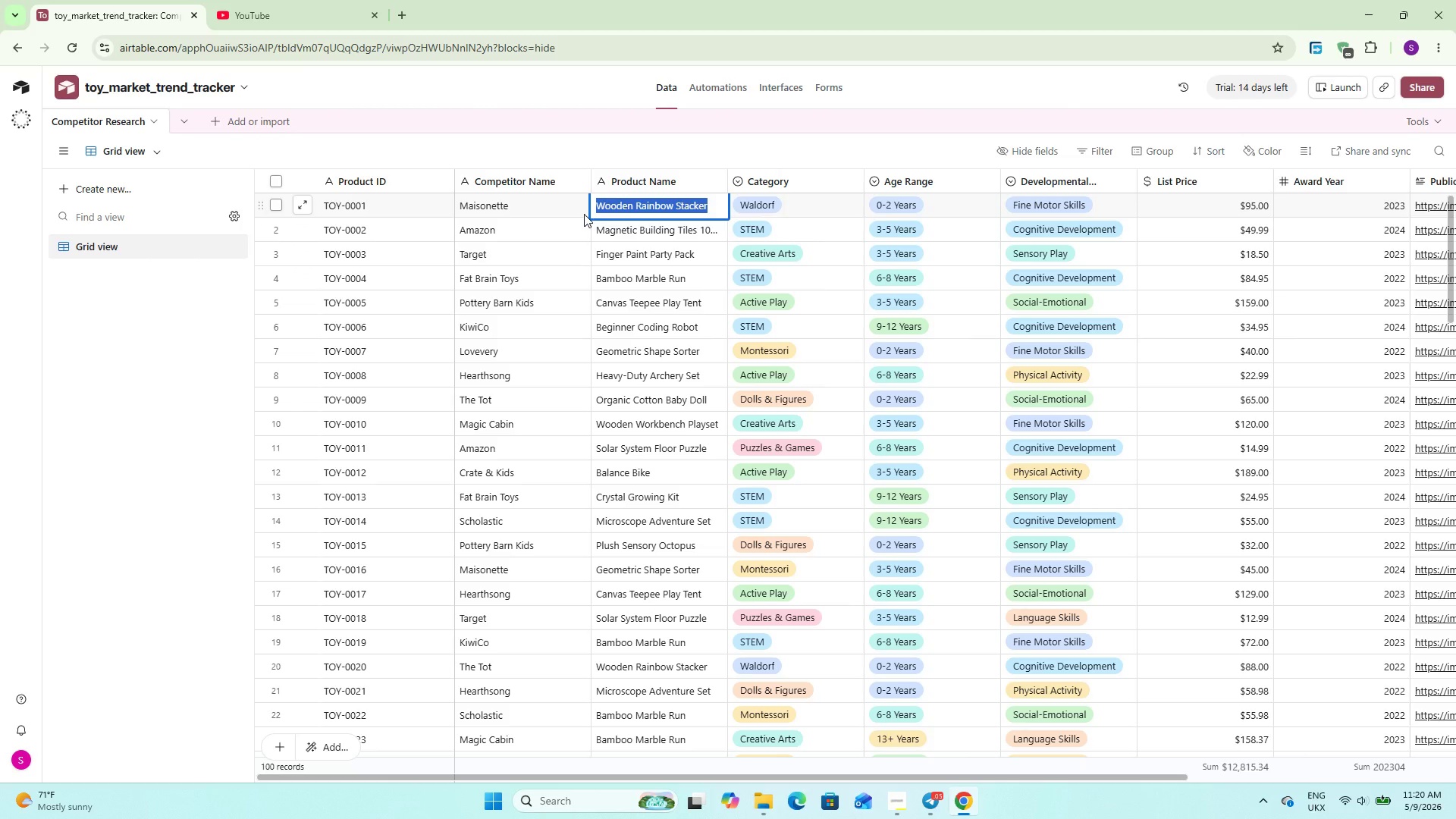 
key(Control+C)
 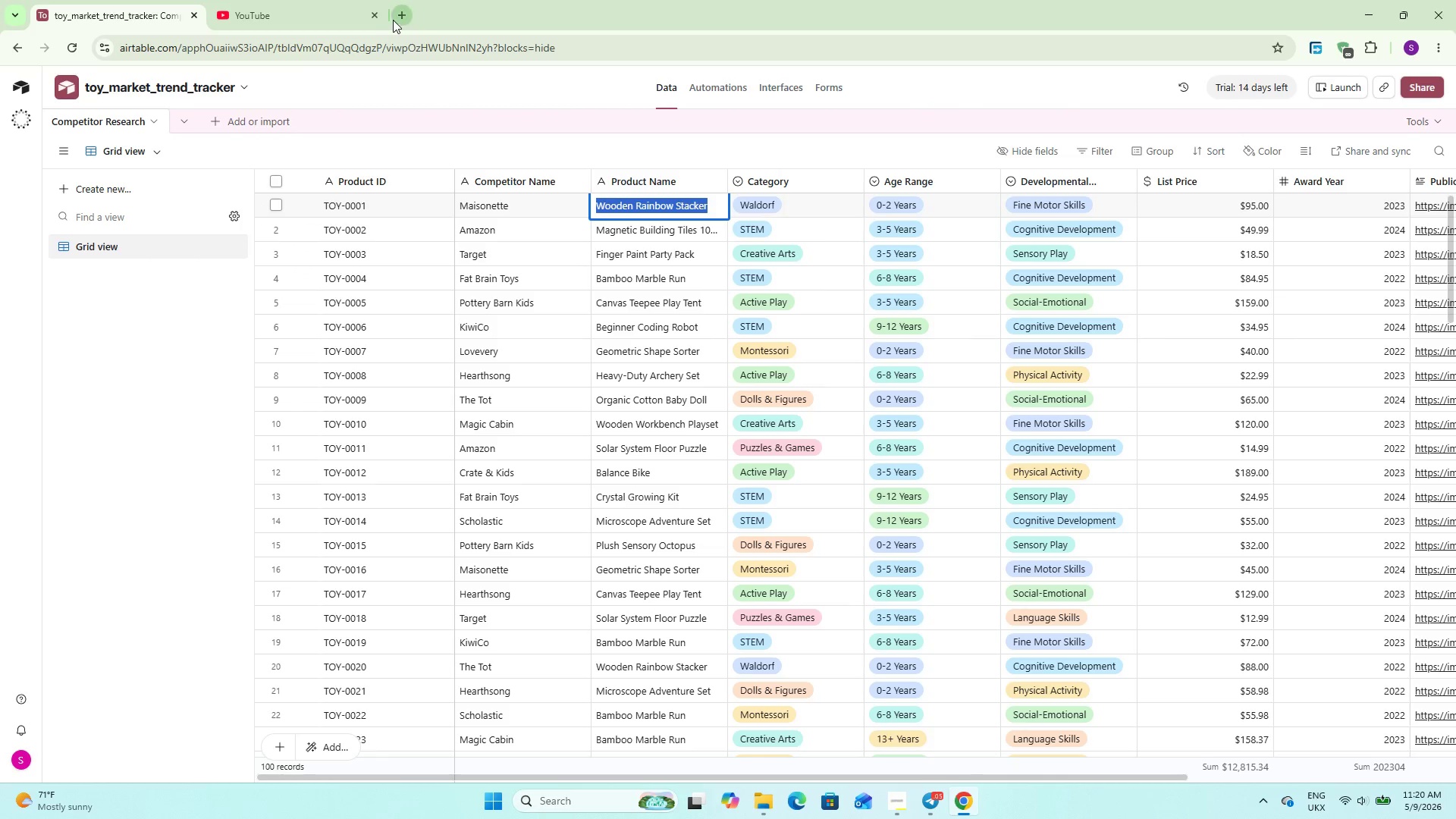 
left_click([401, 20])
 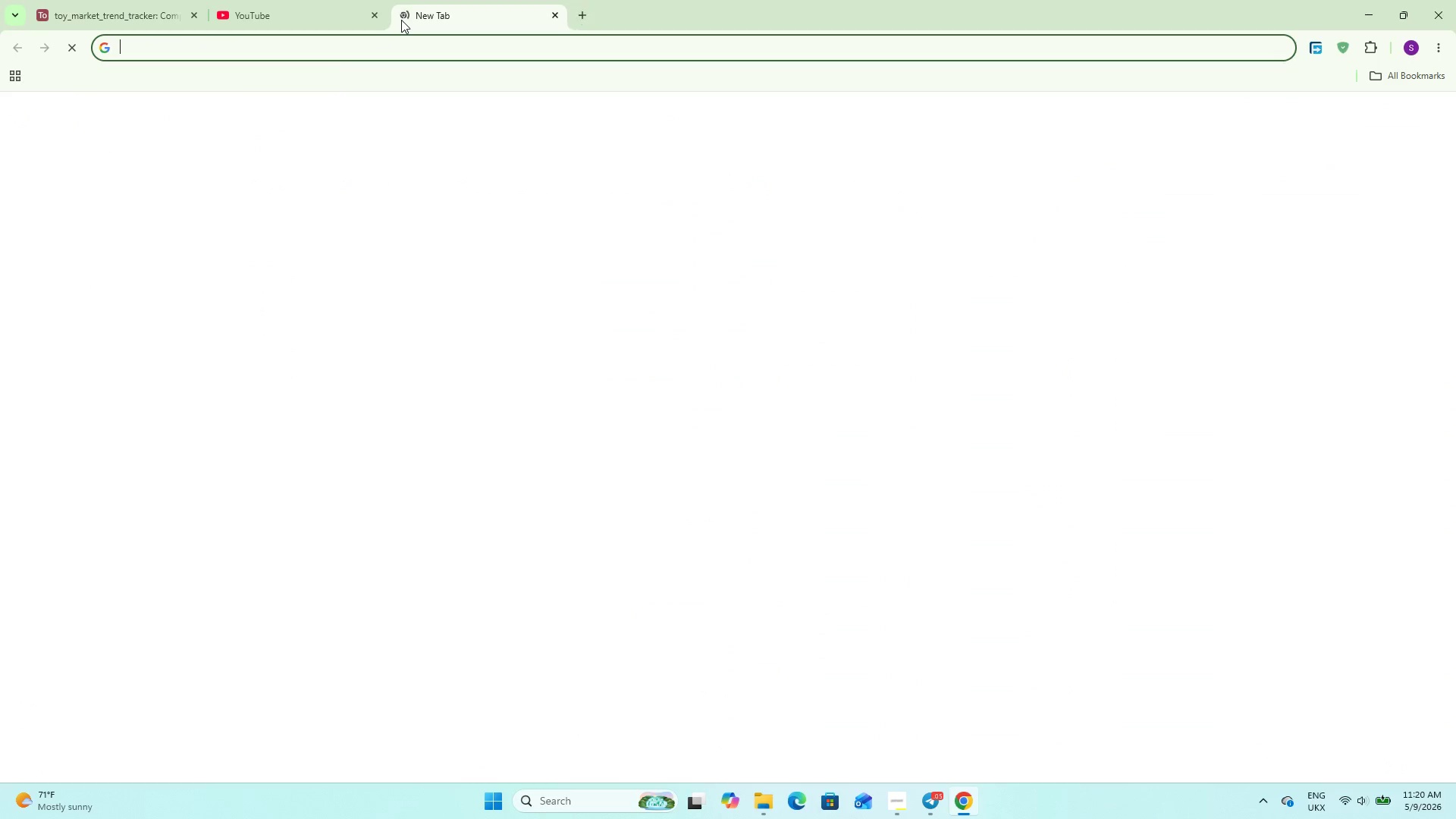 
key(Control+V)
 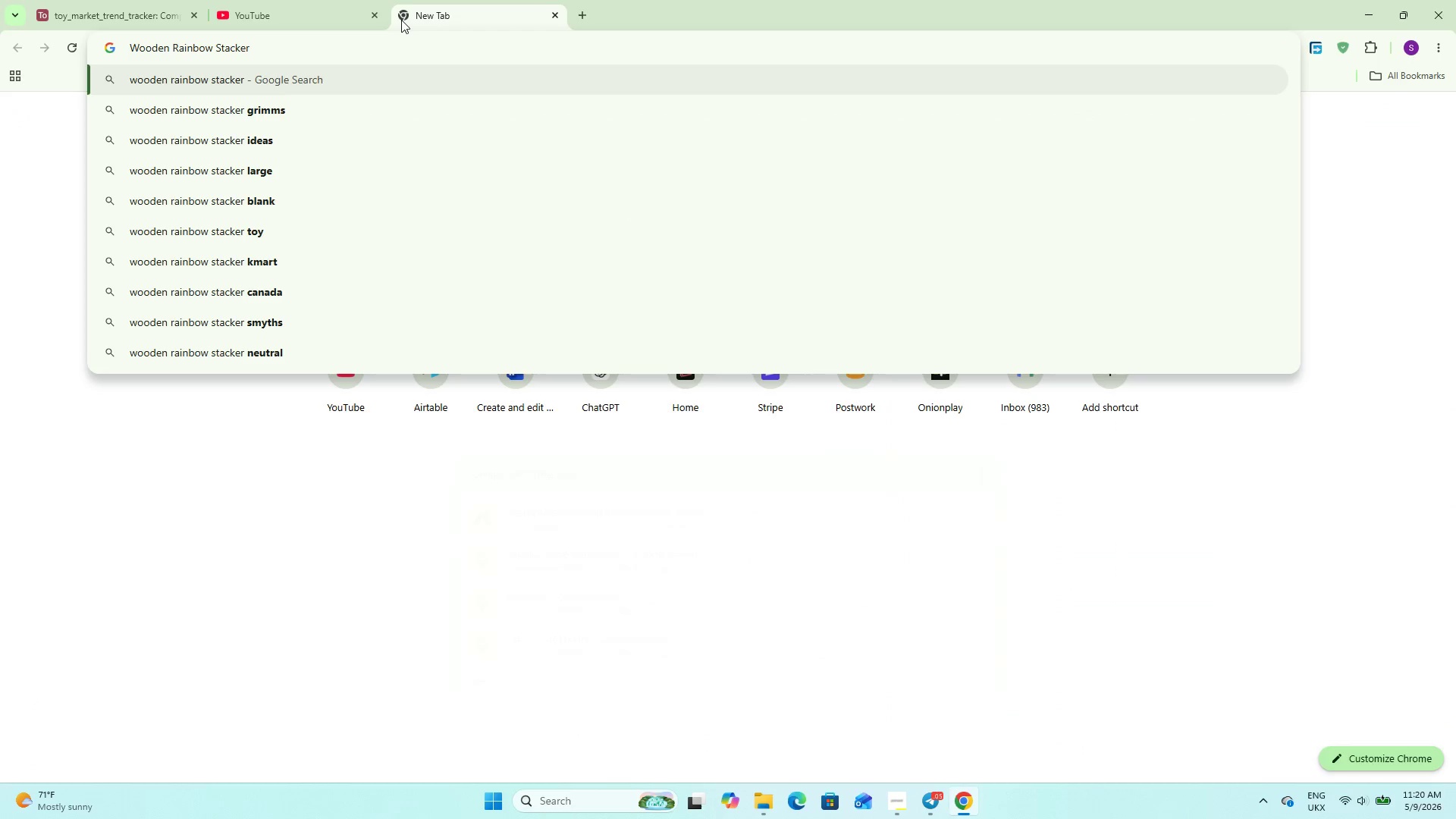 
key(Enter)
 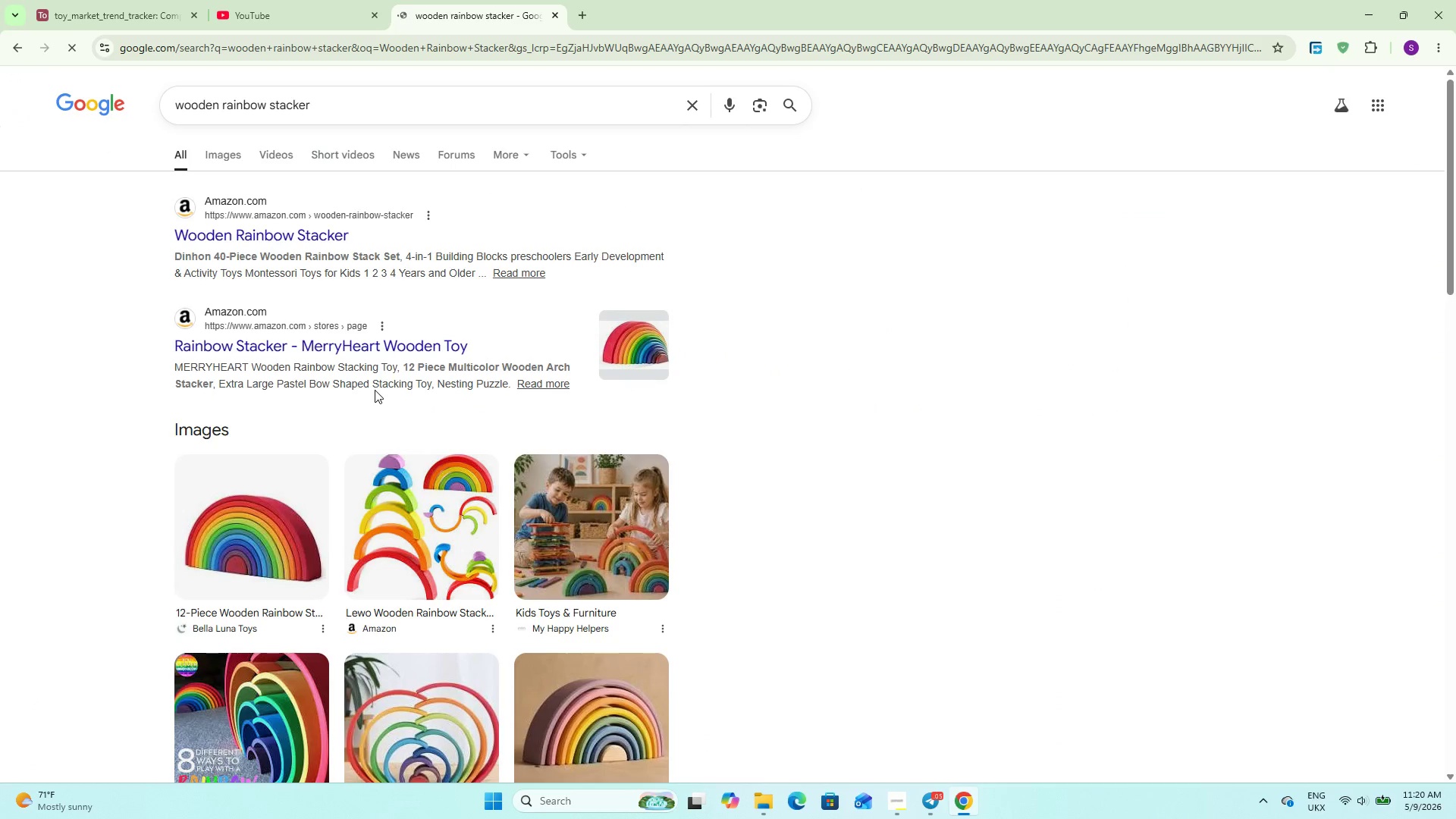 
wait(5.33)
 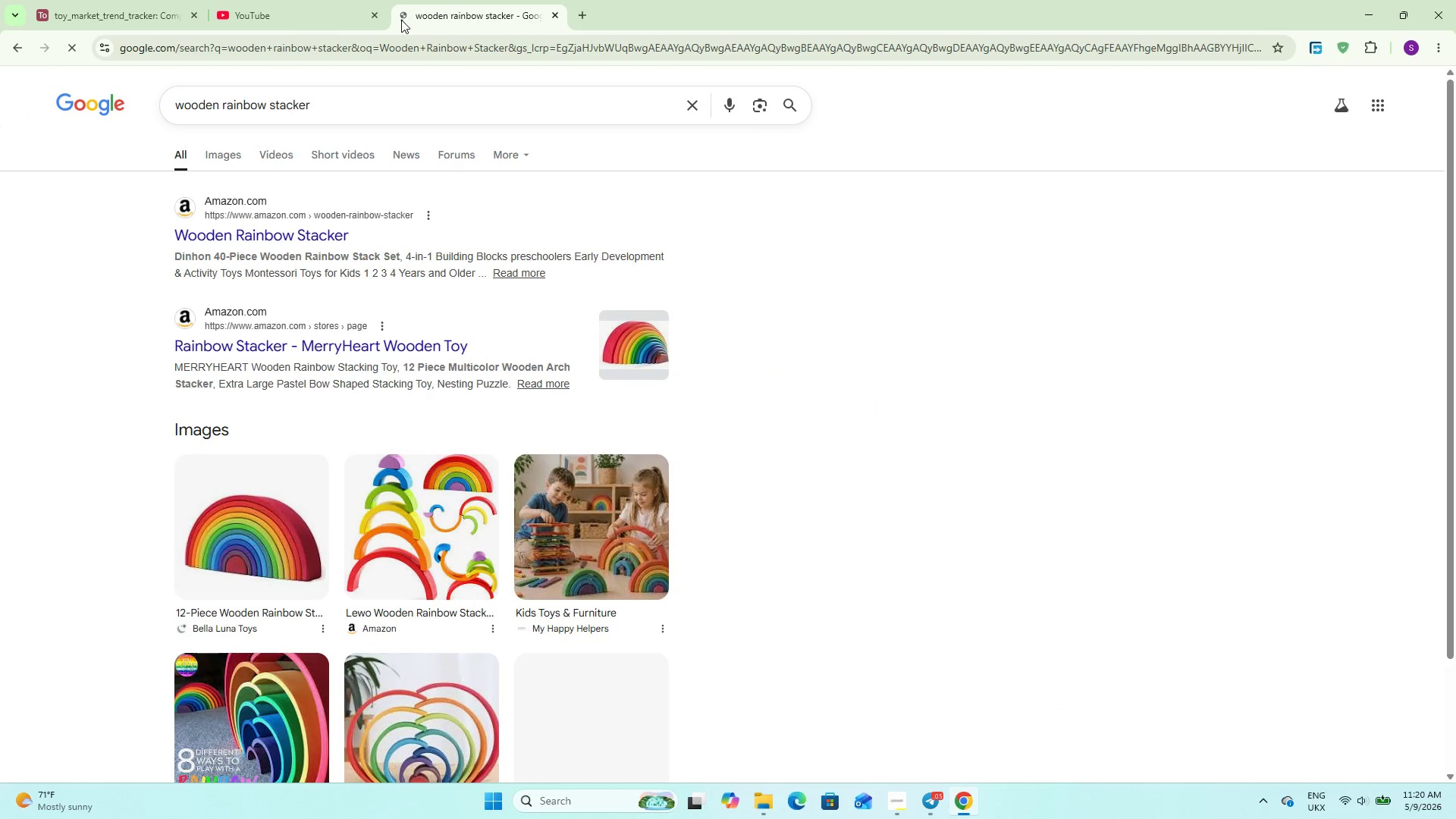 
scroll: coordinate [337, 427], scroll_direction: down, amount: 4.0
 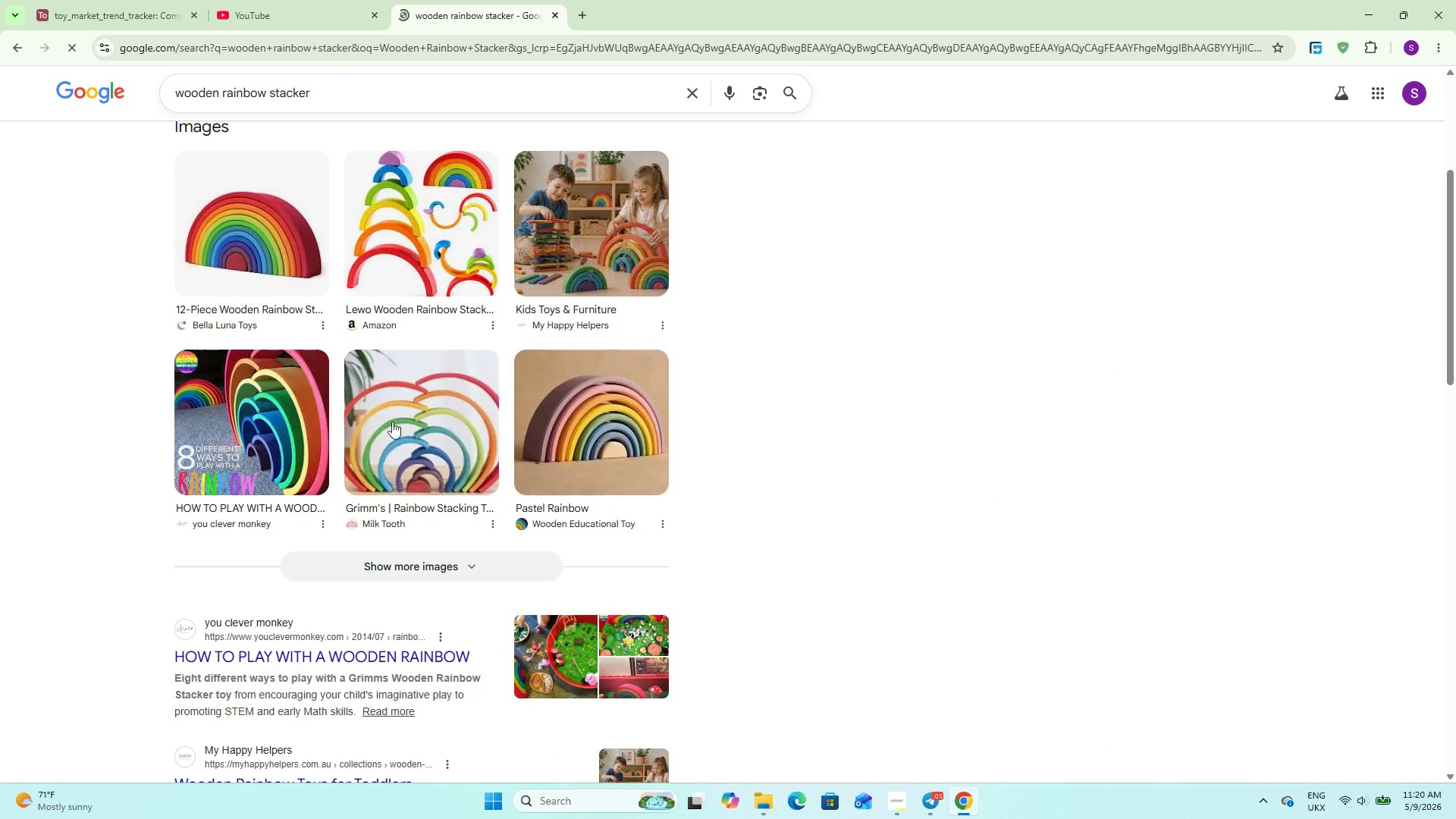 
left_click([392, 406])
 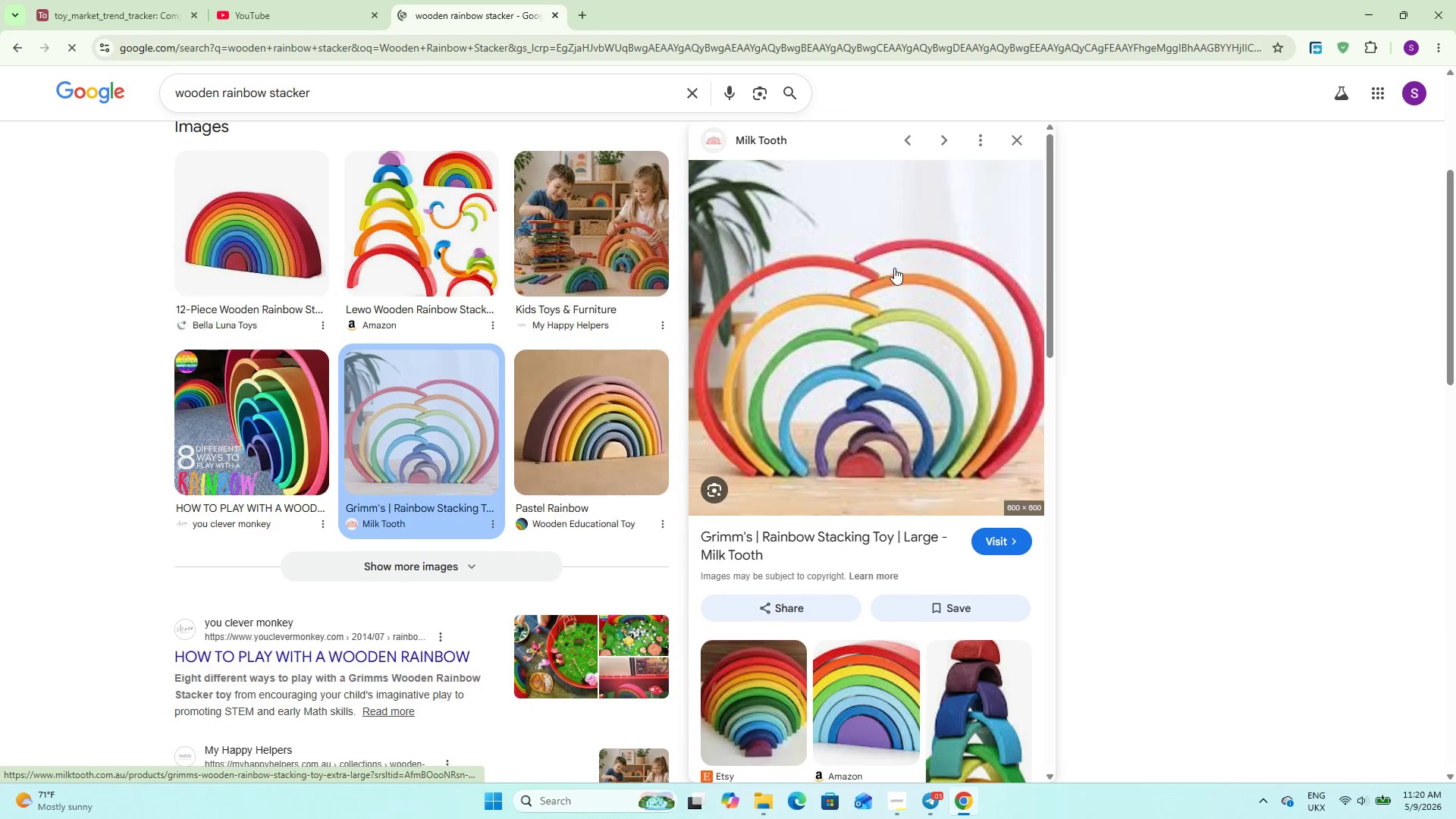 
right_click([882, 305])
 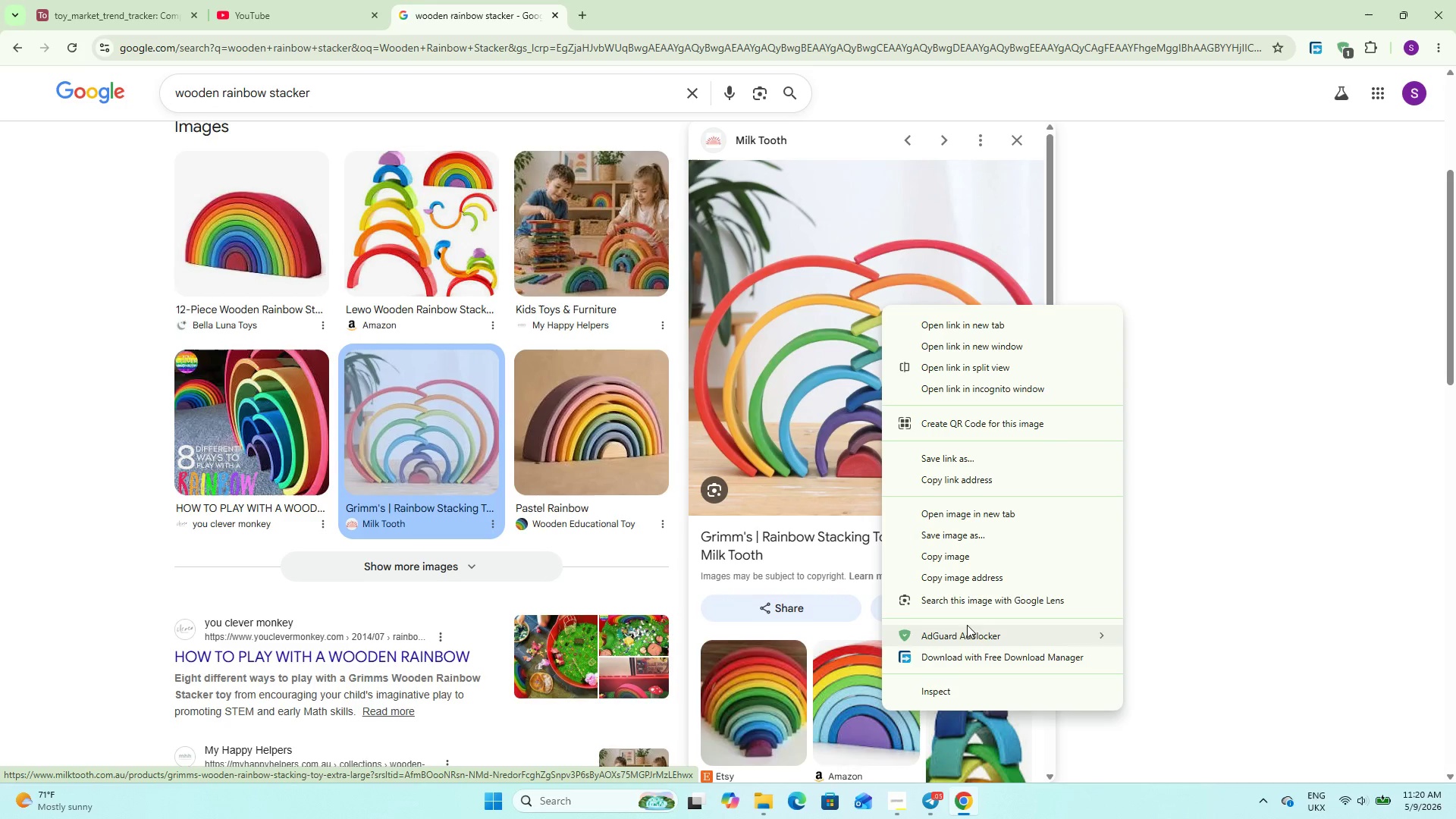 
left_click([980, 538])
 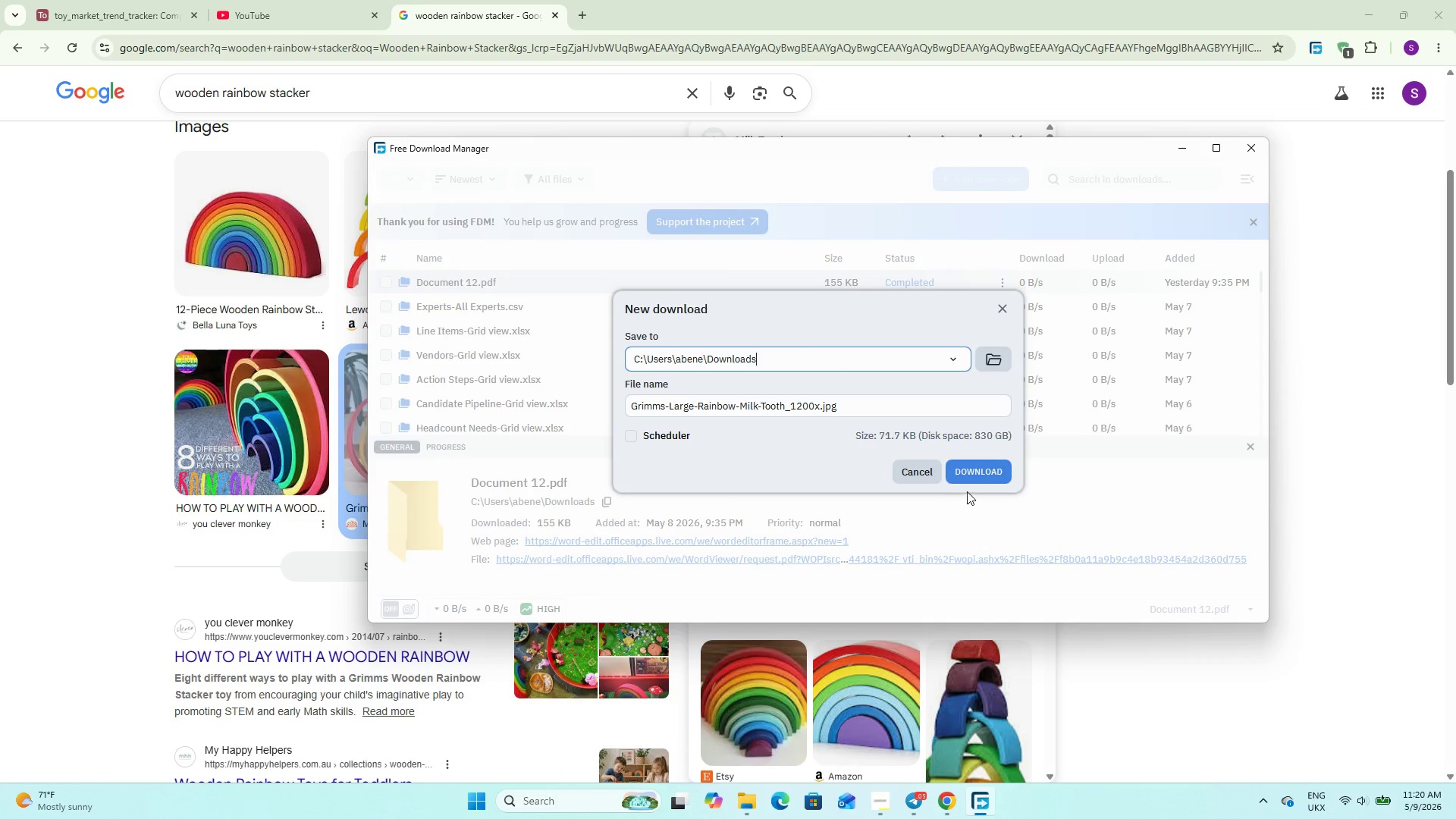 
left_click([991, 475])
 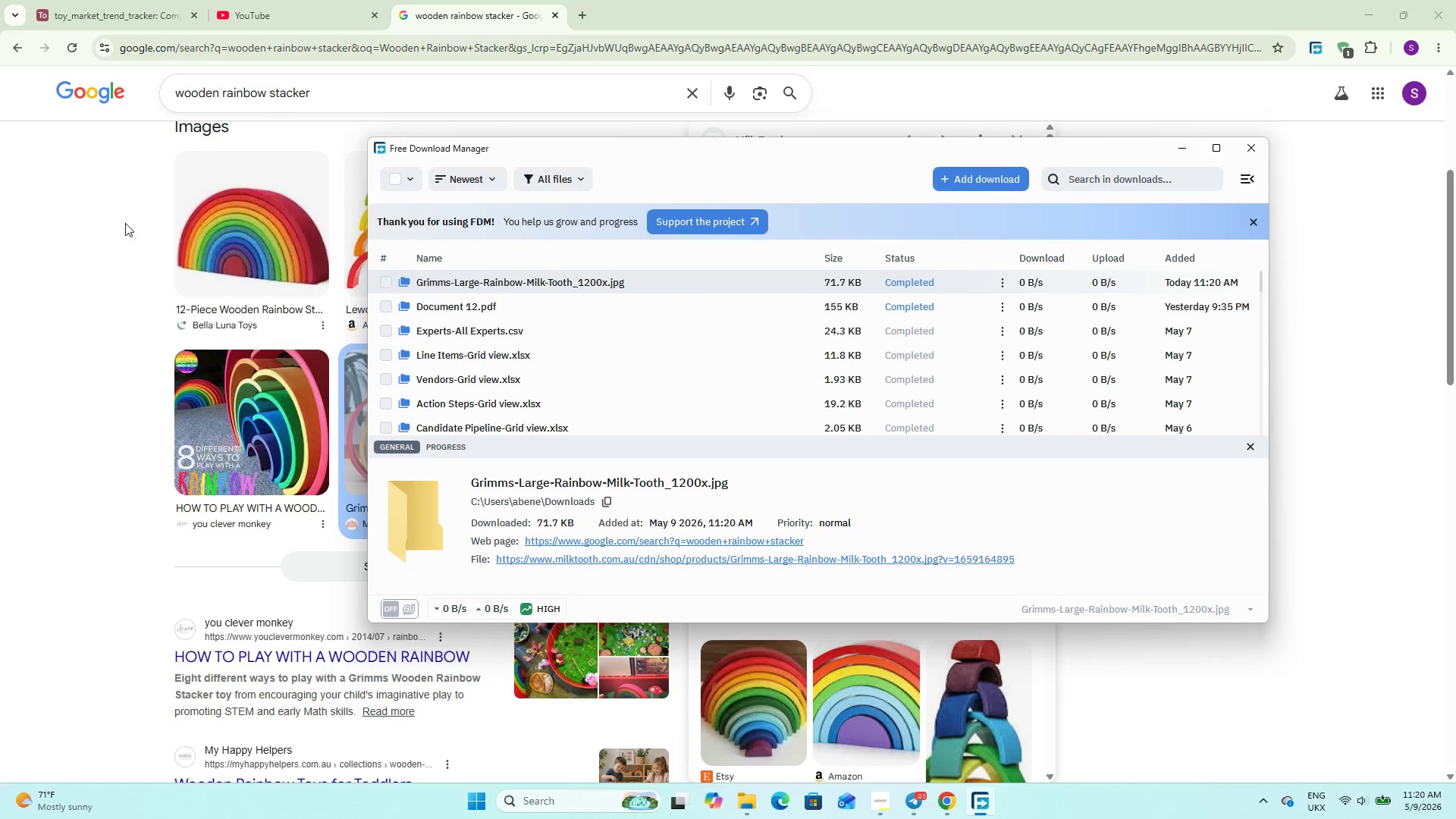 
left_click([114, 220])
 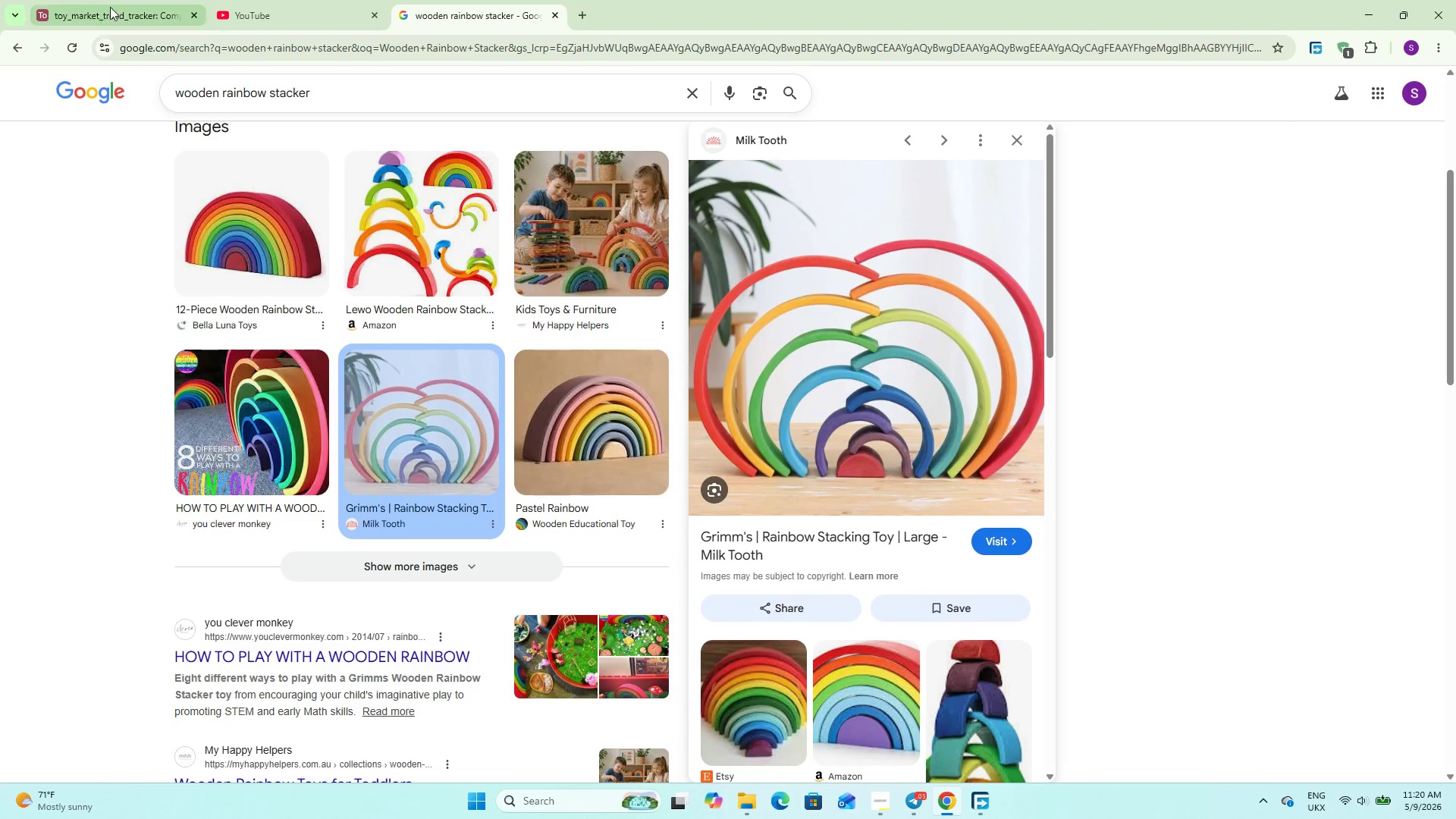 
left_click([118, 0])
 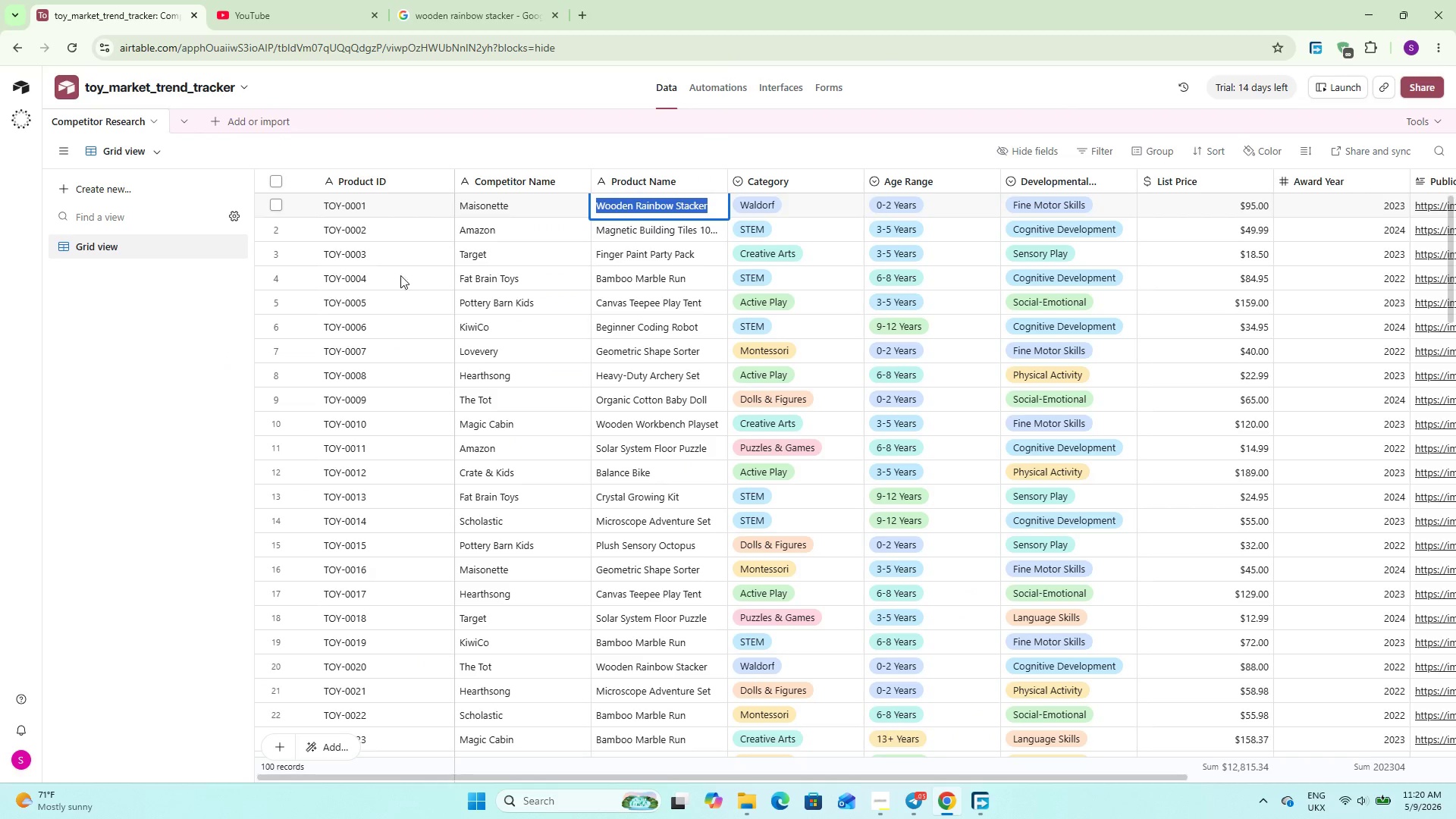 
scroll: coordinate [535, 309], scroll_direction: up, amount: 5.0
 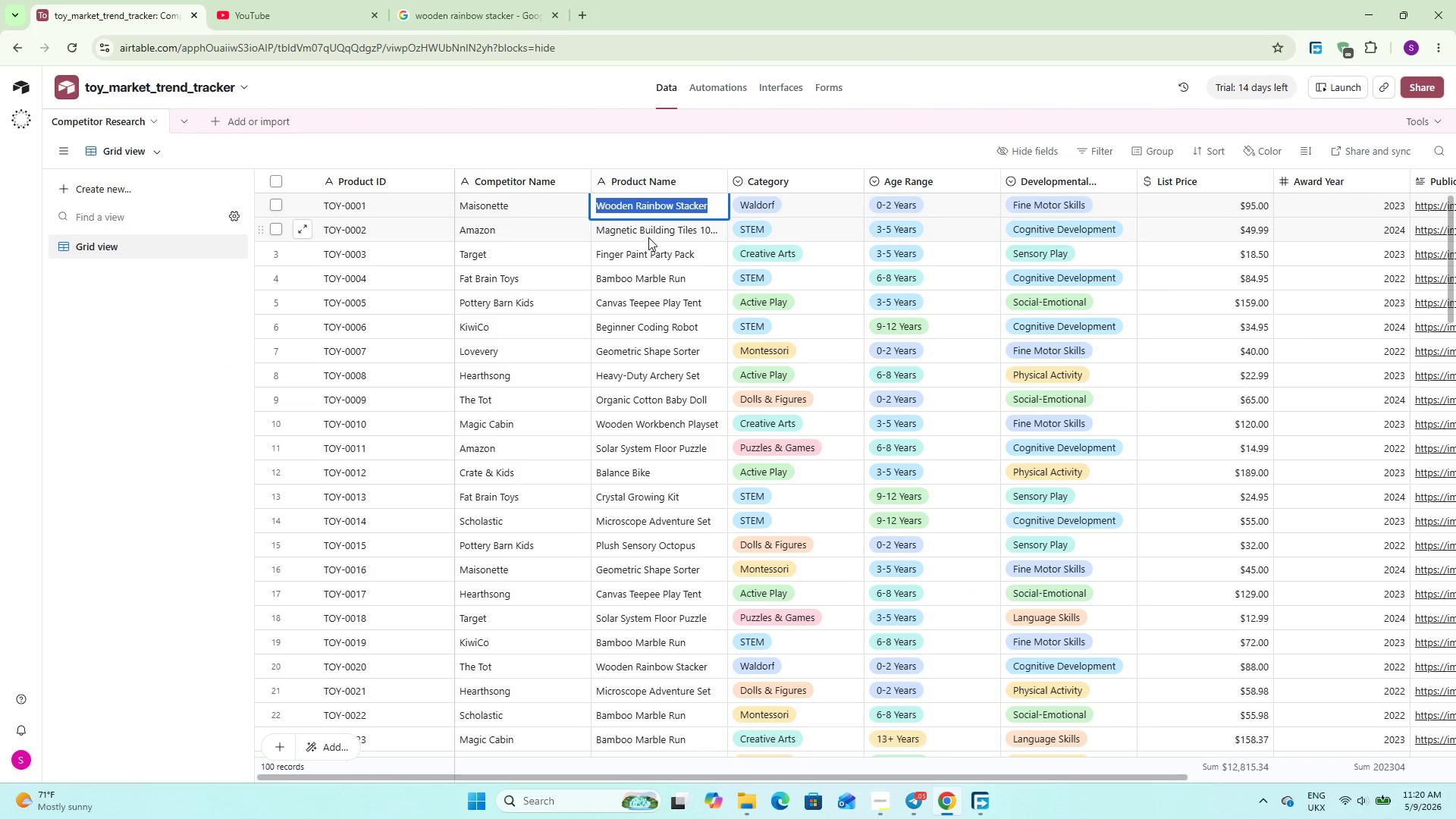 
double_click([652, 231])
 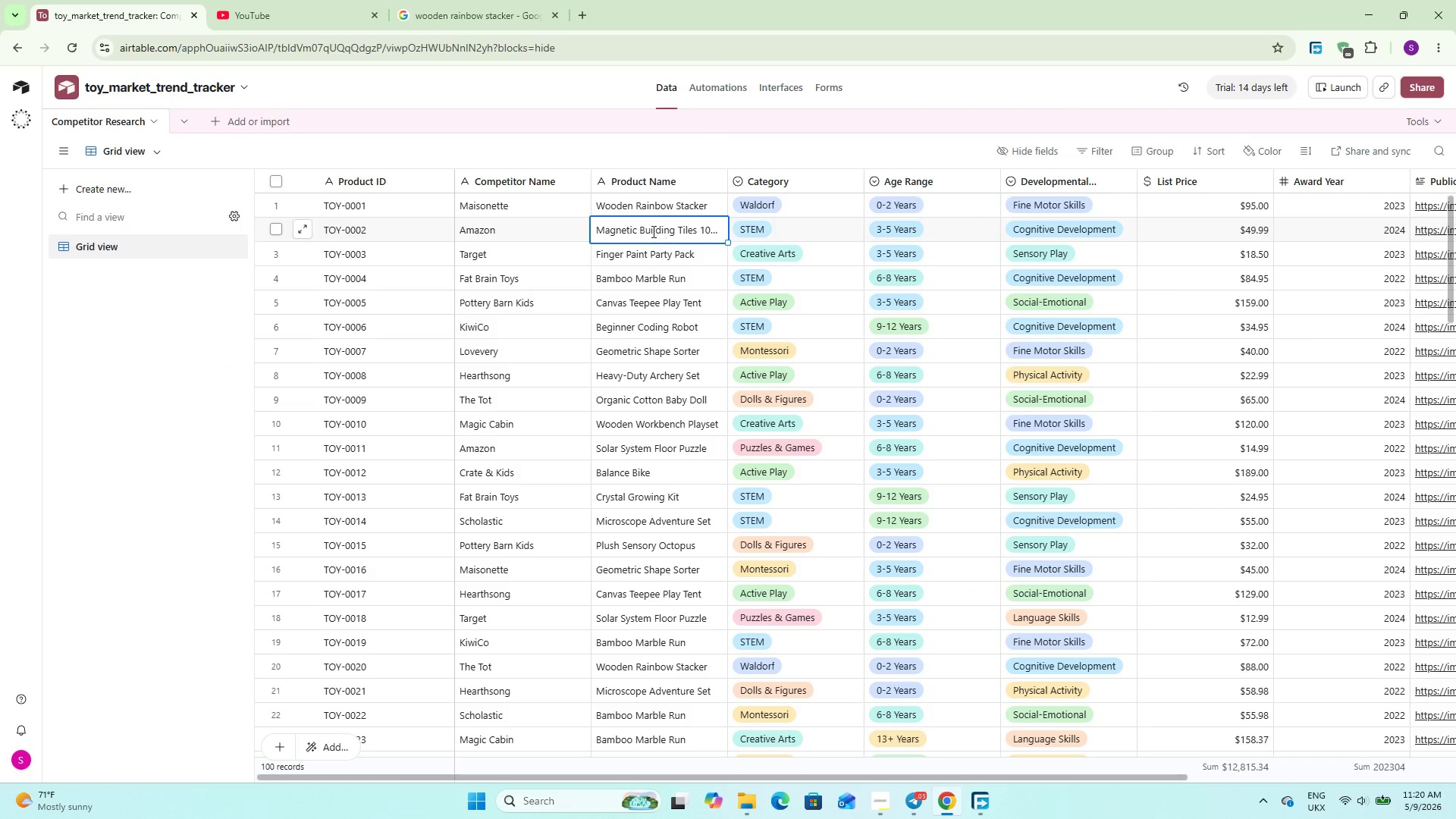 
triple_click([652, 231])
 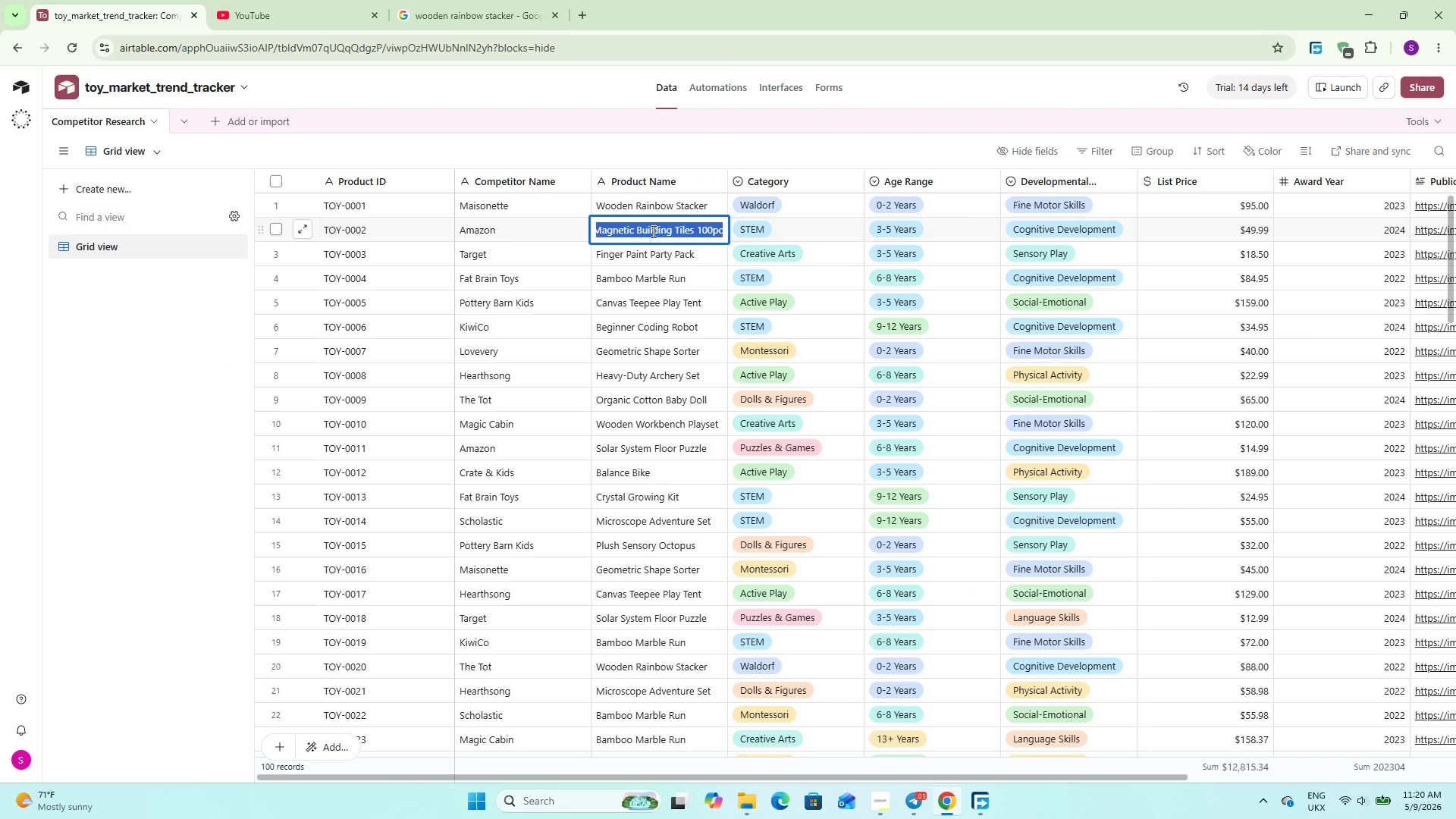 
key(Control+C)
 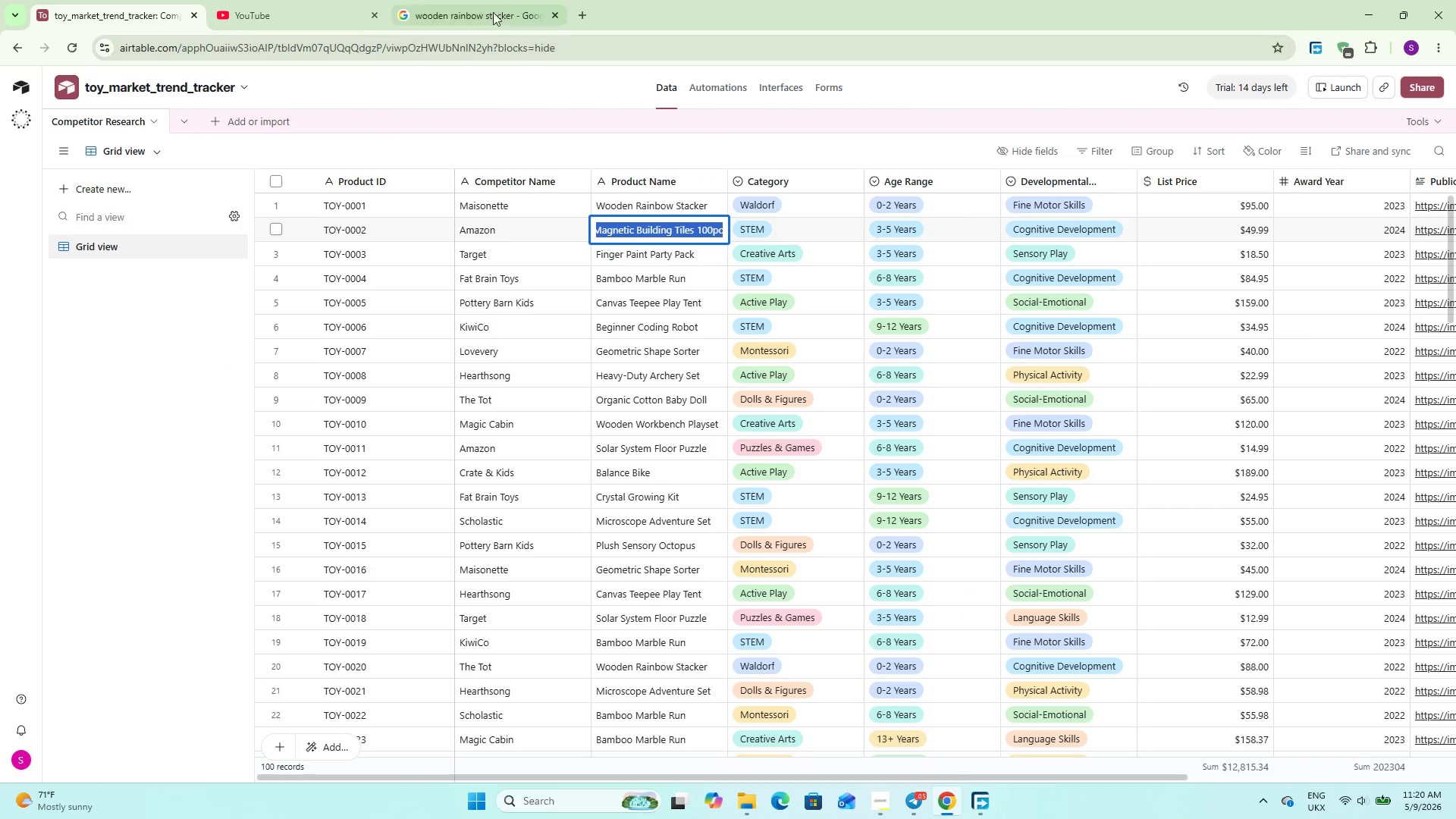 
left_click([503, 9])
 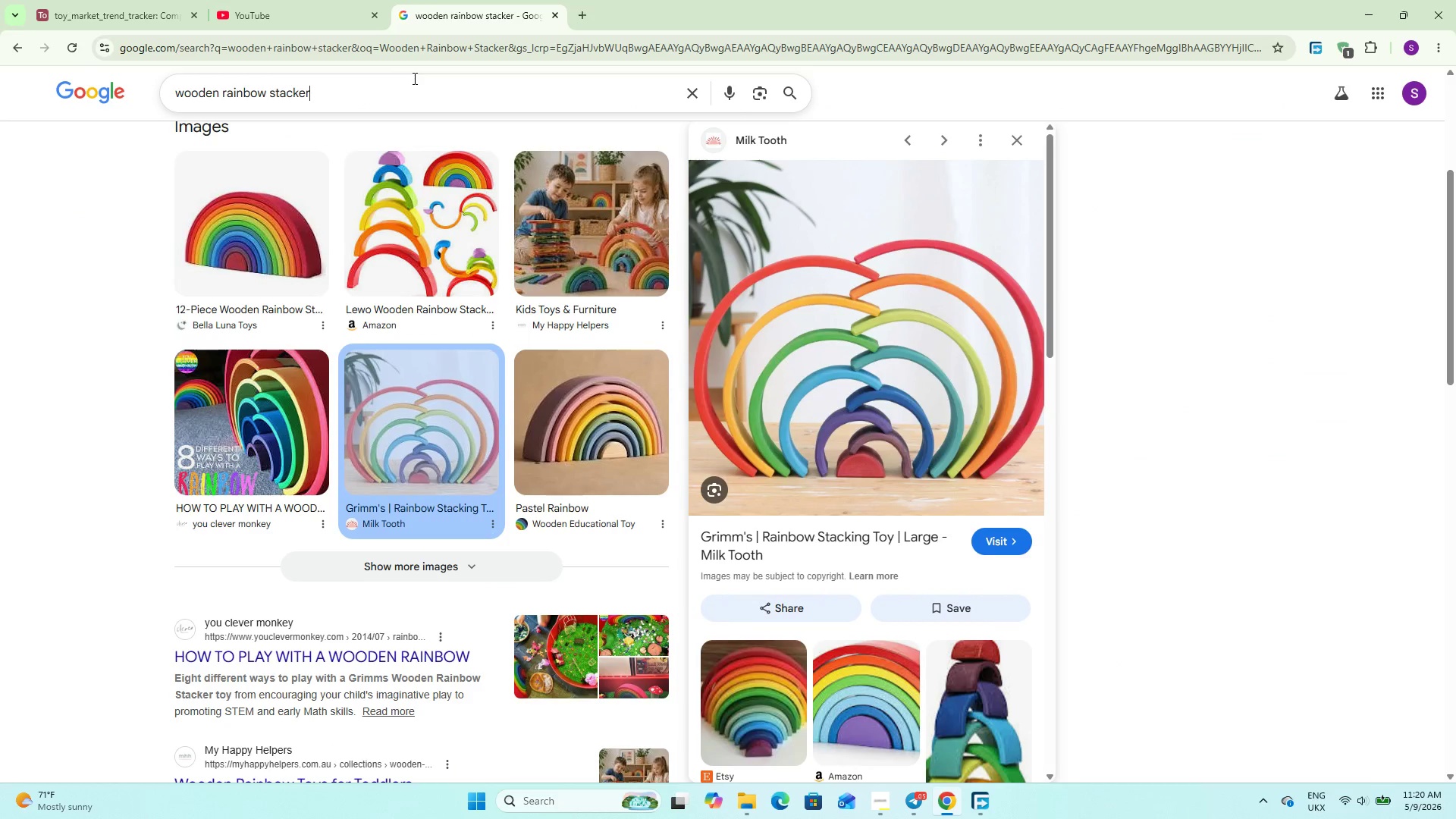 
double_click([413, 78])
 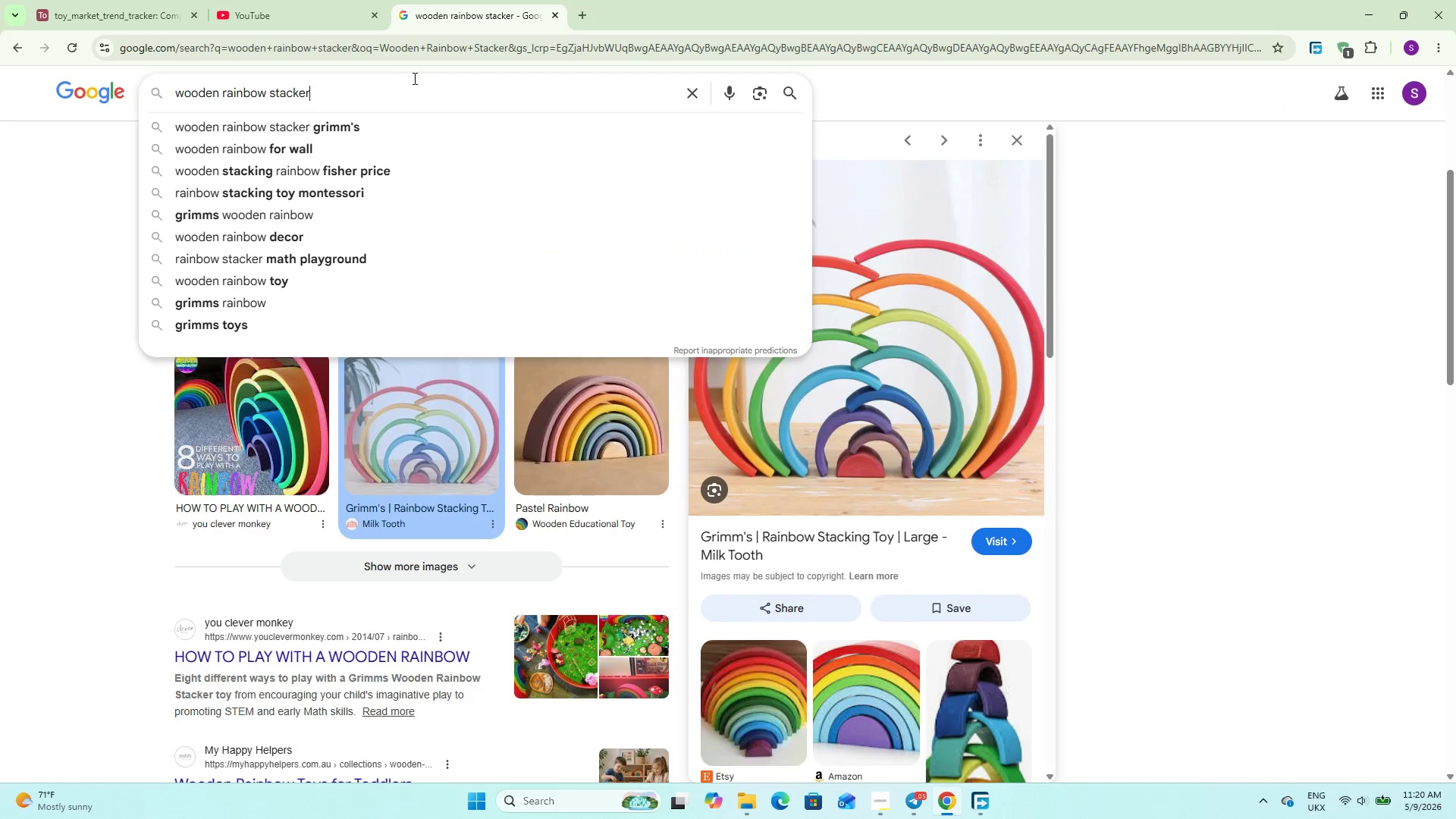 
triple_click([413, 78])
 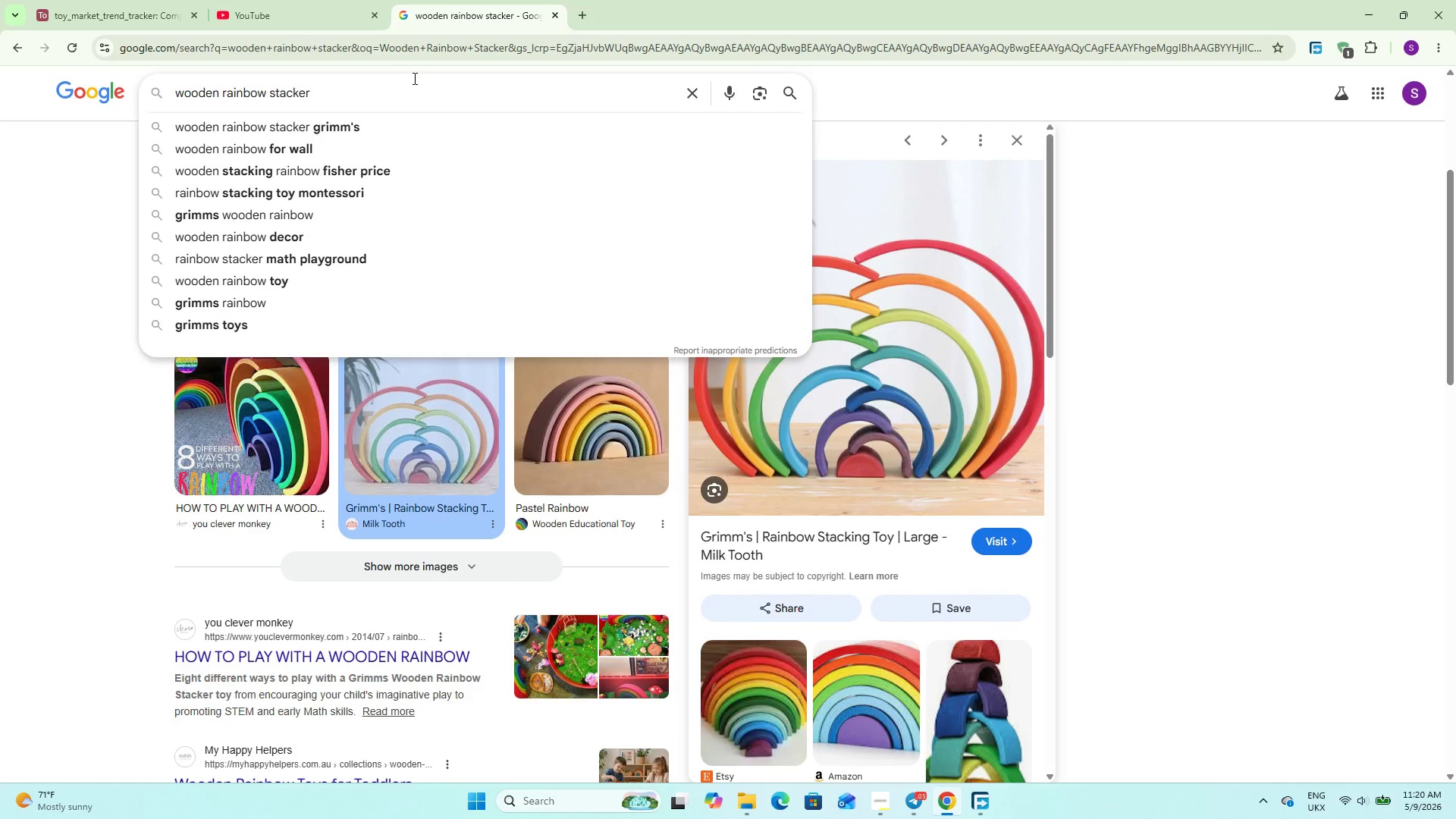 
key(Control+A)
 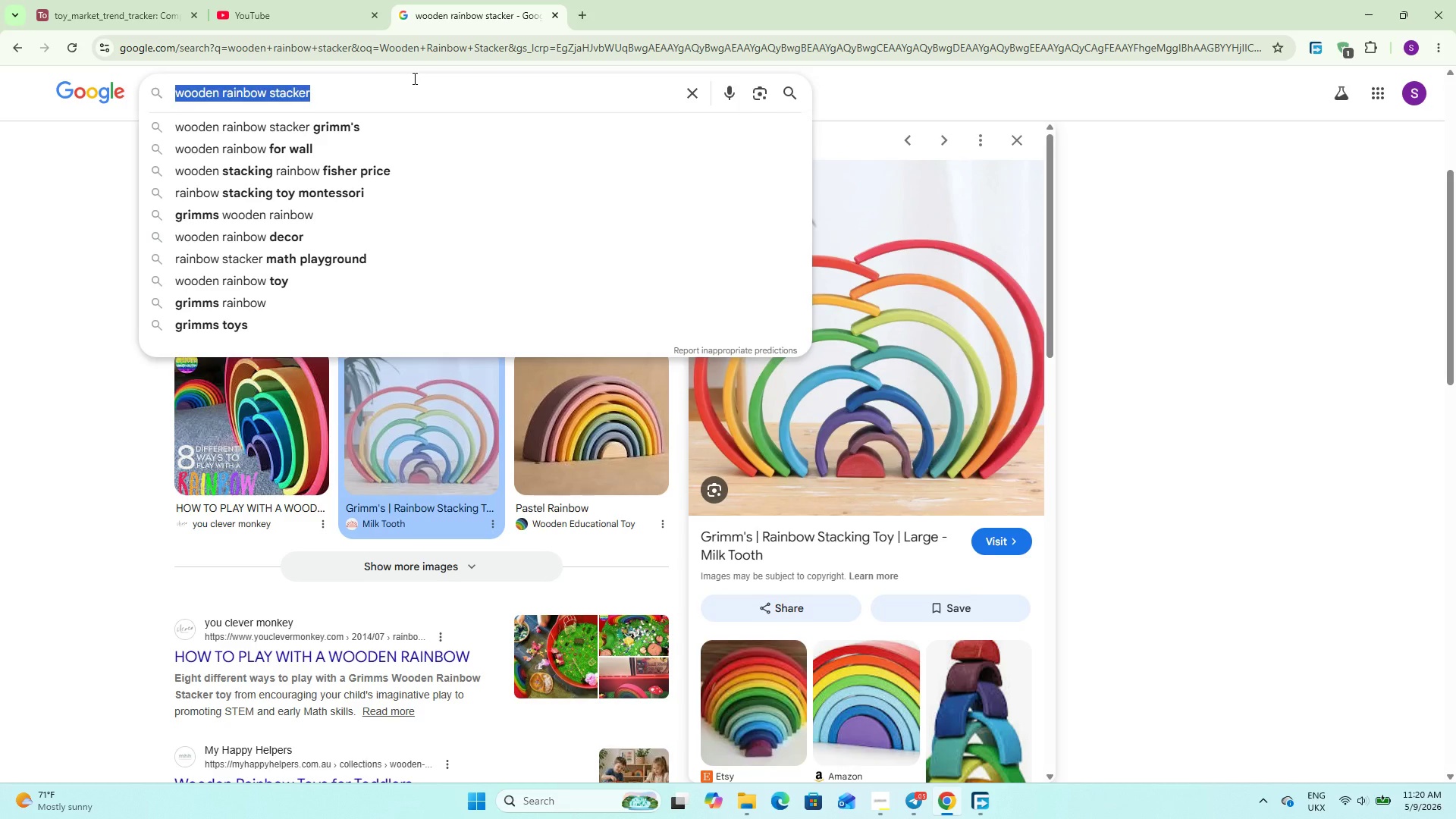 
key(Control+V)
 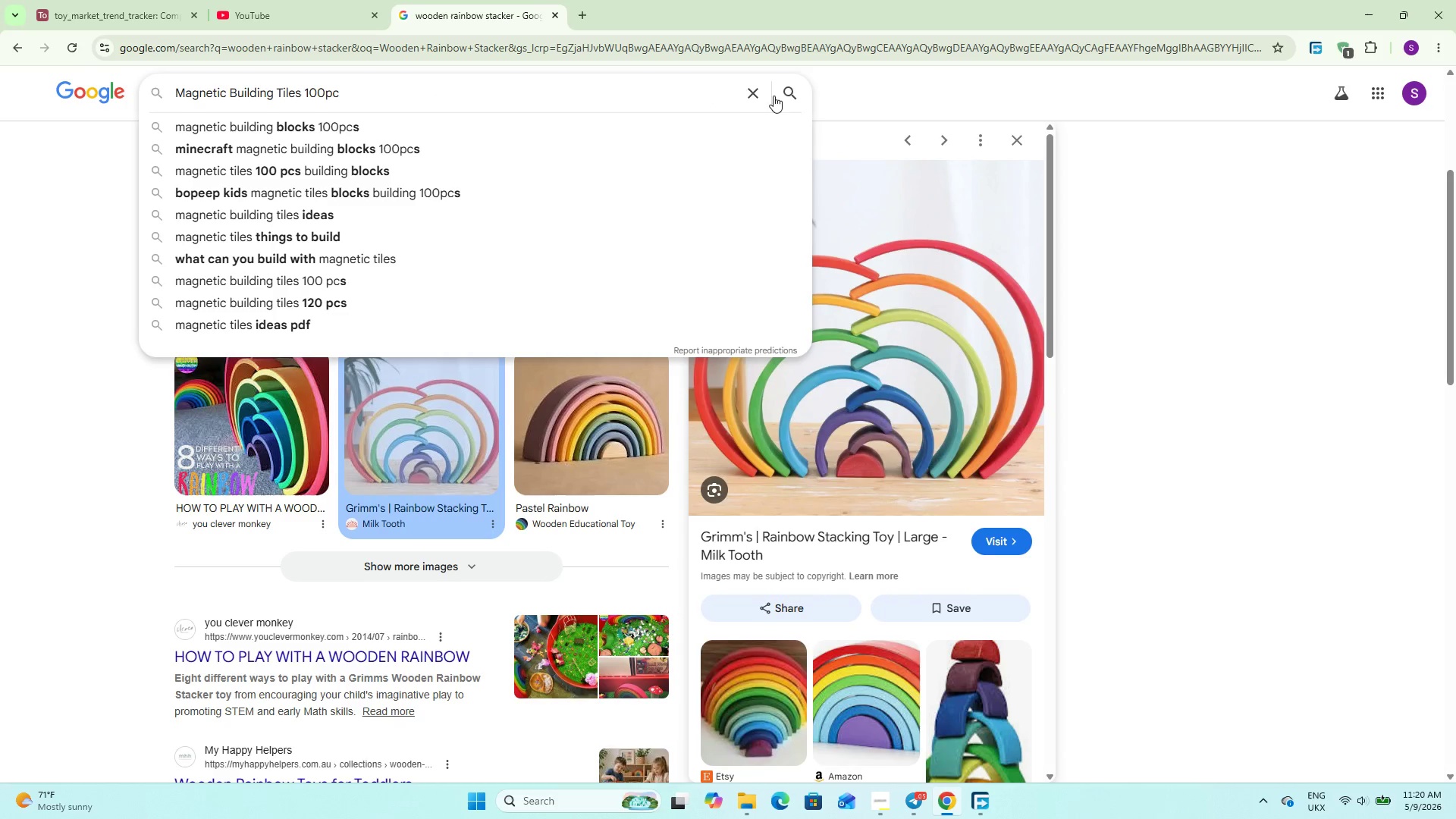 
left_click([783, 90])
 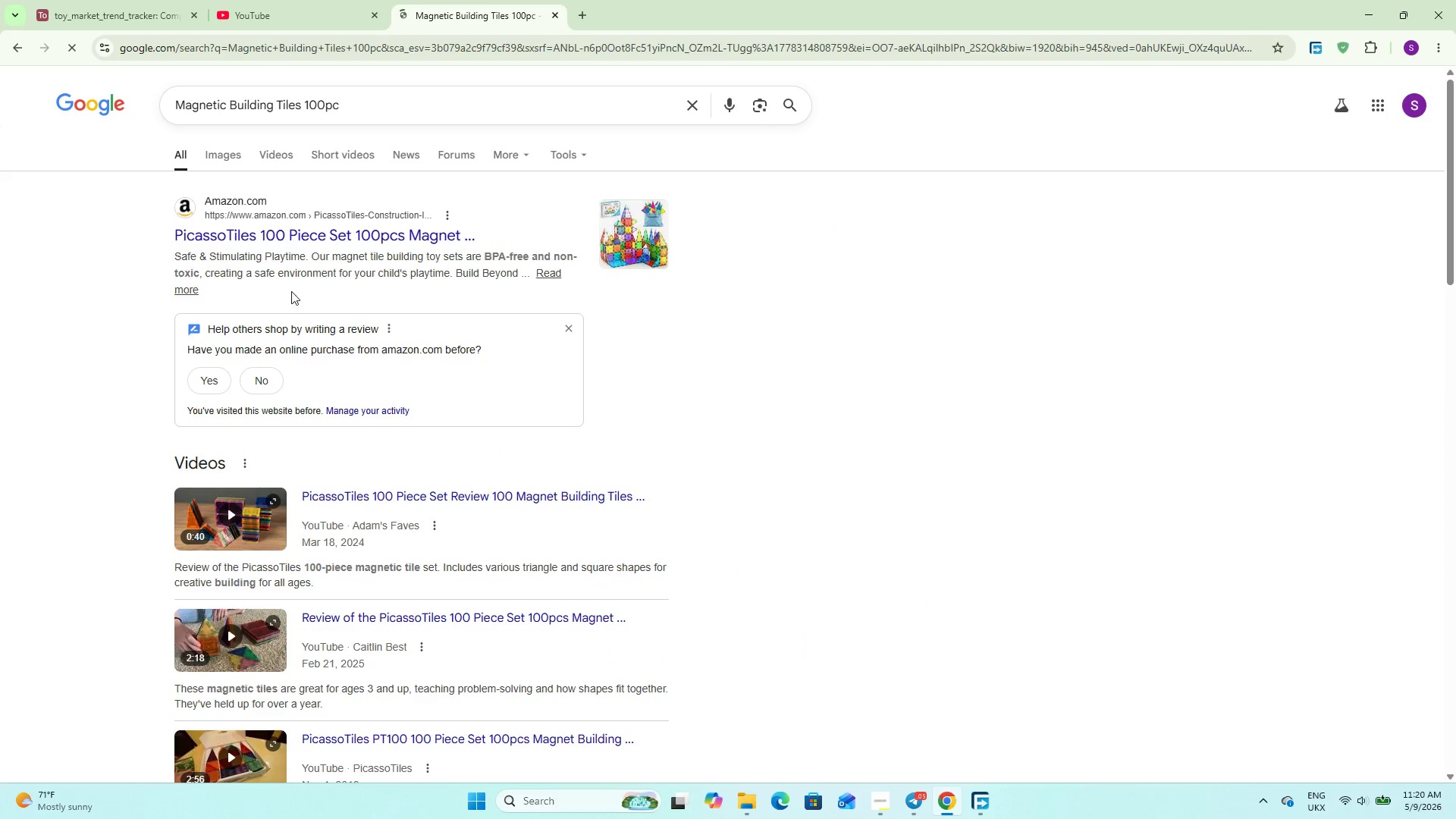 
left_click([227, 150])
 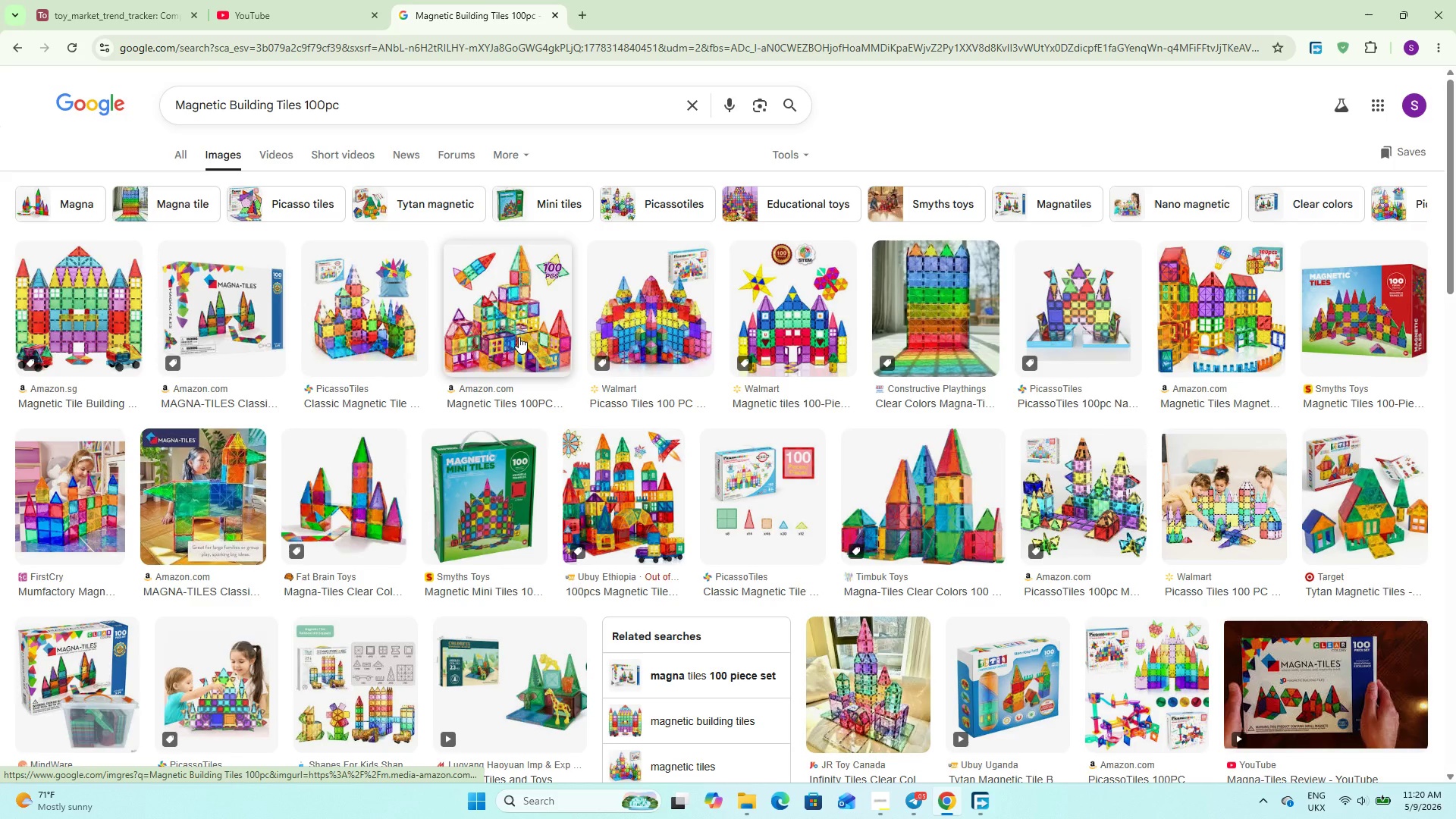 
wait(6.7)
 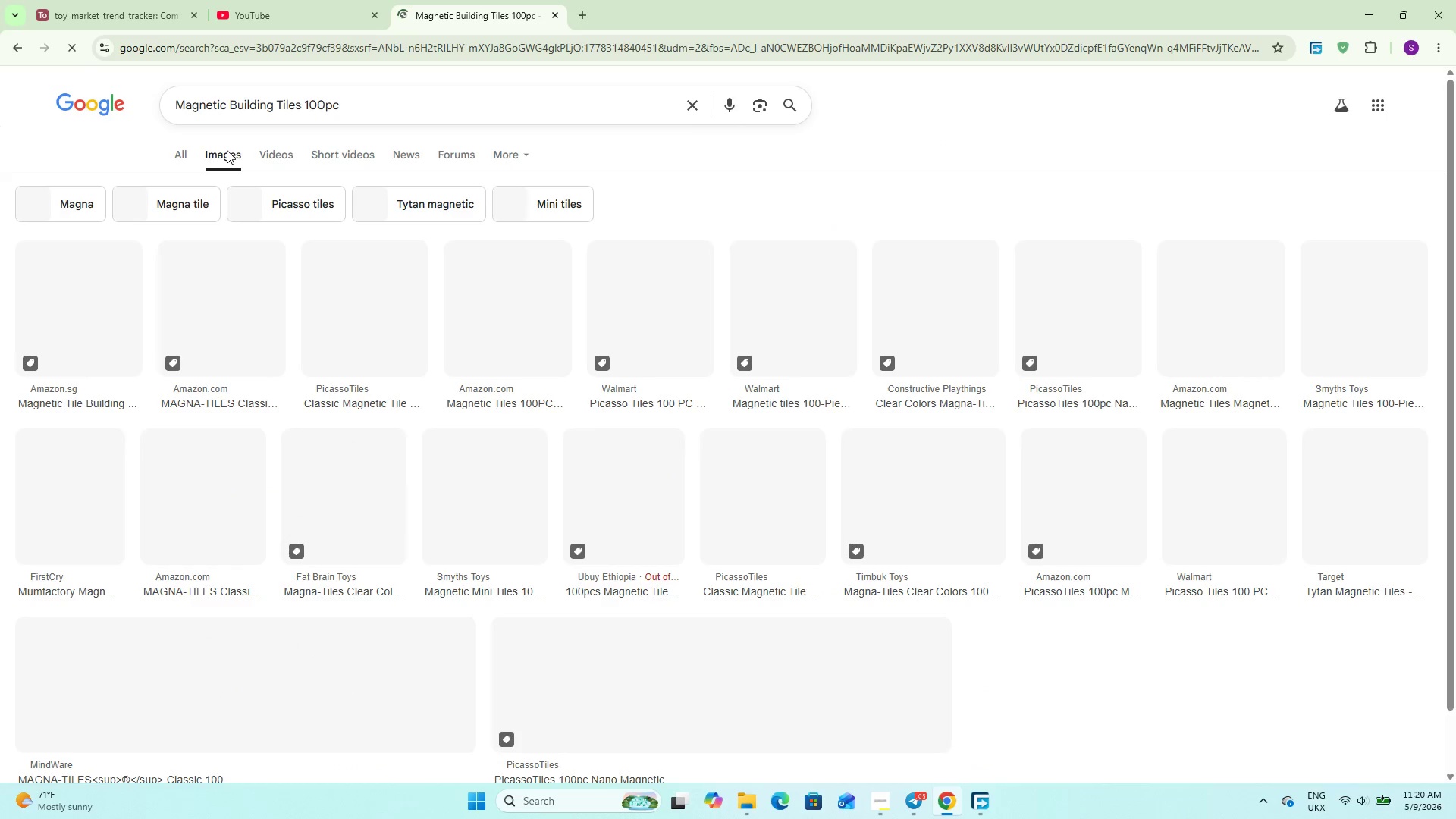 
left_click([519, 337])
 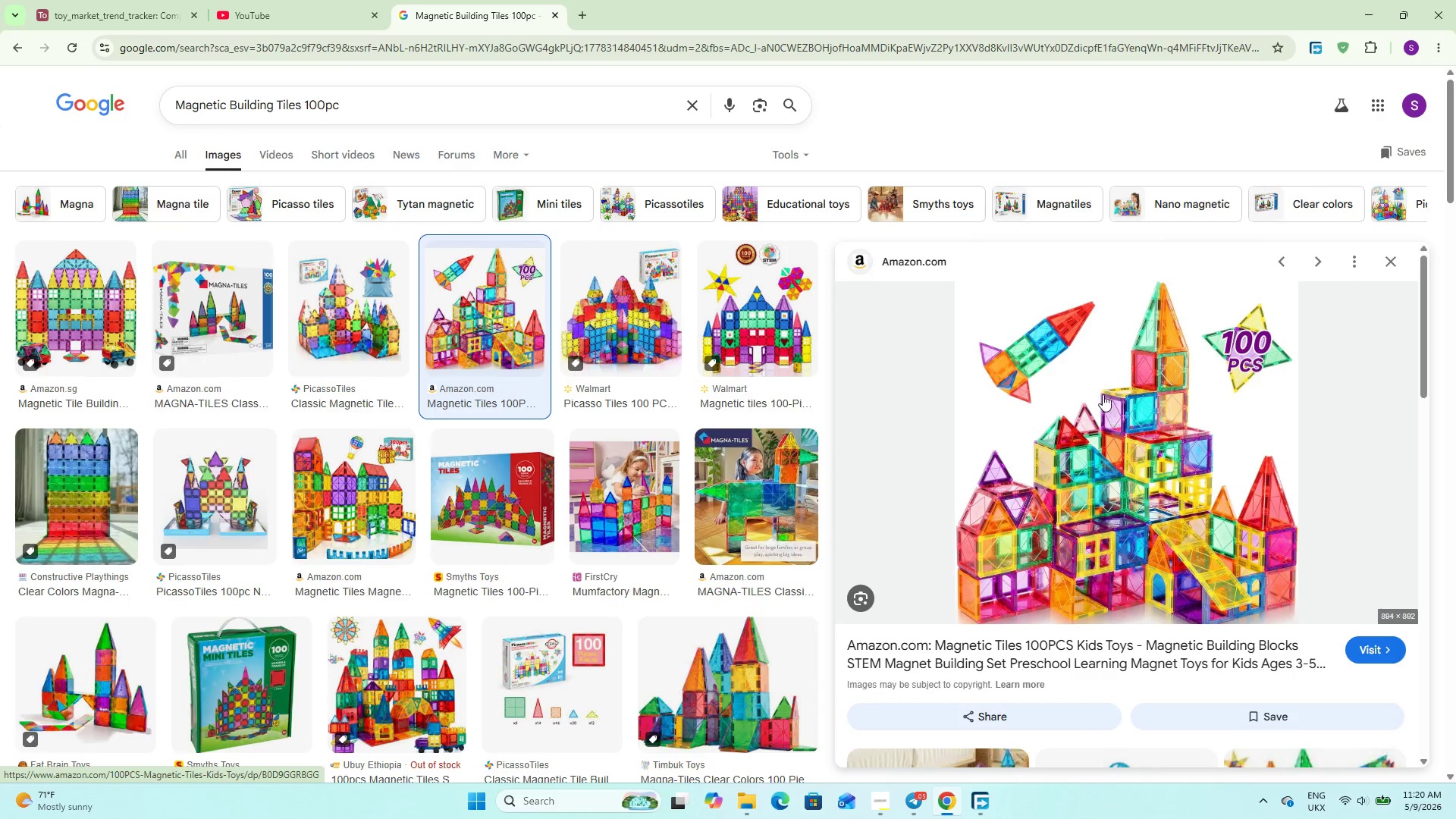 
right_click([1092, 376])
 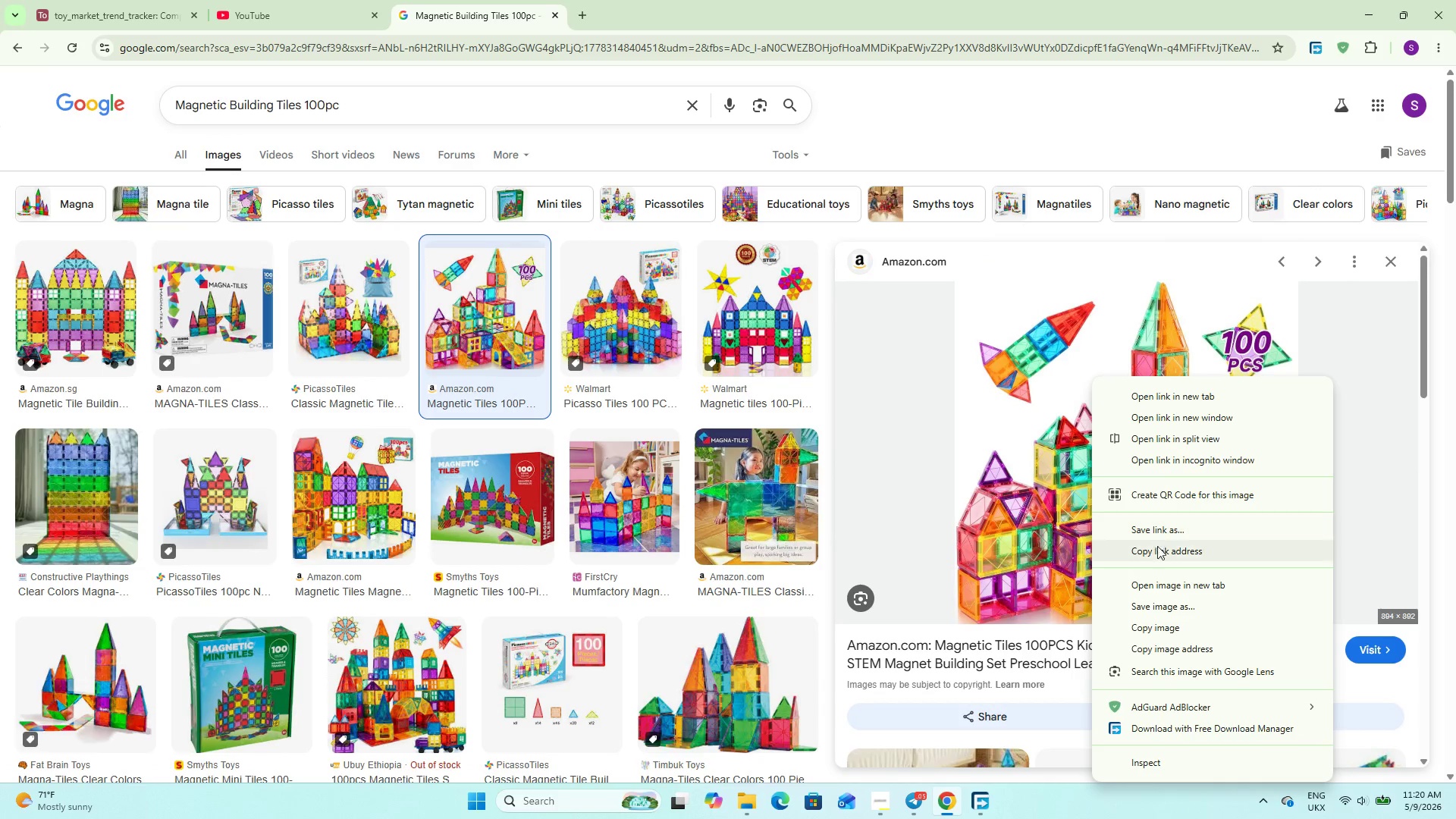 
left_click([1172, 604])
 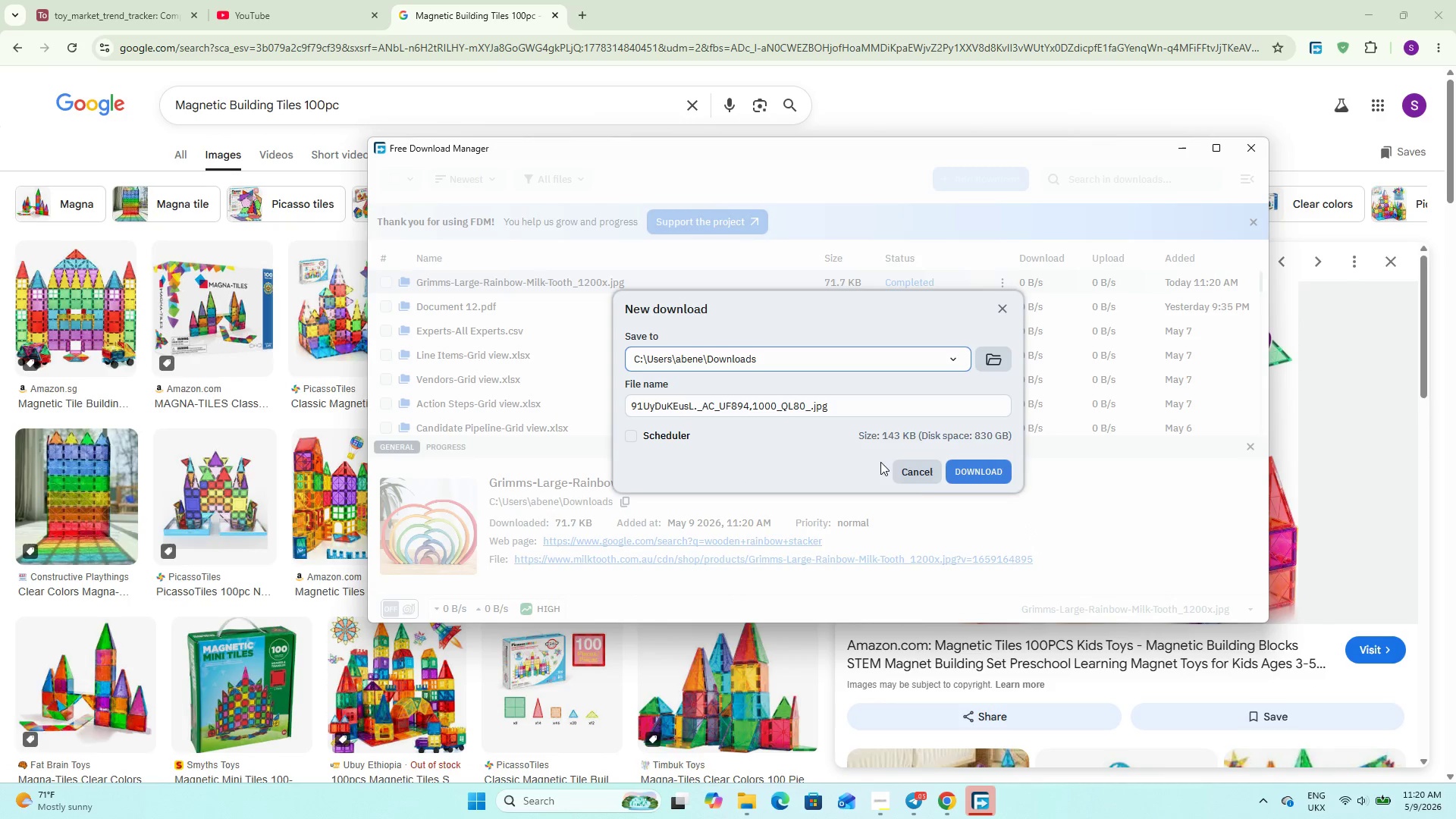 
left_click([999, 466])
 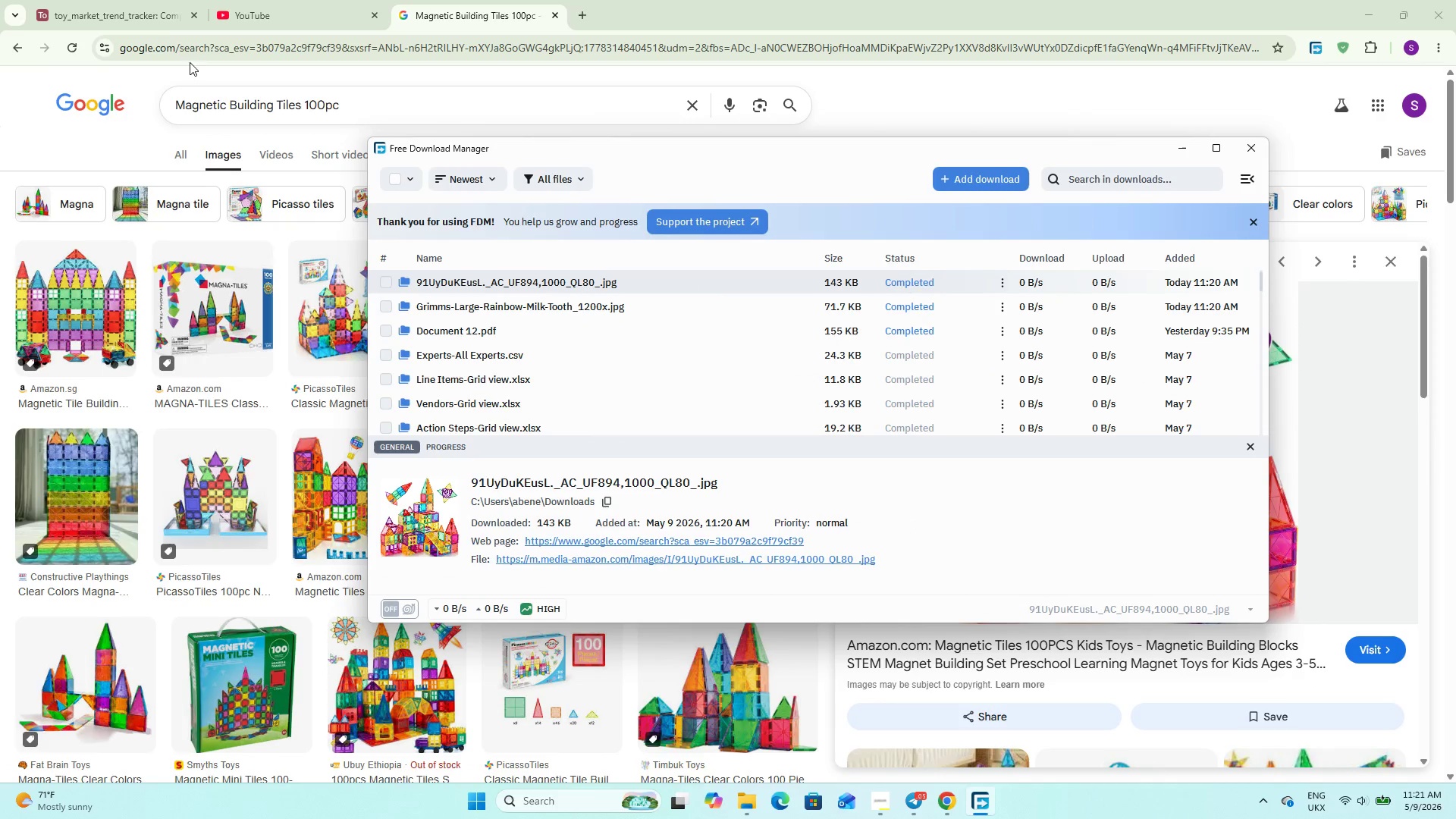 
left_click([89, 14])
 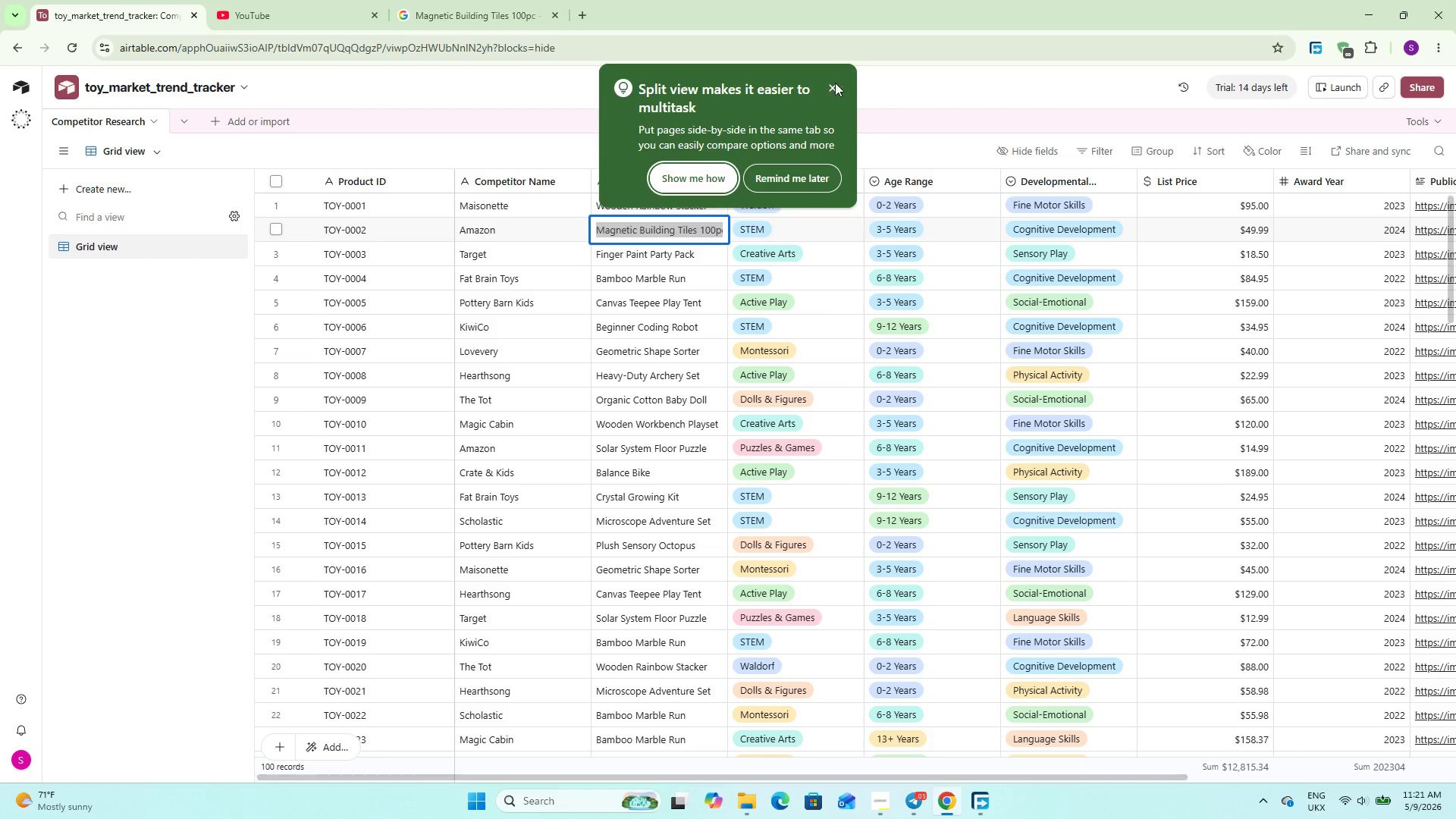 
left_click([829, 80])
 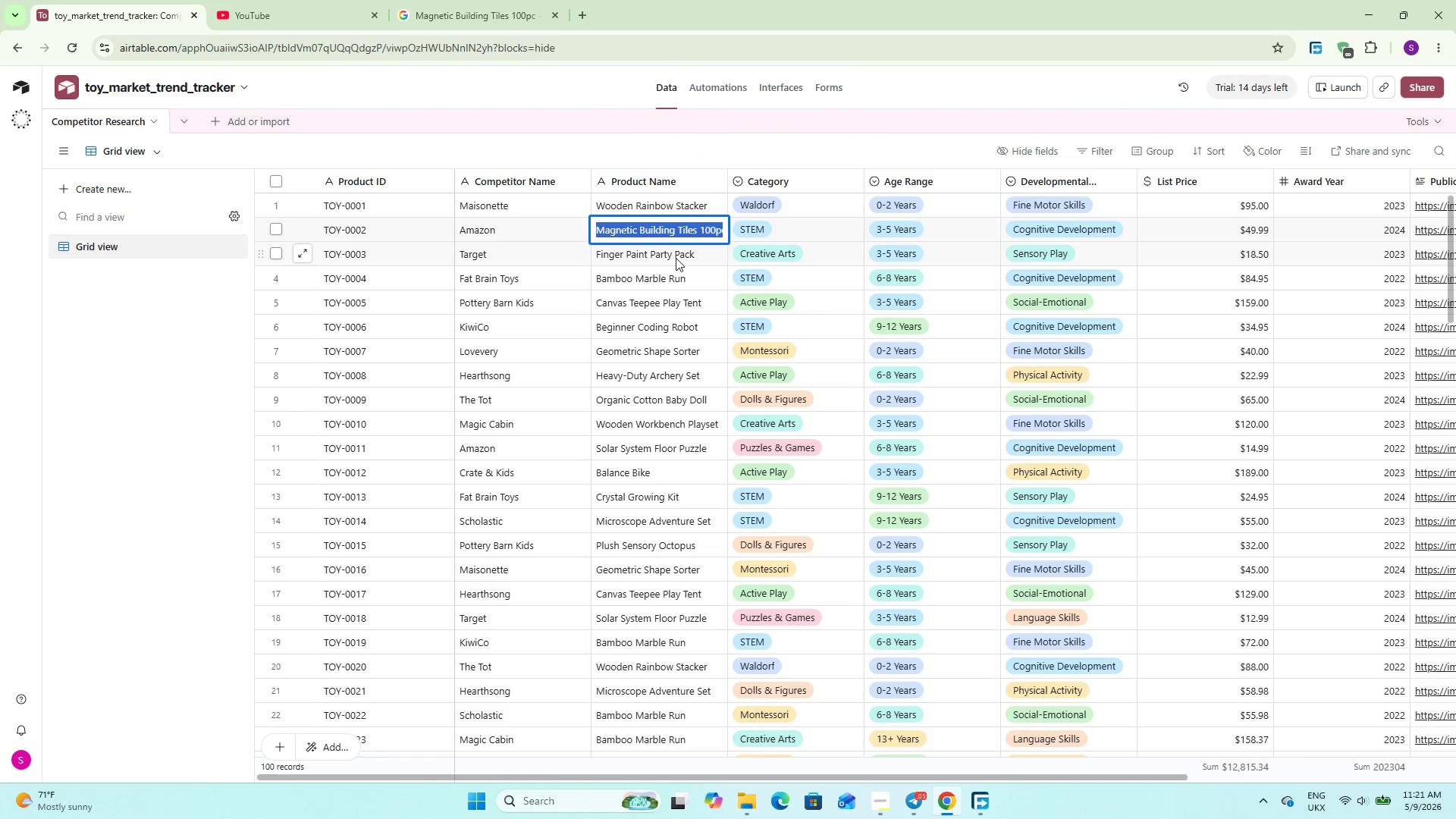 
double_click([666, 259])
 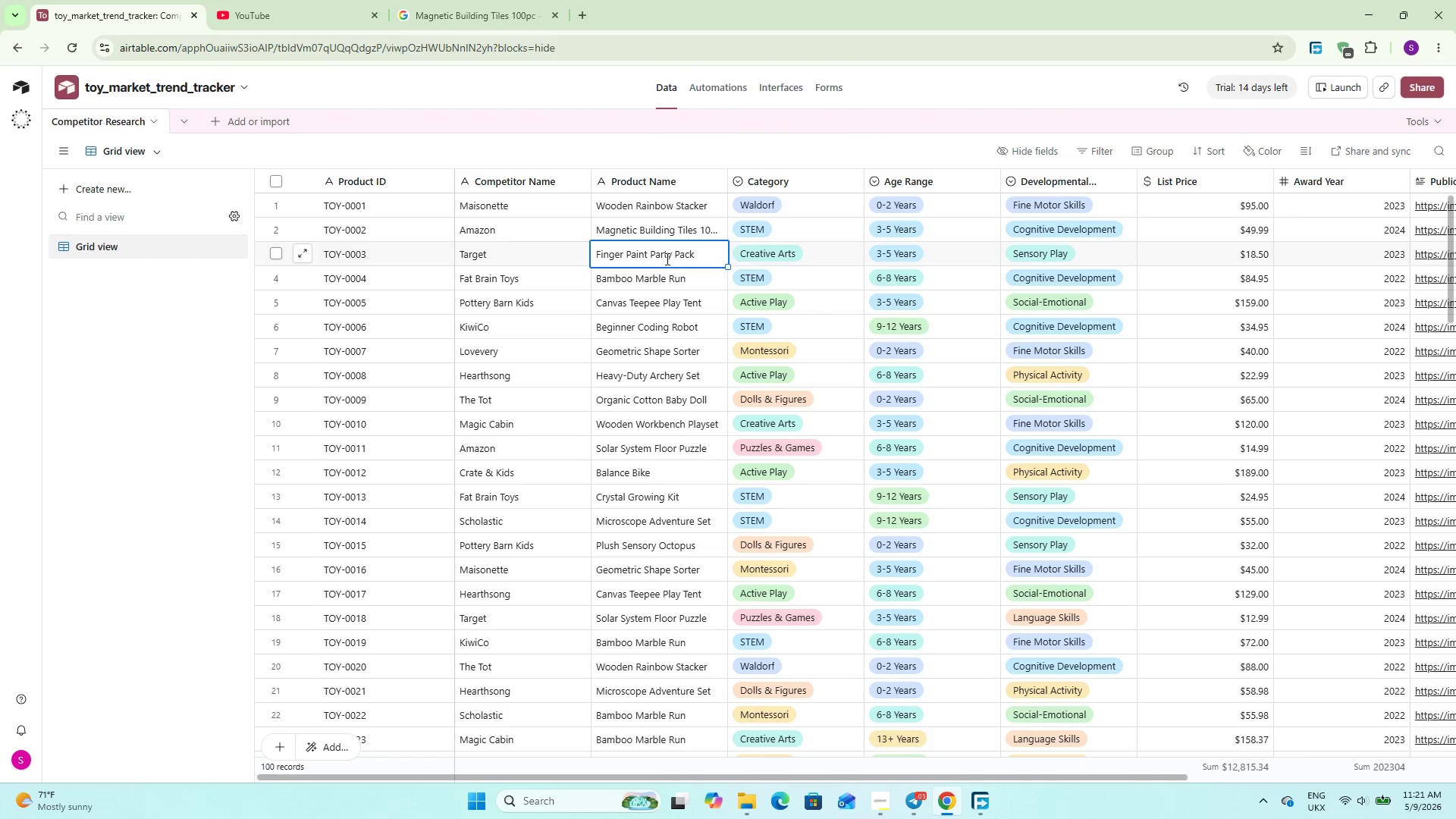 
triple_click([666, 259])
 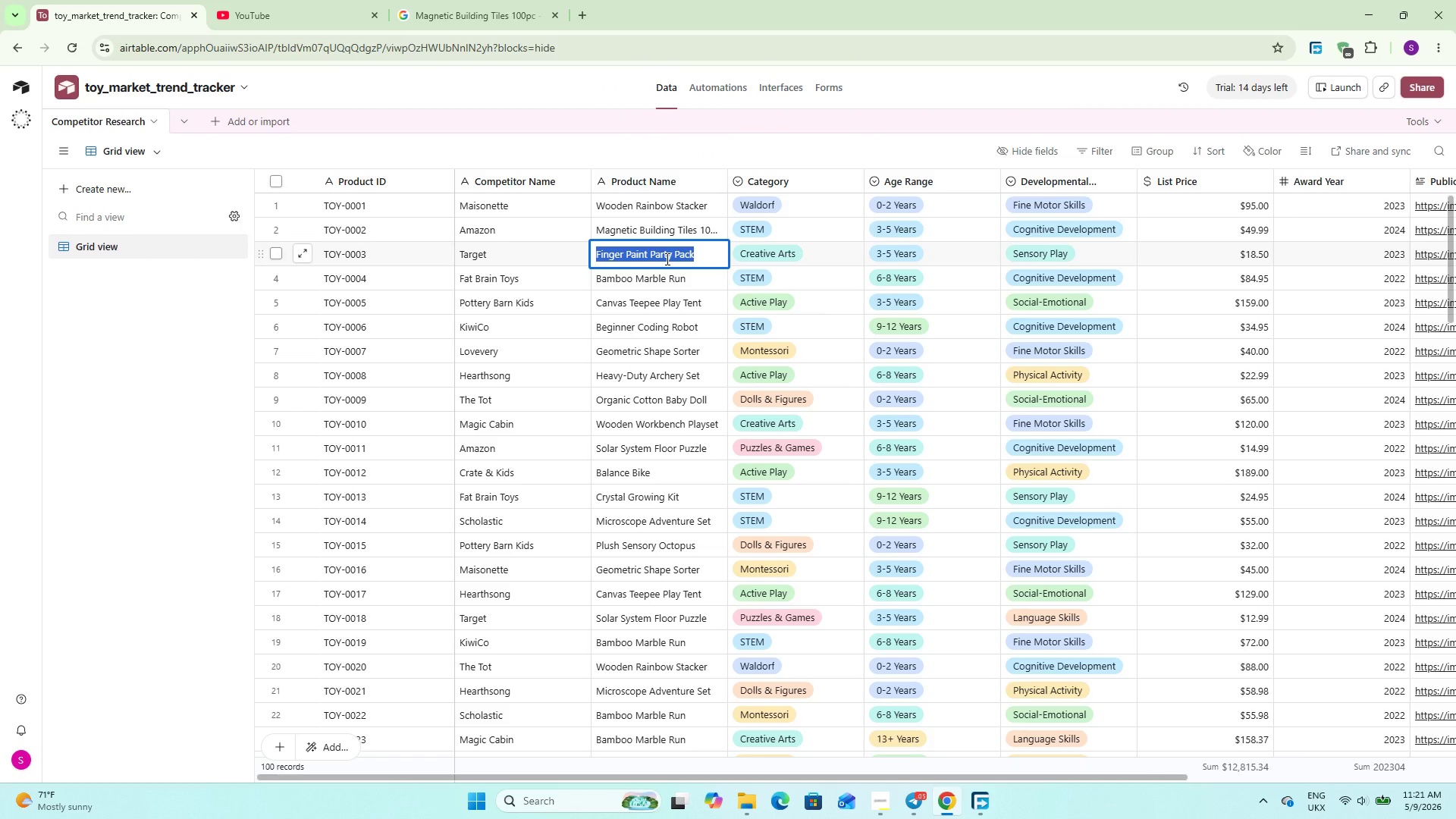 
key(Control+C)
 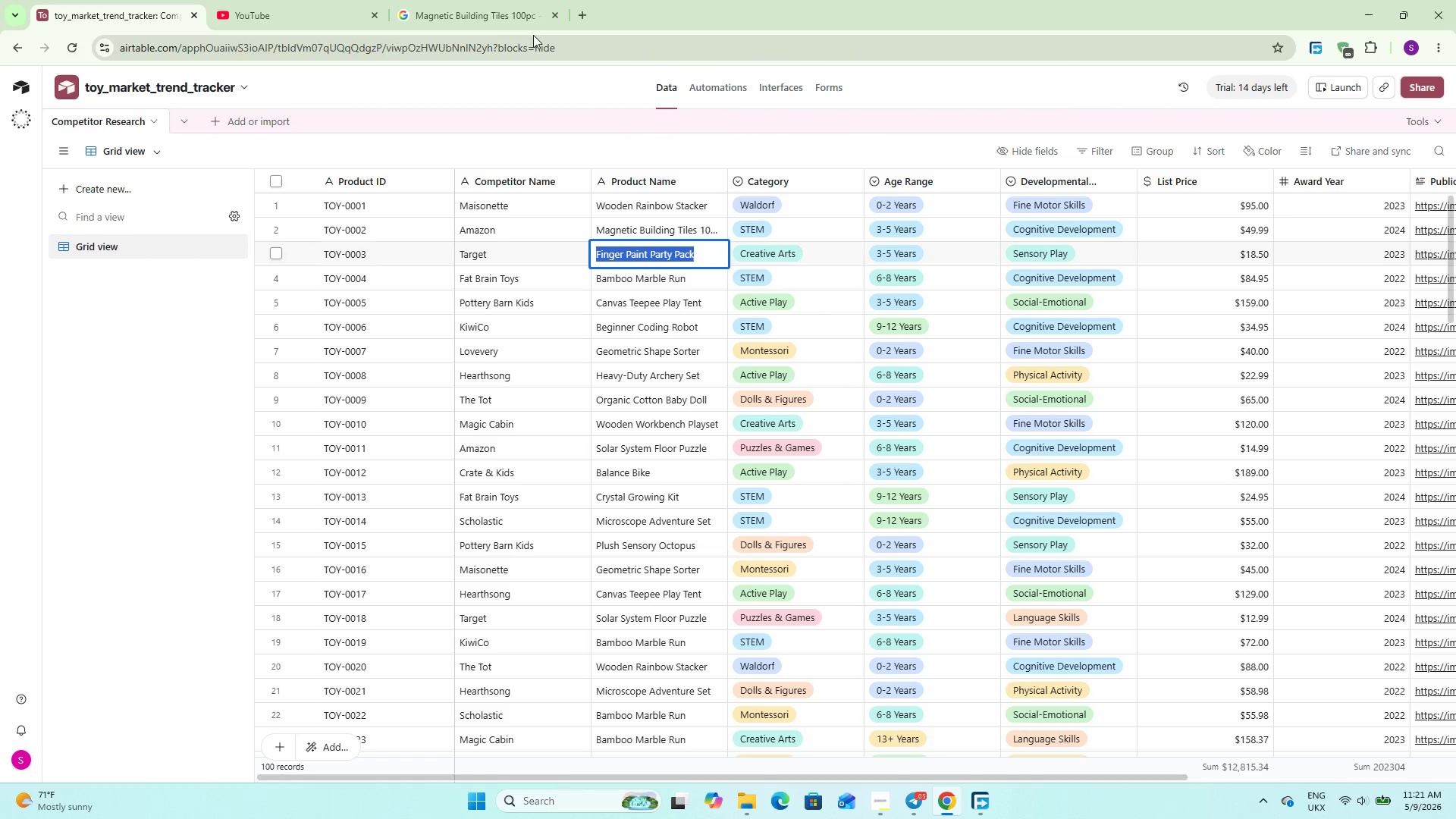 
left_click([492, 21])
 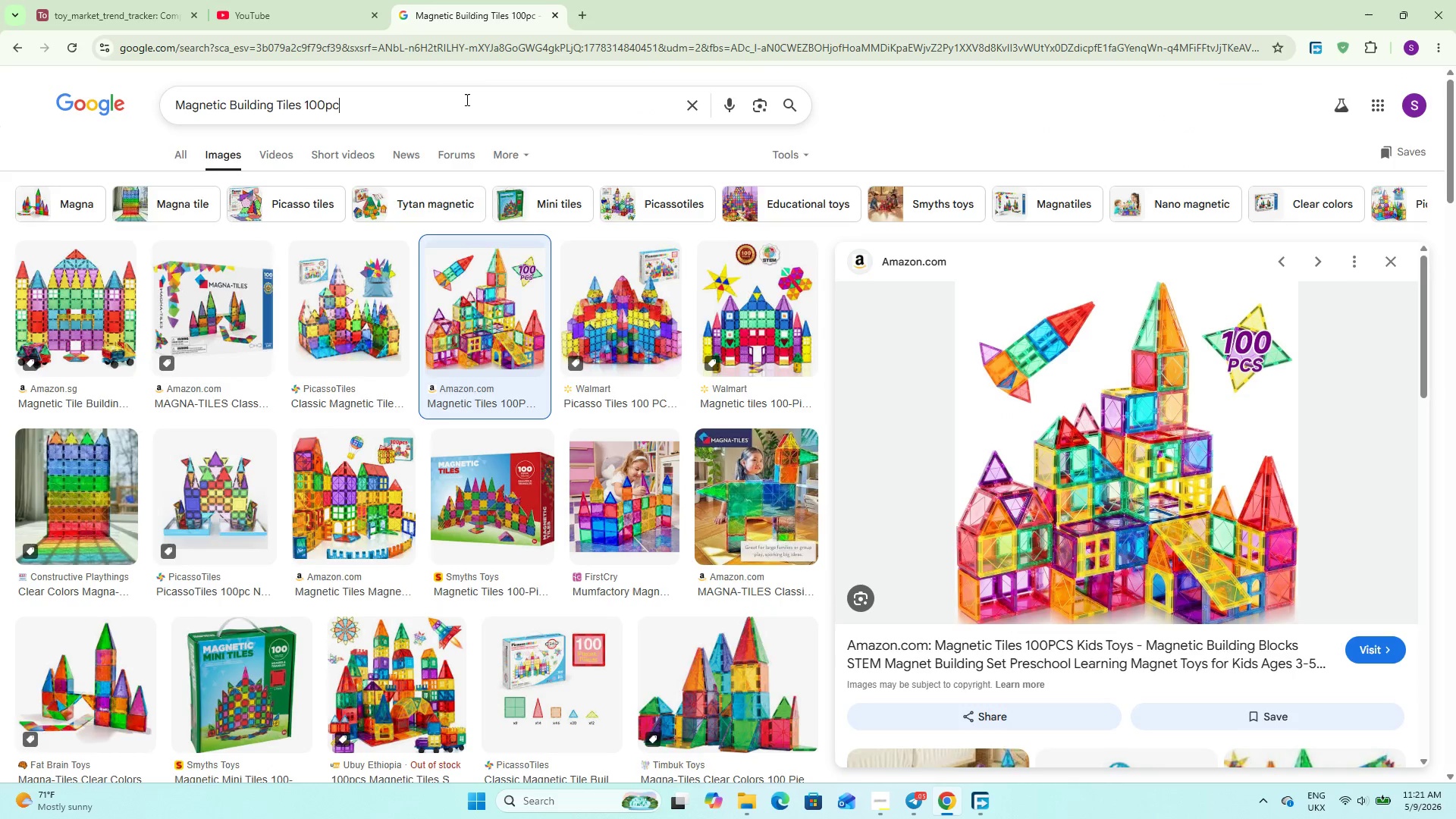 
double_click([466, 99])
 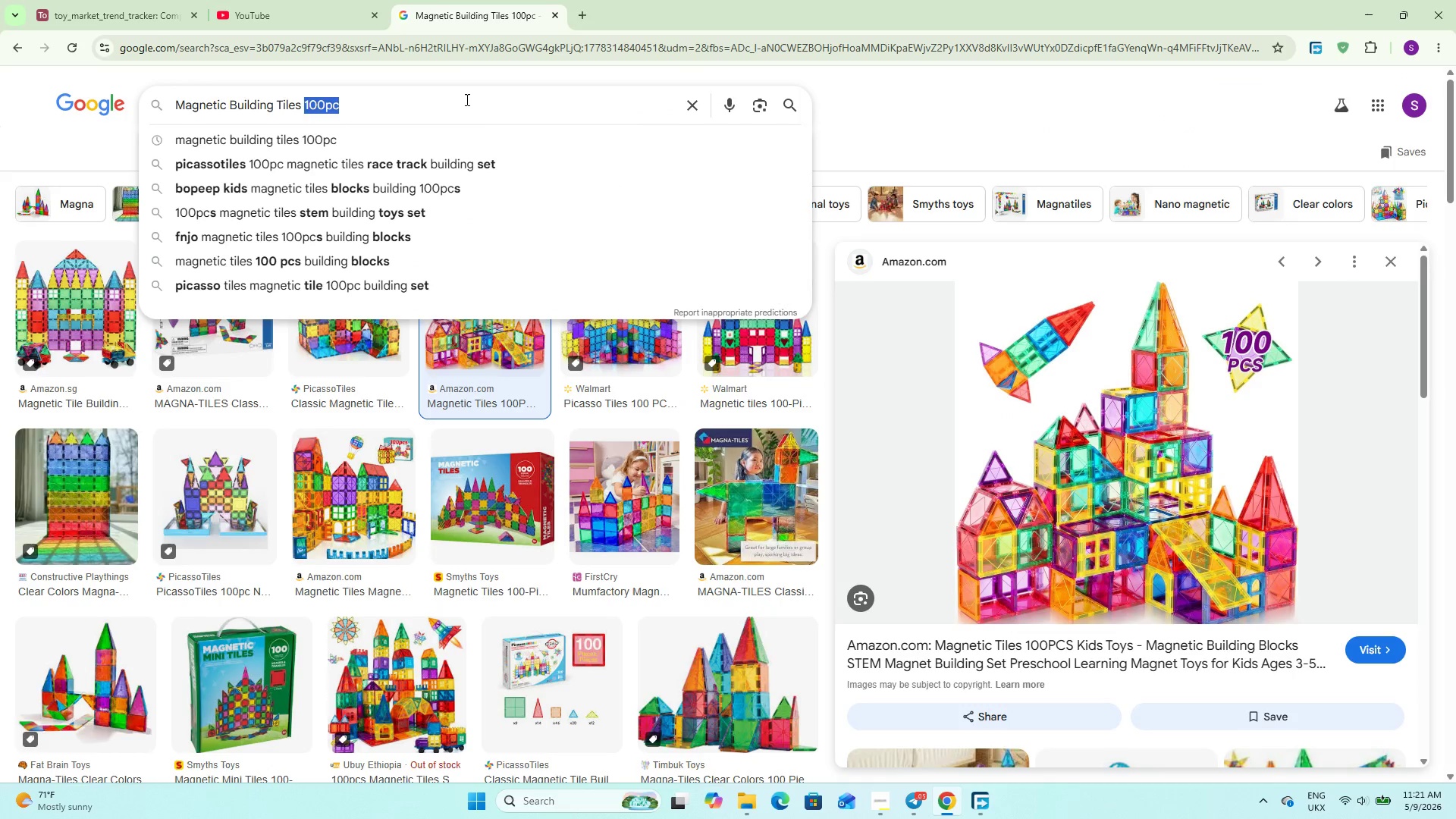 
triple_click([466, 99])
 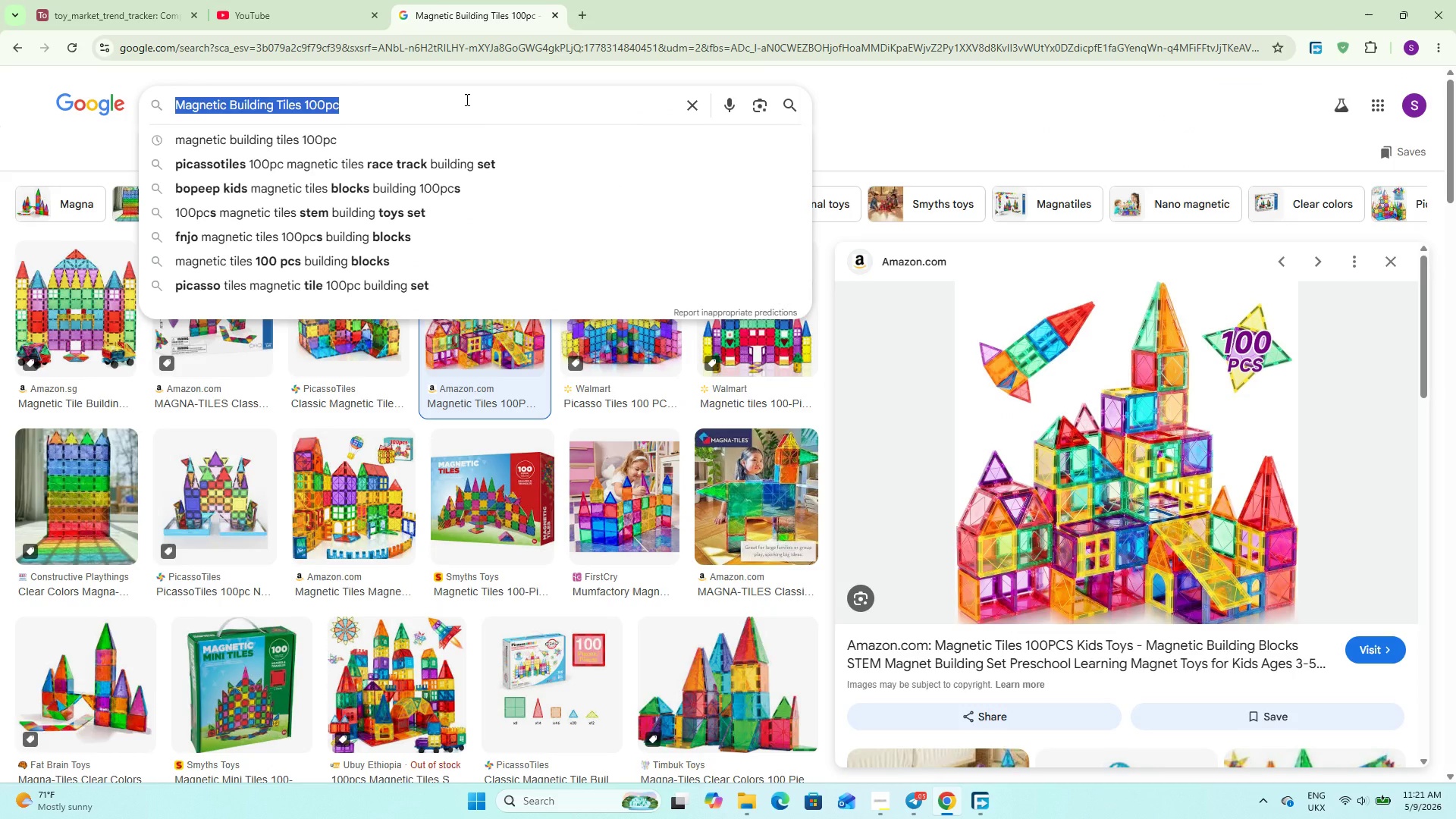 
key(Control+V)
 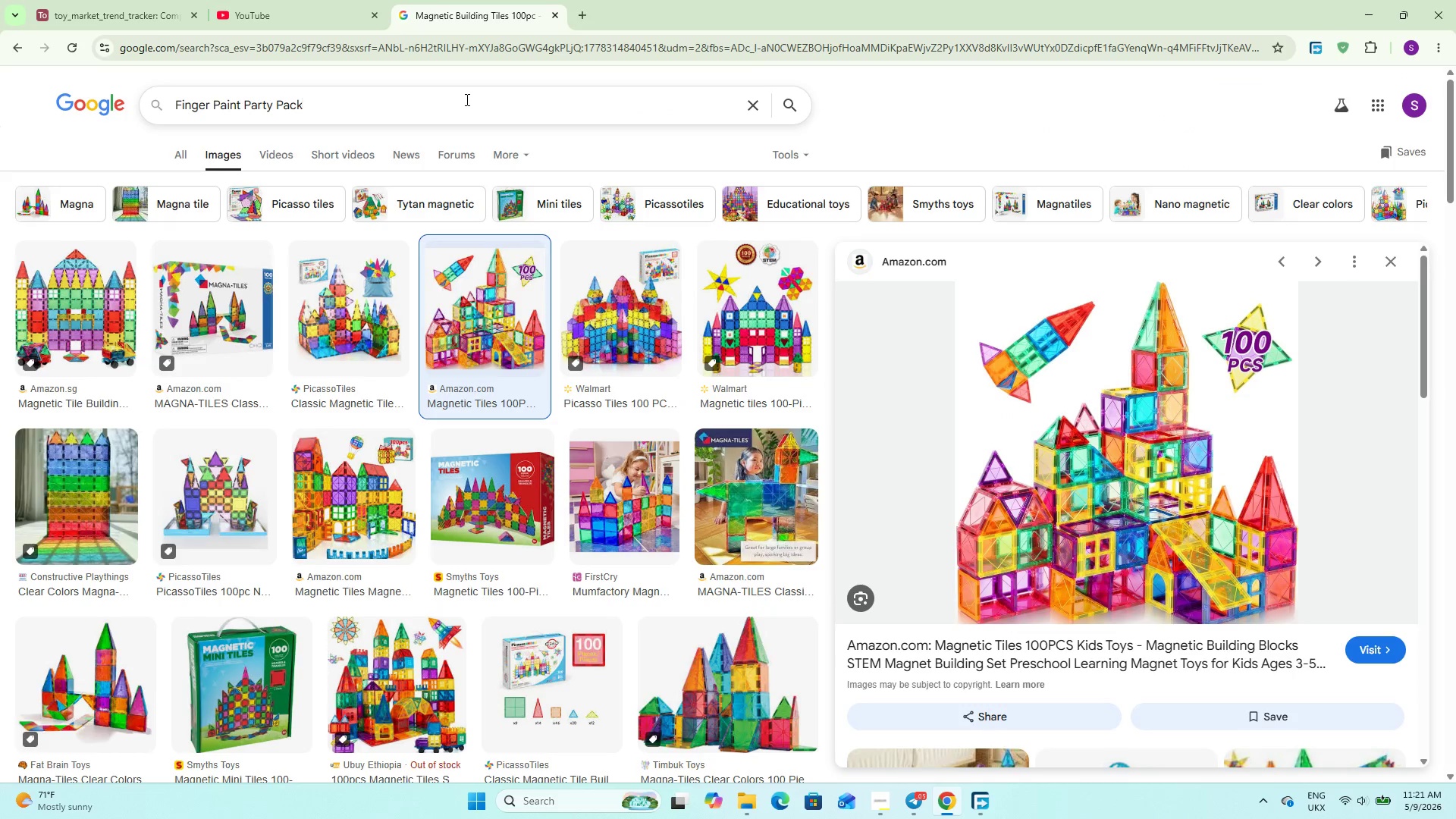 
key(Enter)
 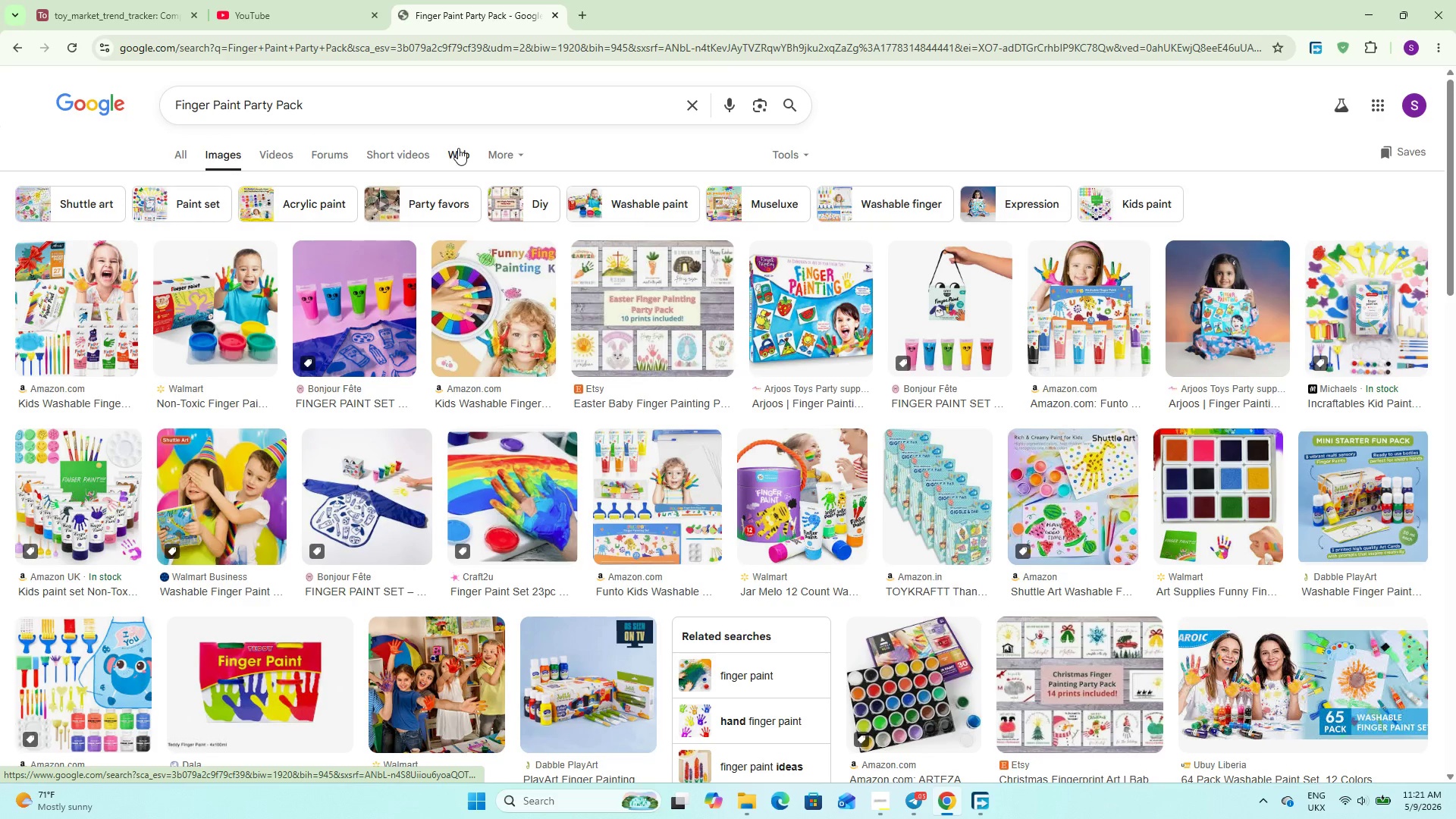 
left_click([60, 334])
 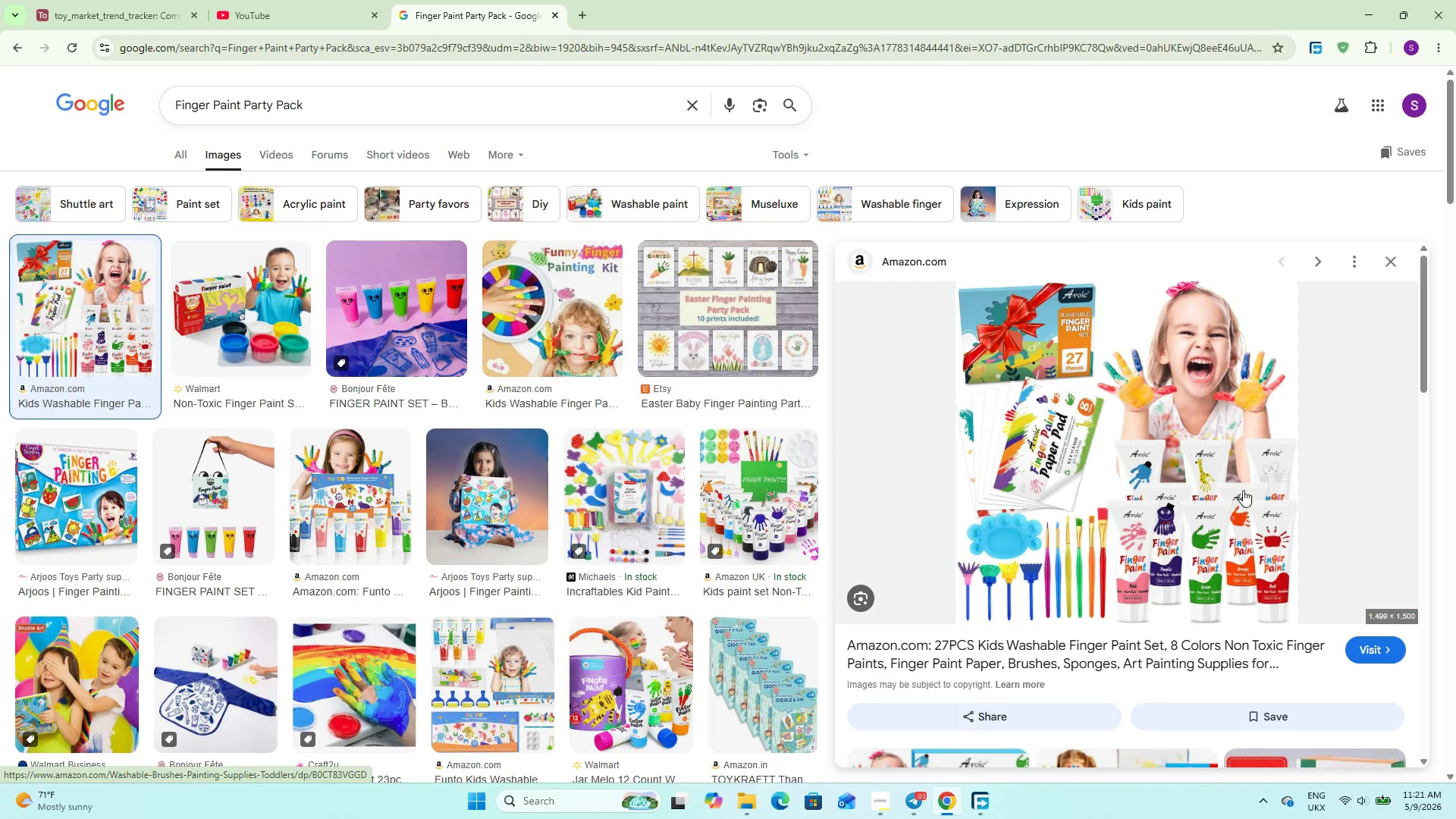 
right_click([1161, 423])
 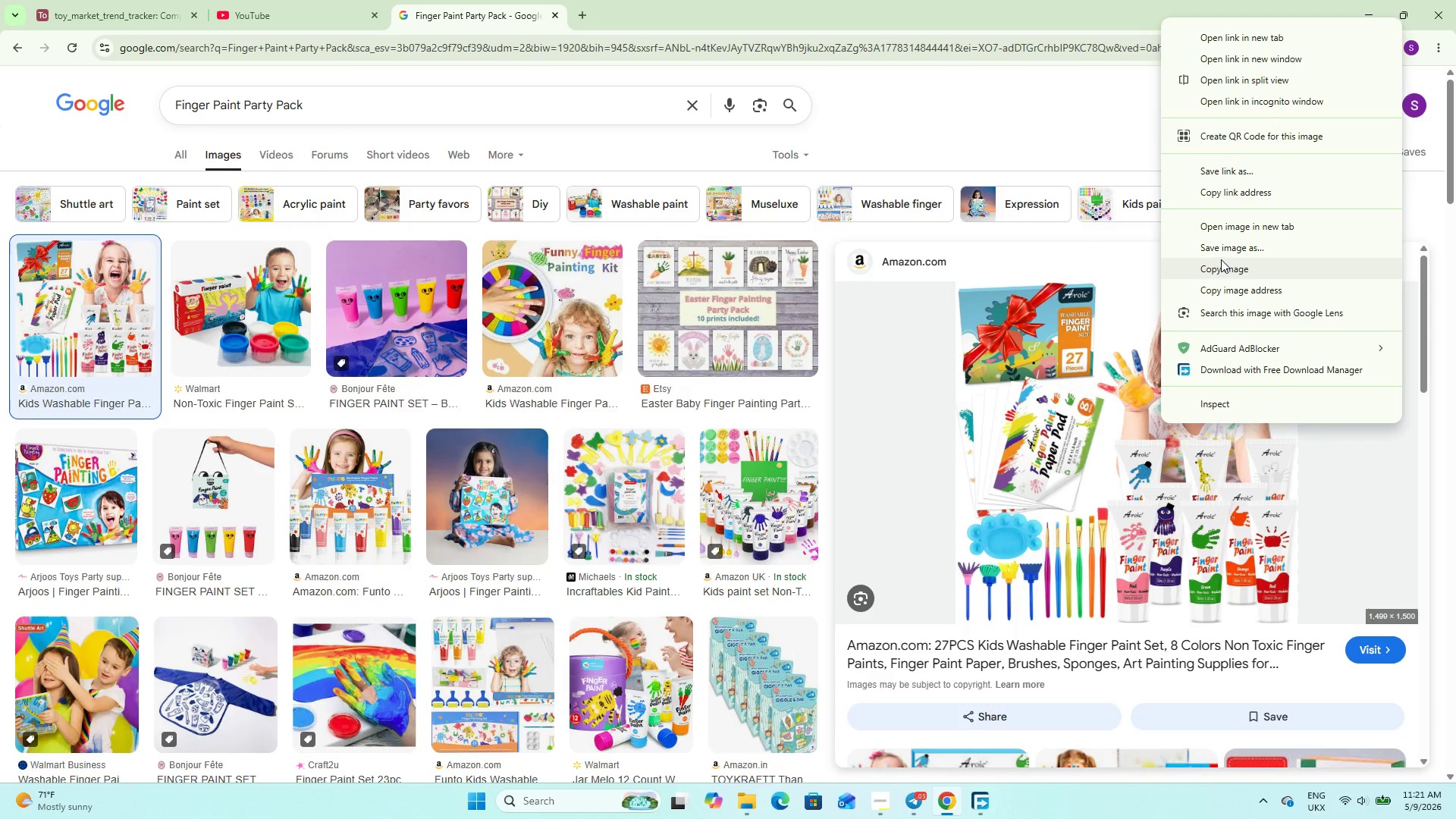 
left_click([1230, 249])
 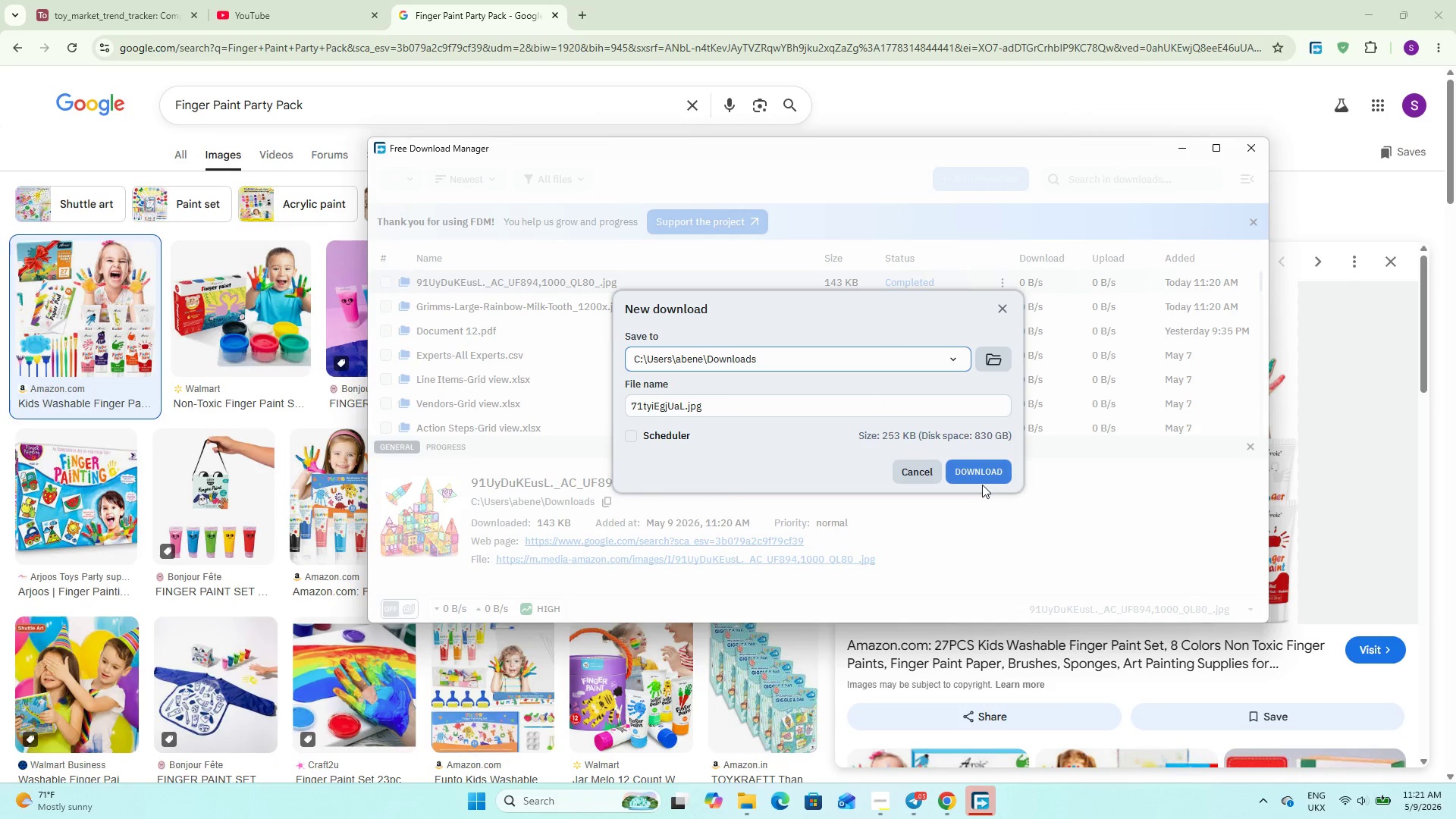 
left_click([988, 473])
 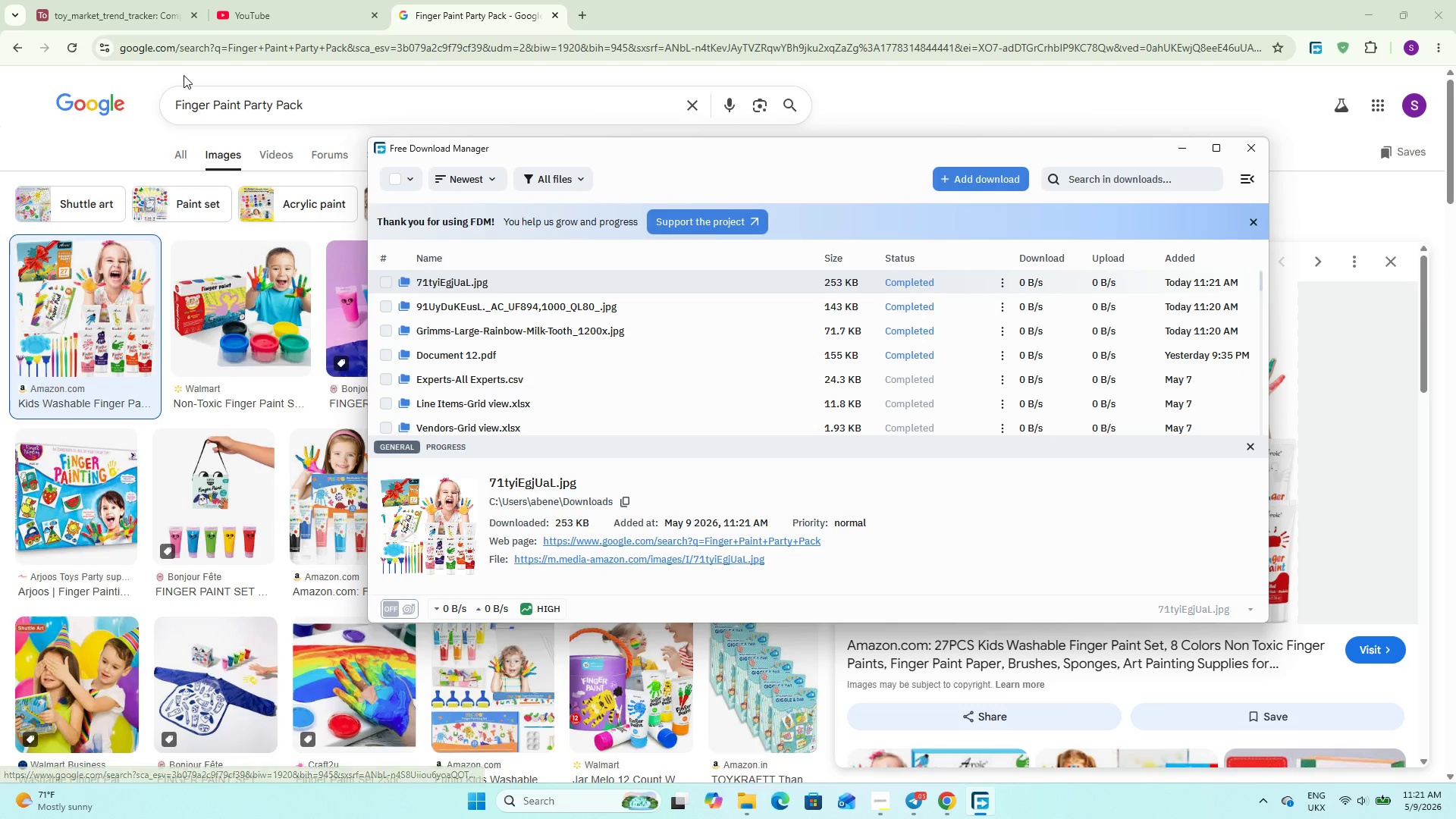 
left_click([133, 0])
 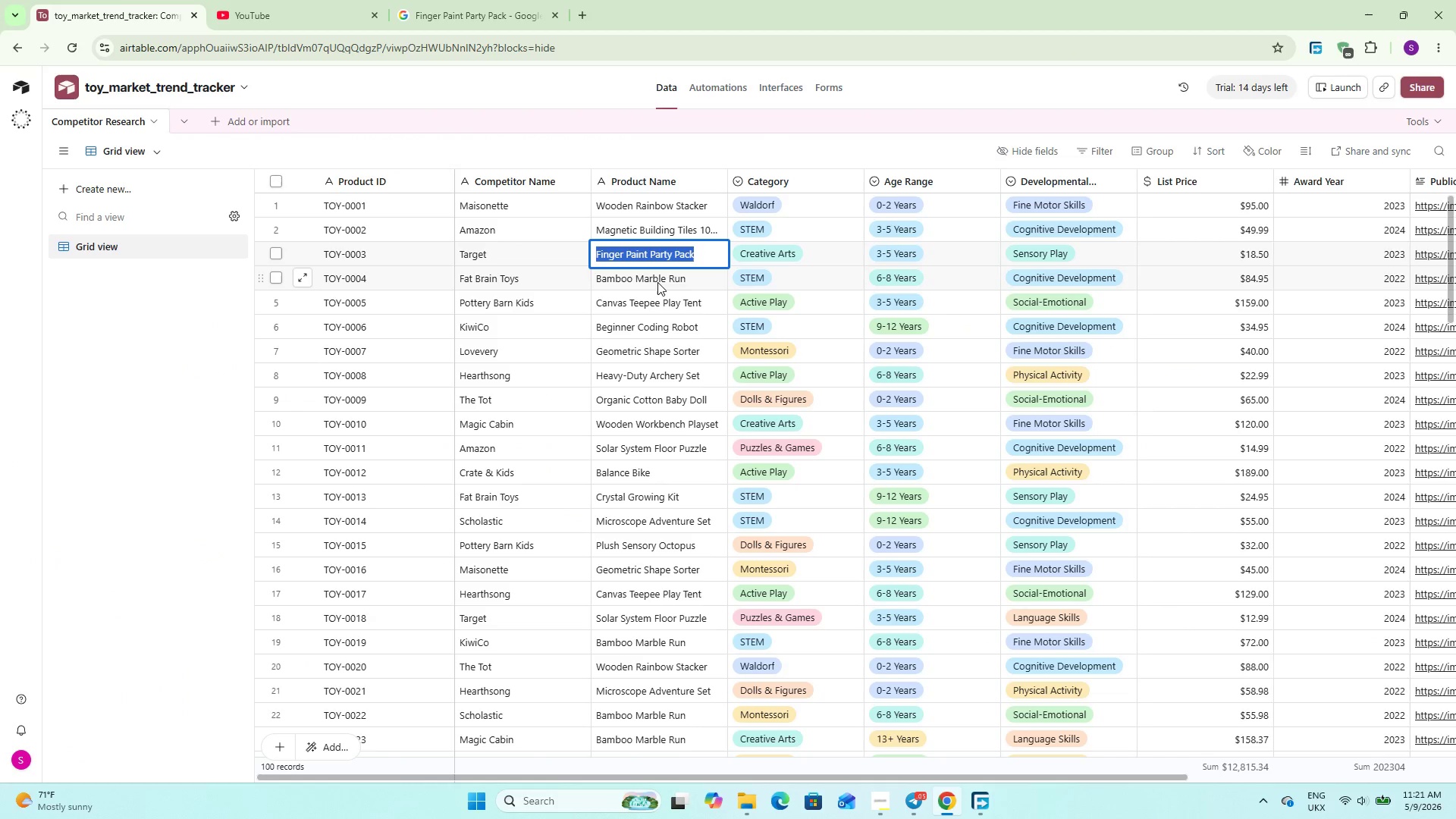 
double_click([658, 282])
 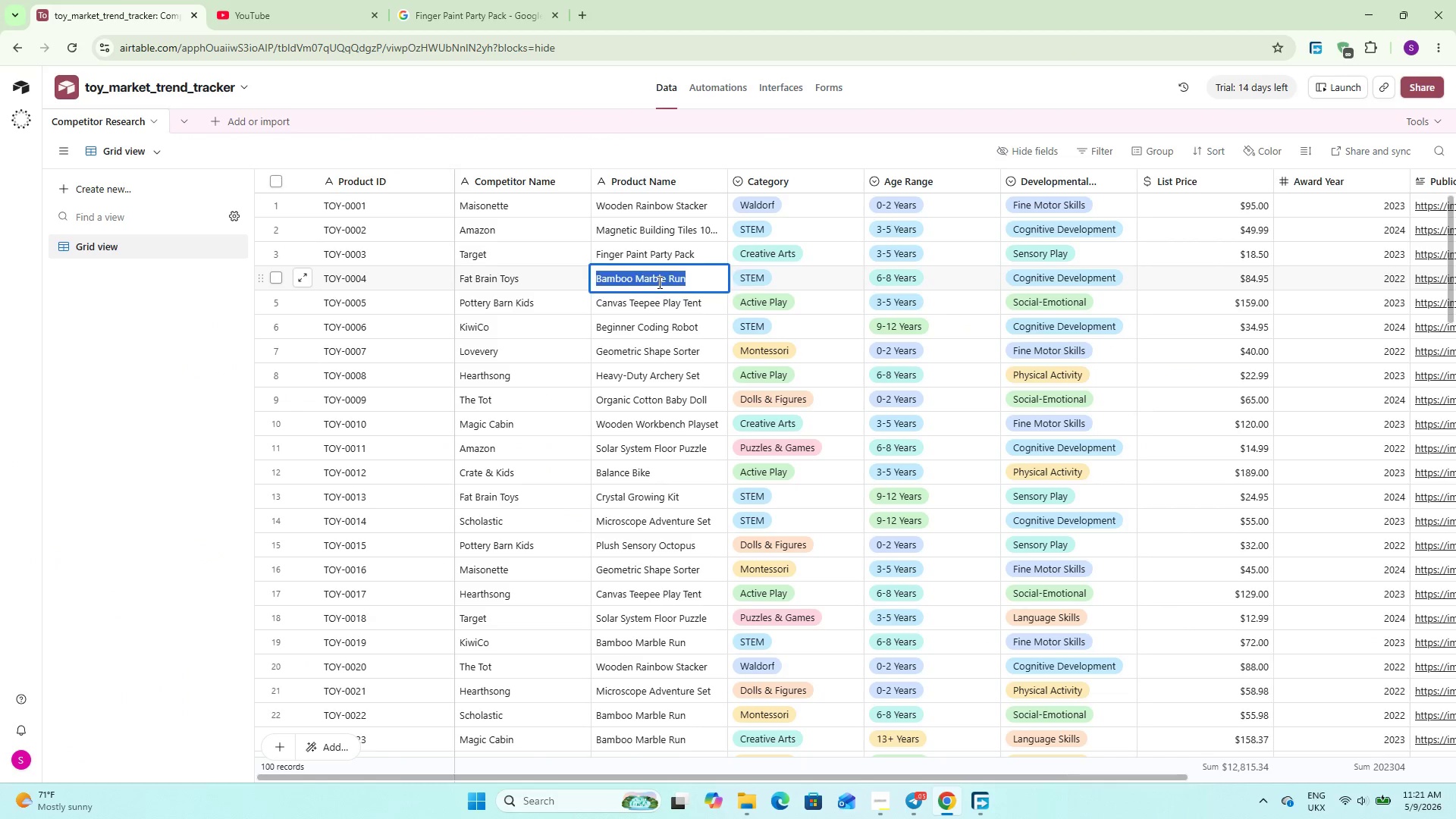 
triple_click([658, 282])
 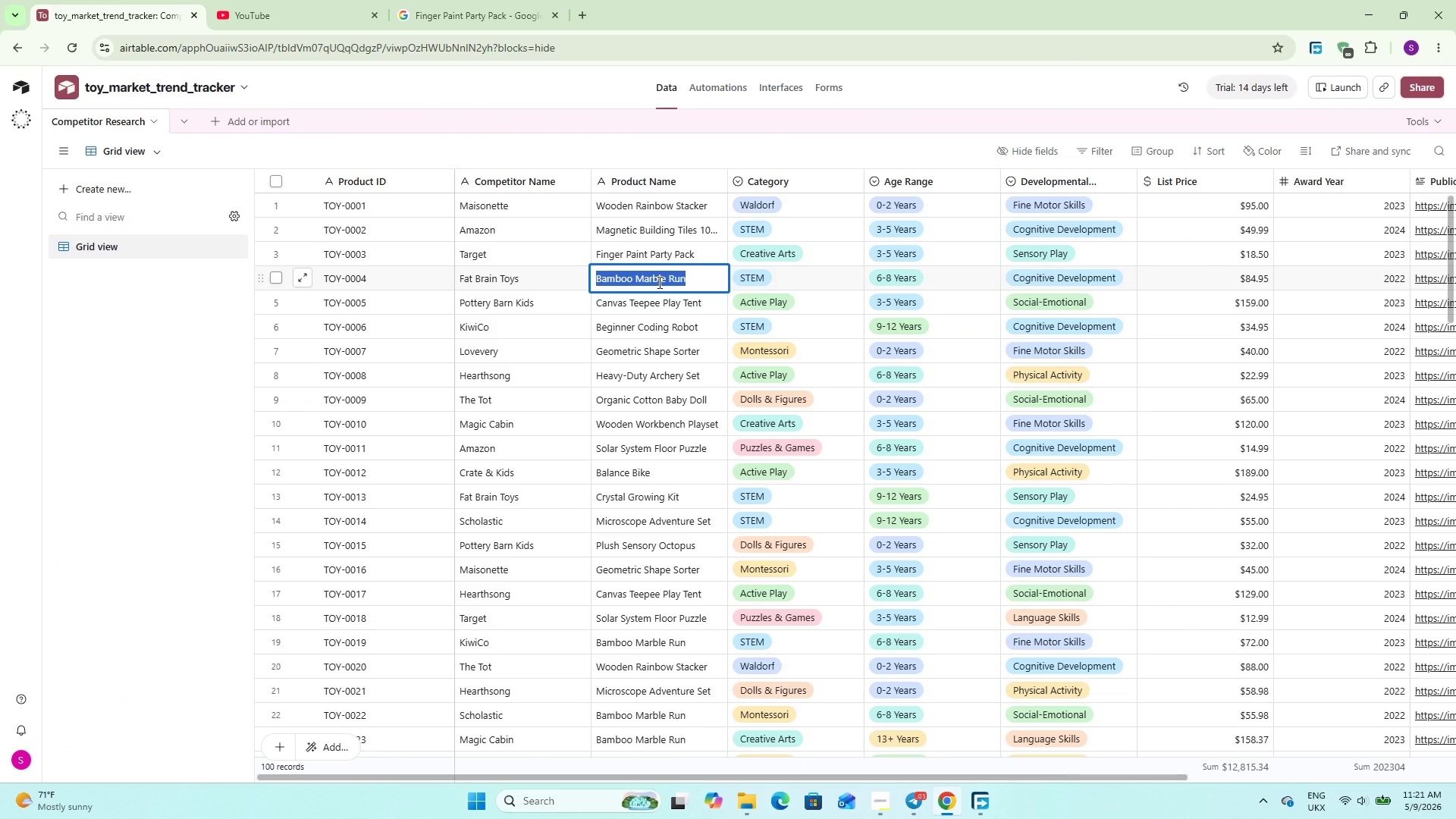 
key(Control+C)
 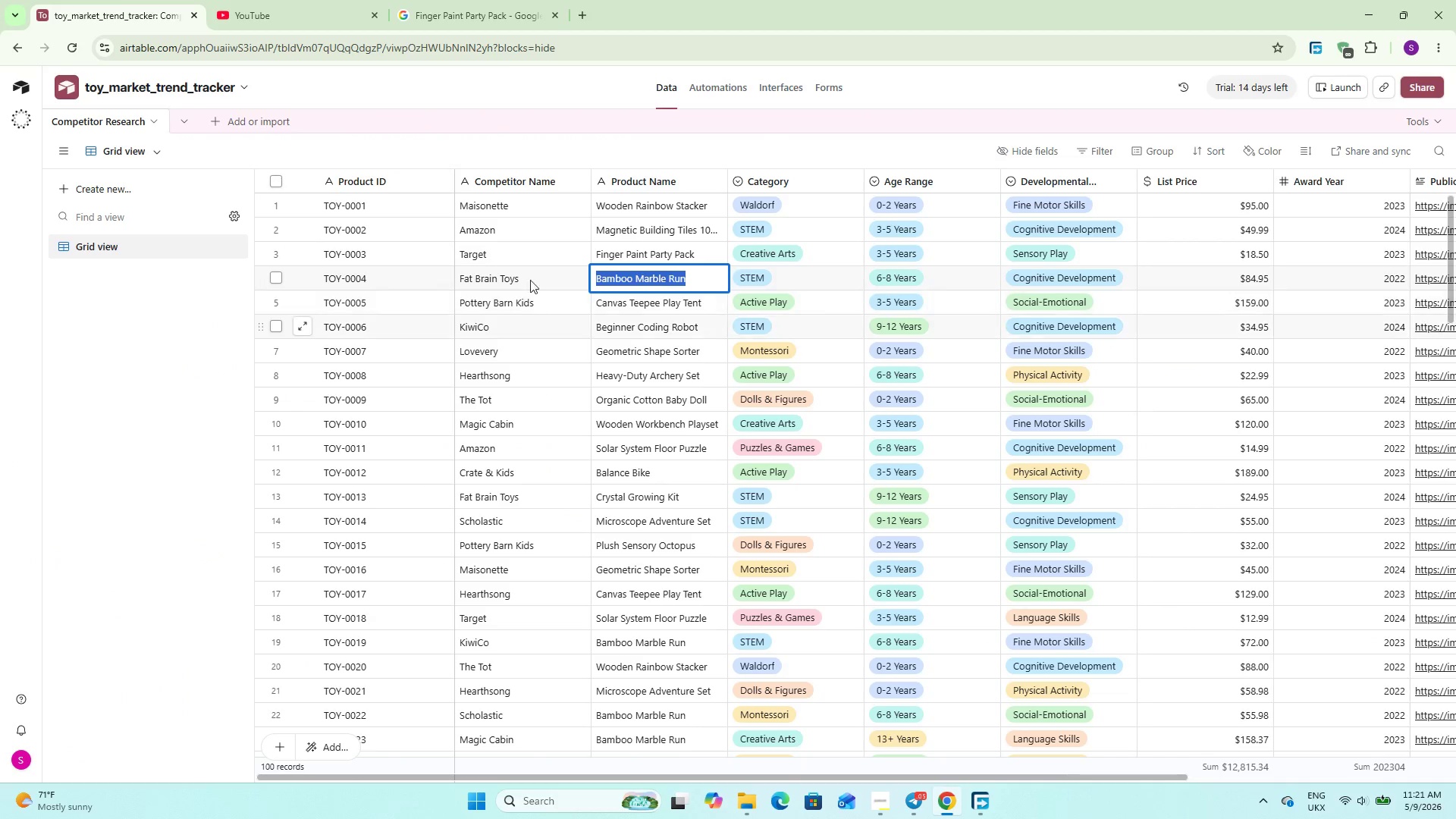 
left_click([422, 0])
 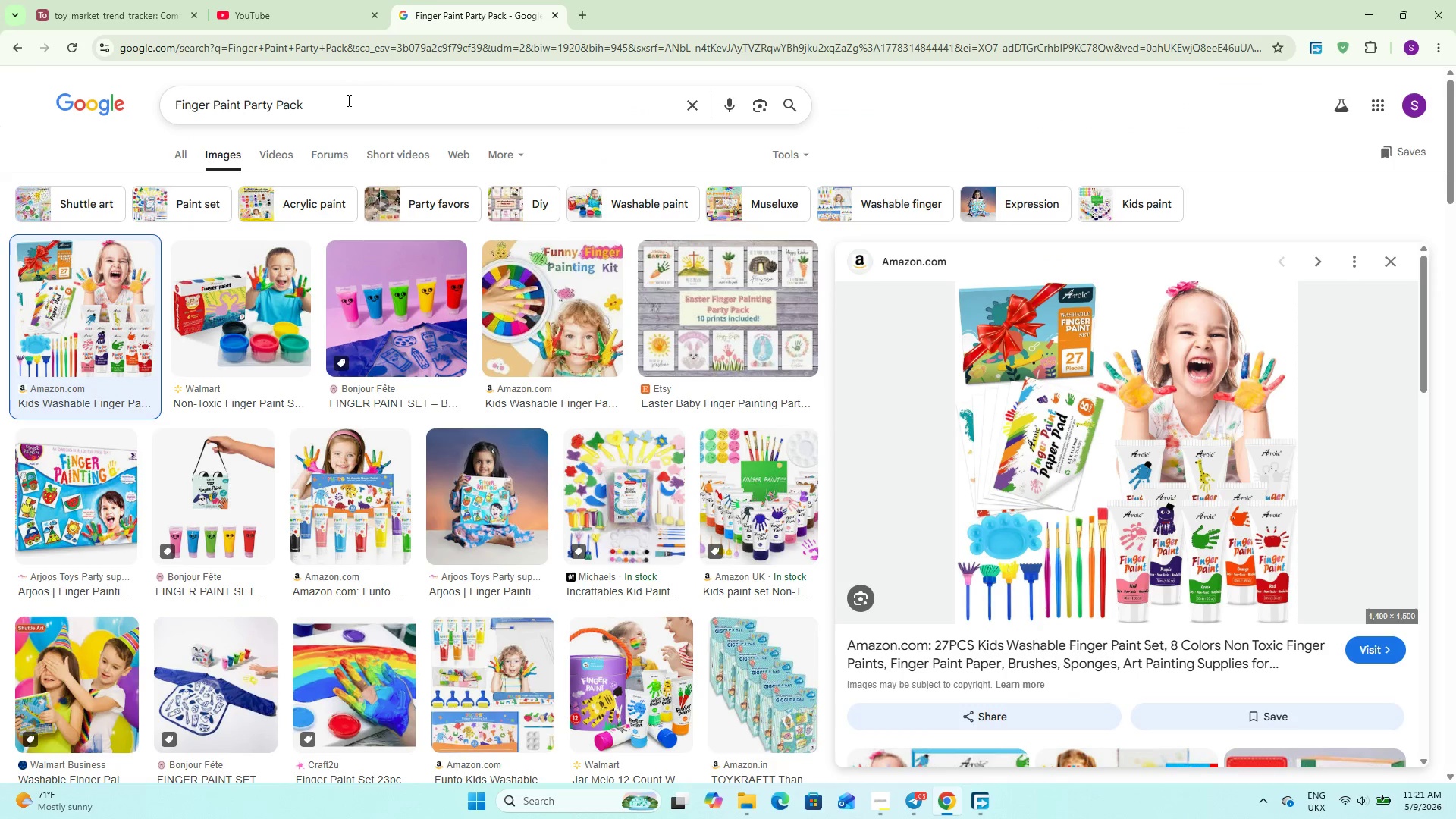 
double_click([347, 101])
 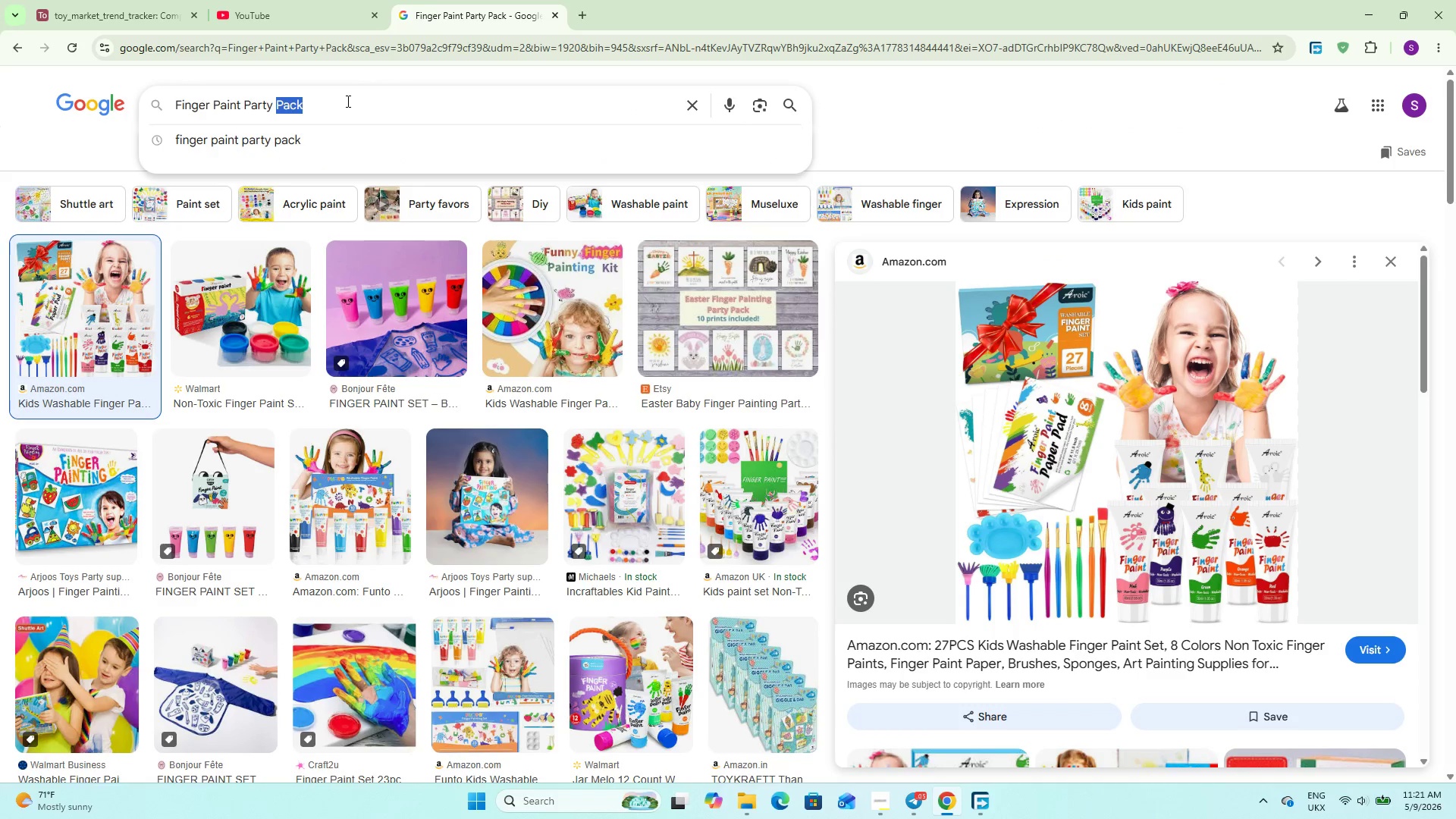 
triple_click([347, 101])
 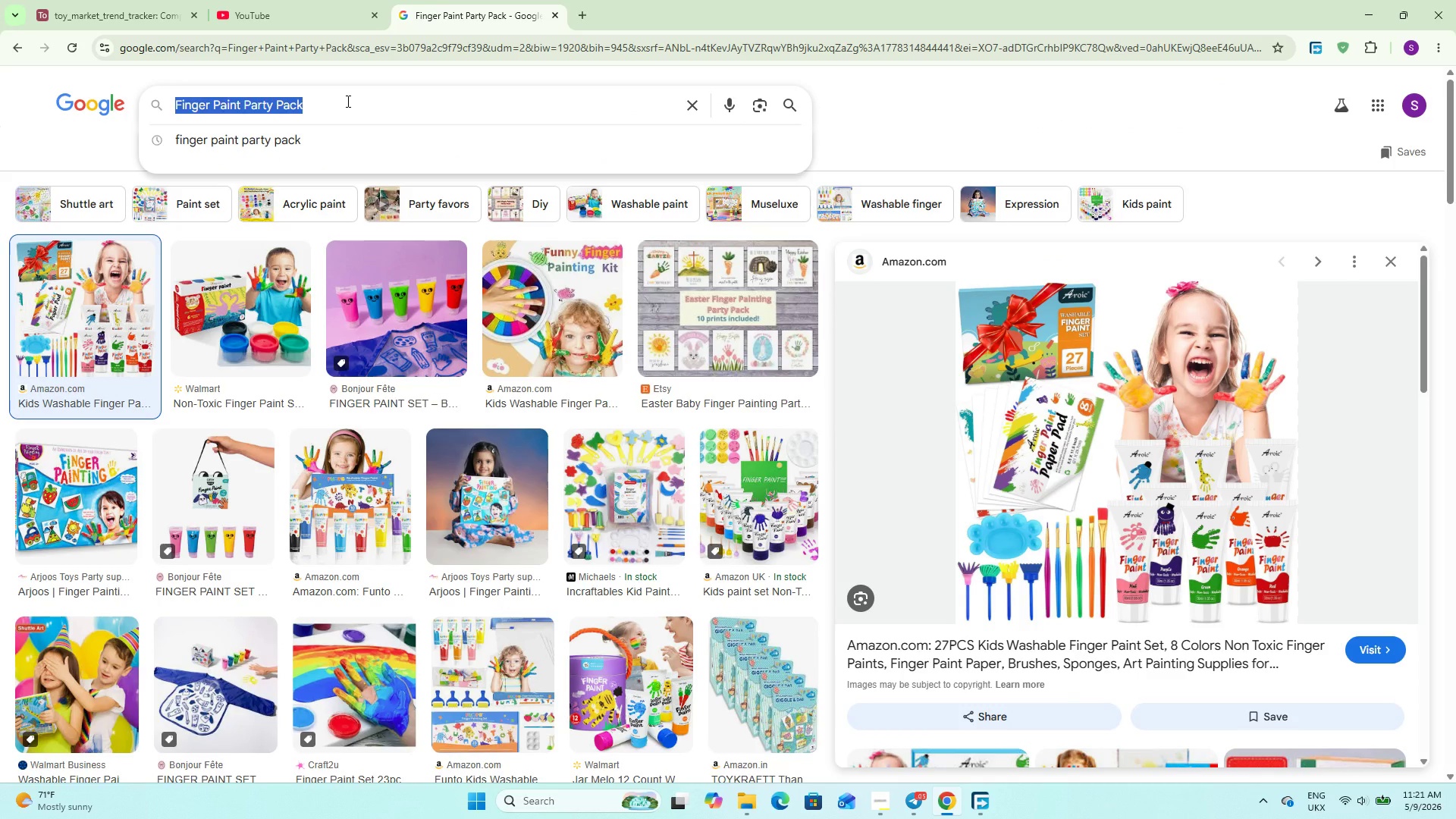 
key(Control+V)
 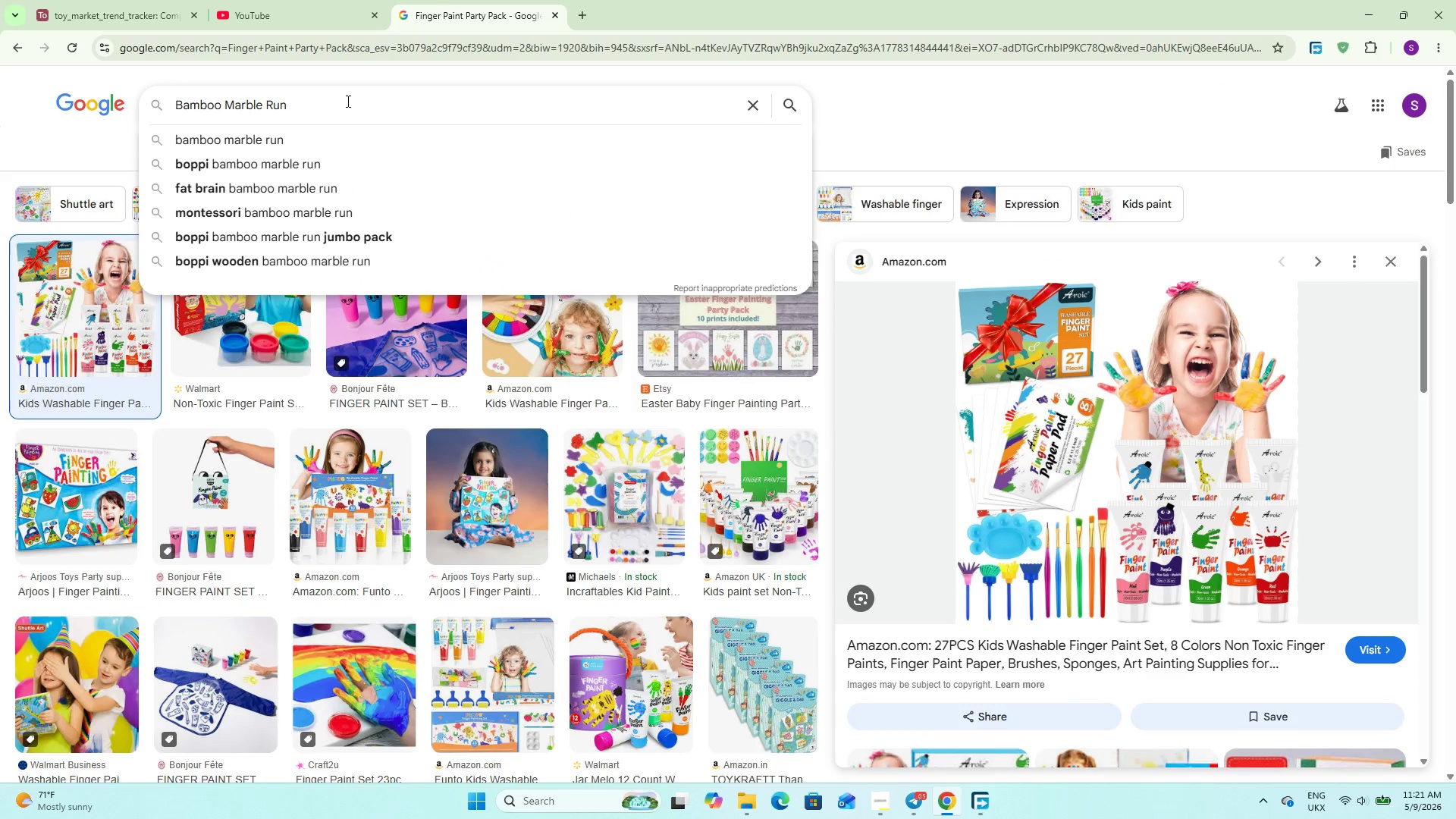 
key(Enter)
 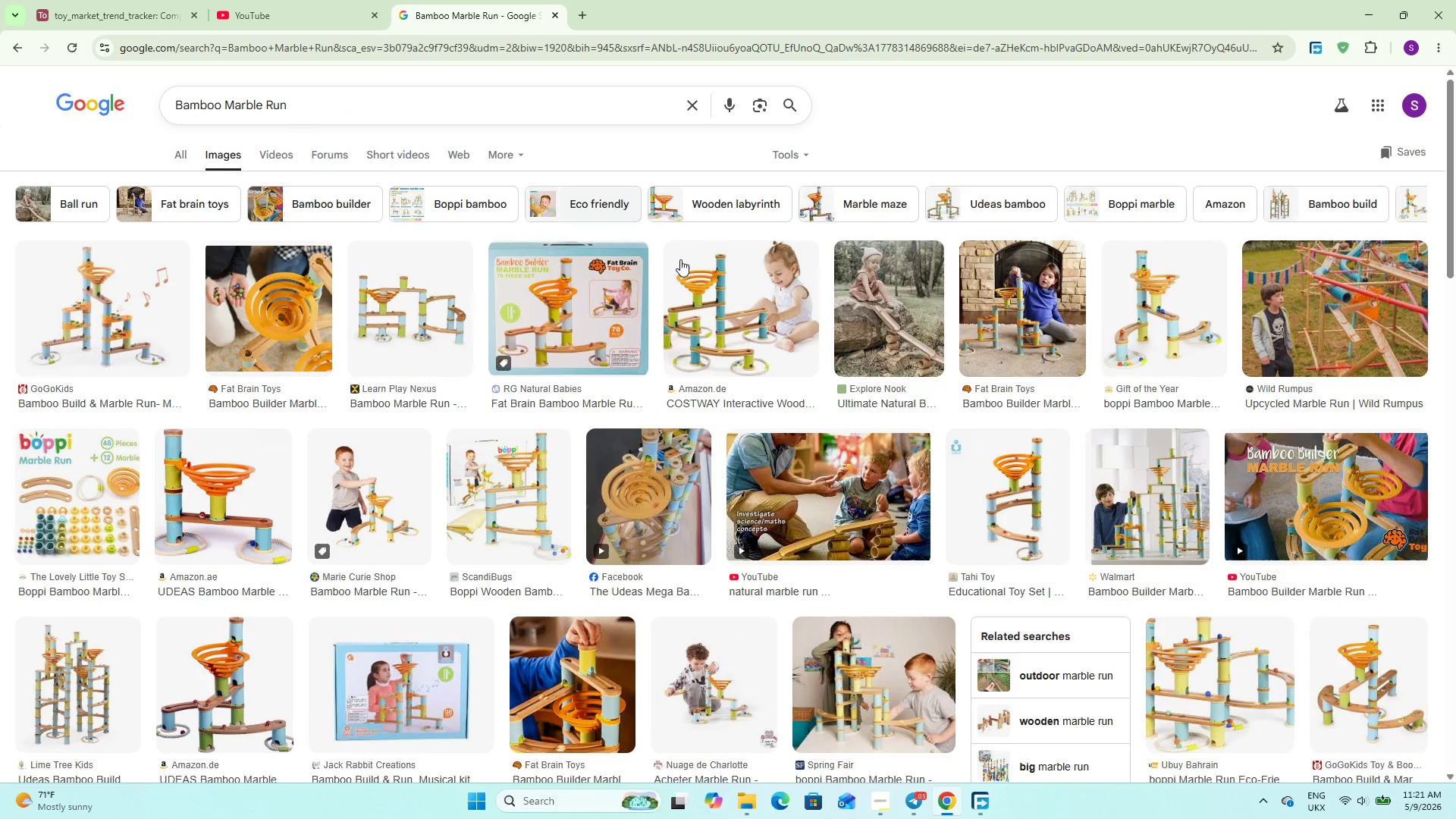 
left_click([726, 281])
 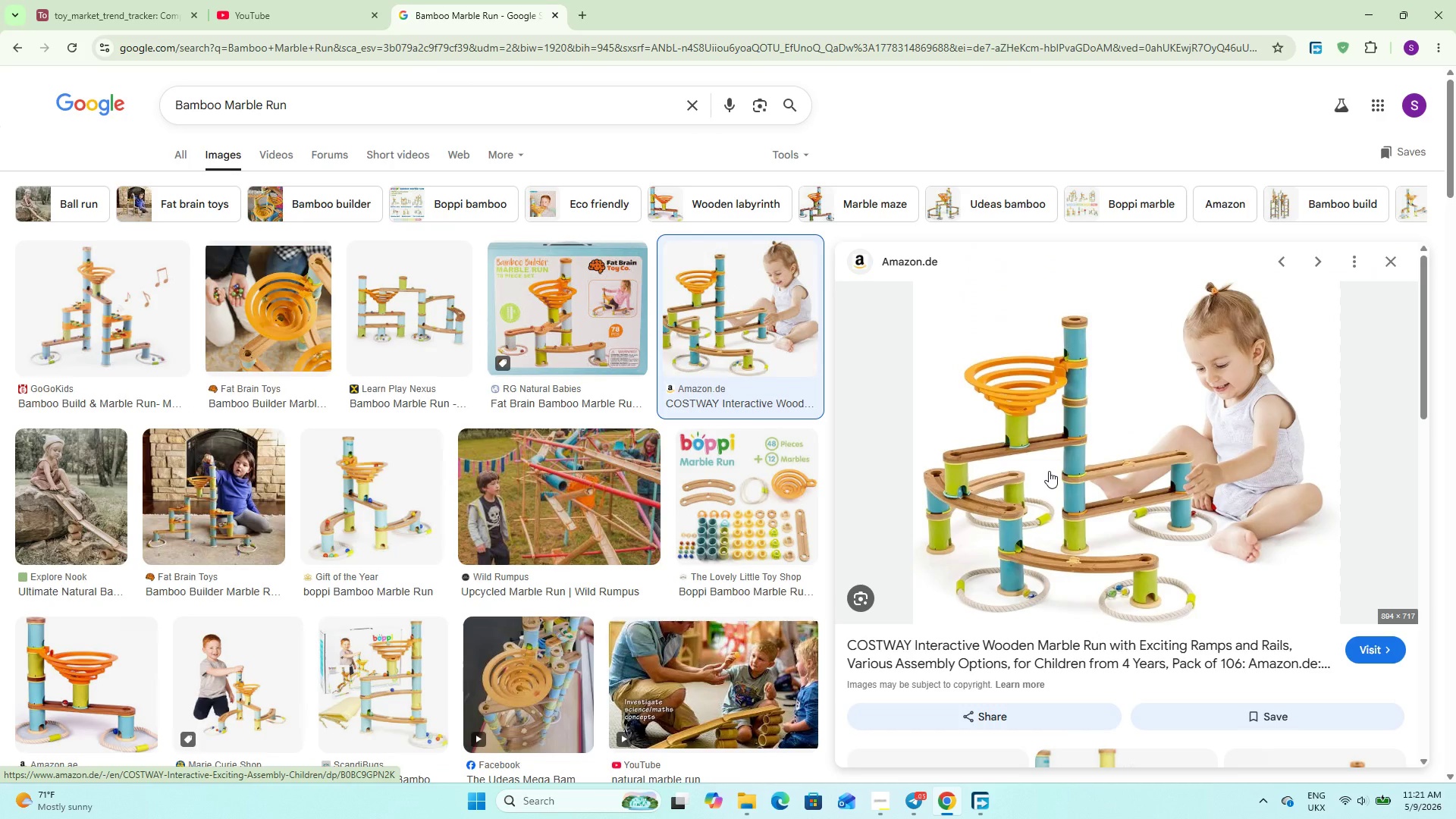 
right_click([1079, 388])
 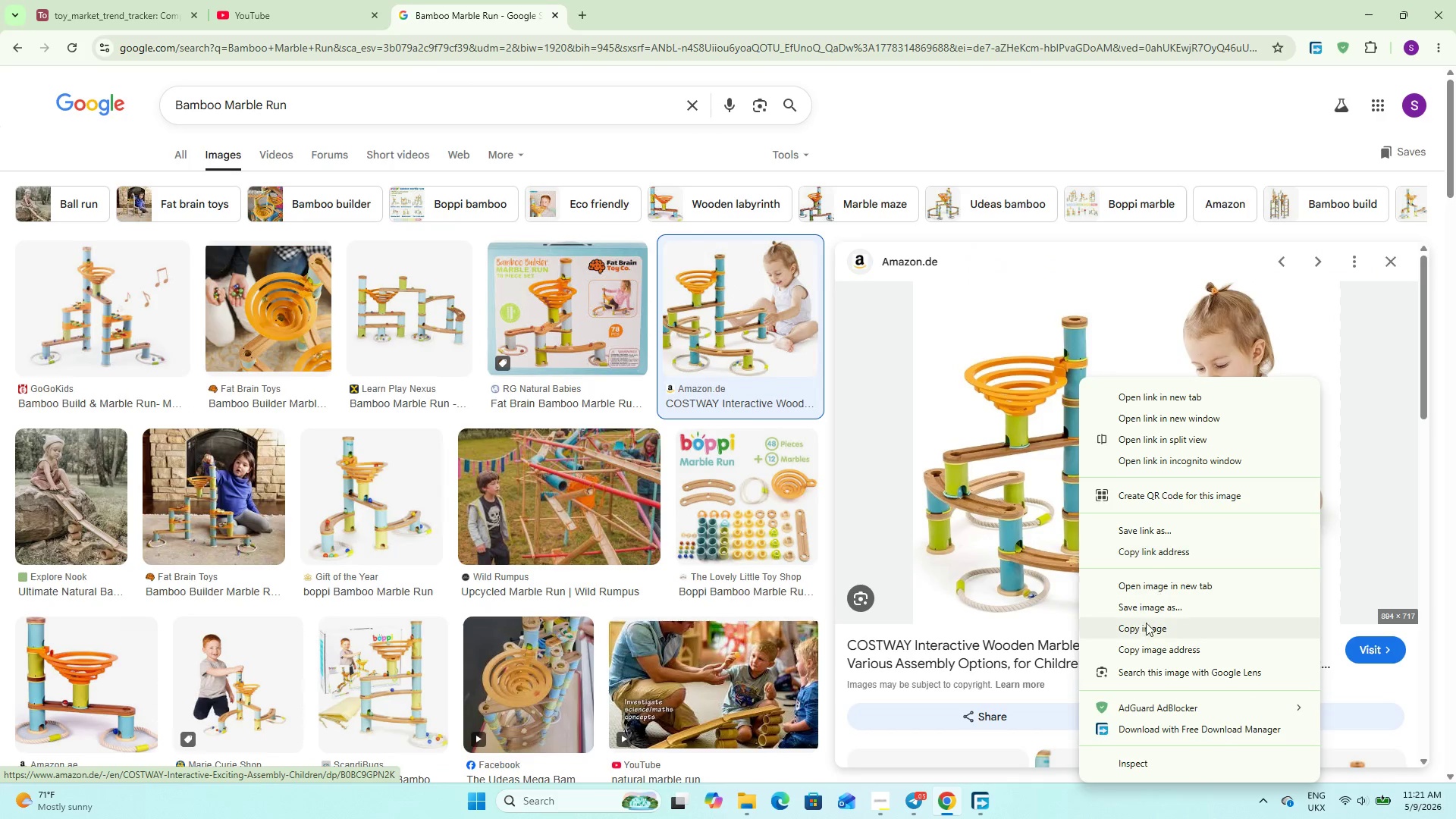 
left_click([1149, 608])
 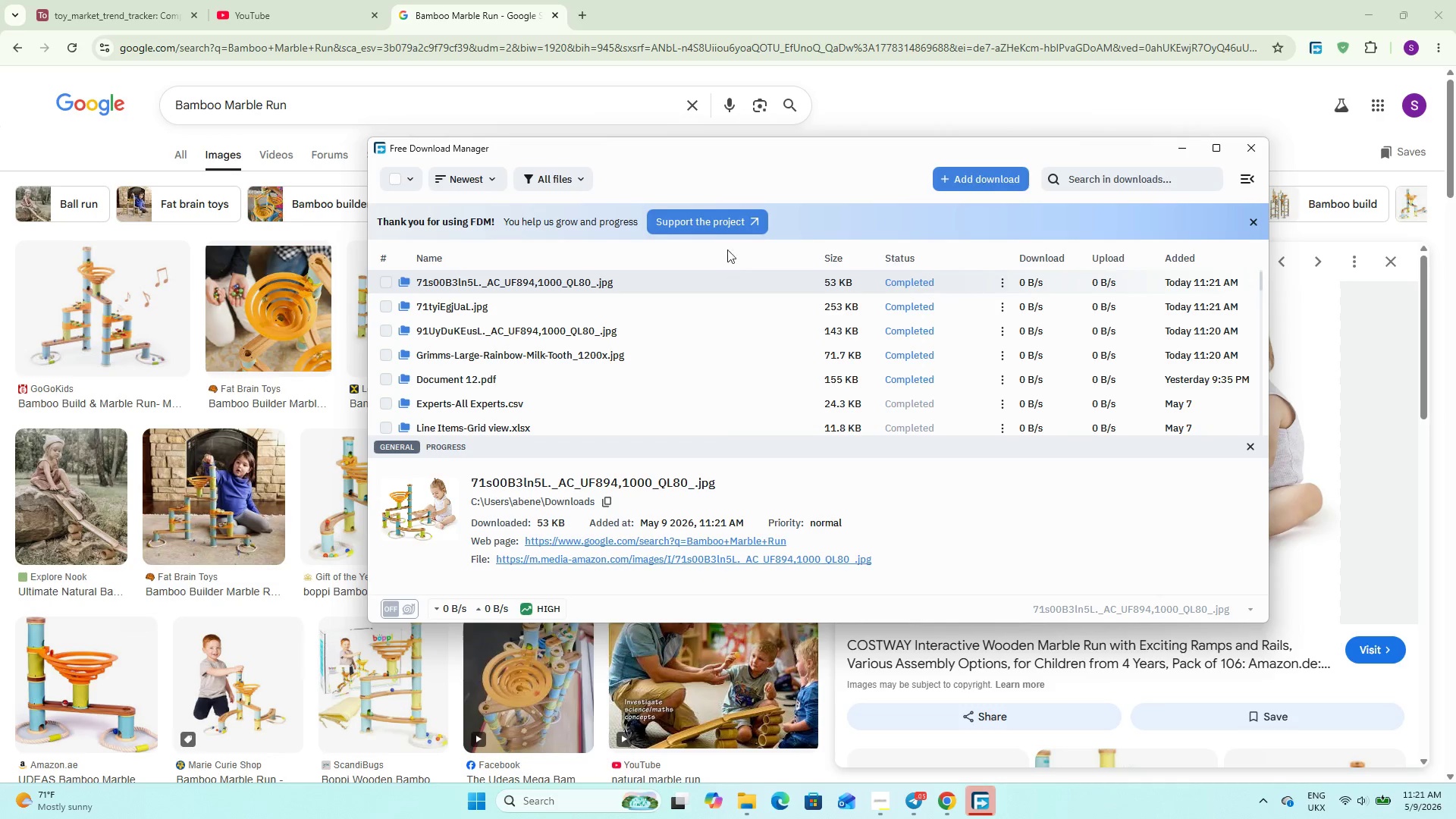 
left_click([126, 0])
 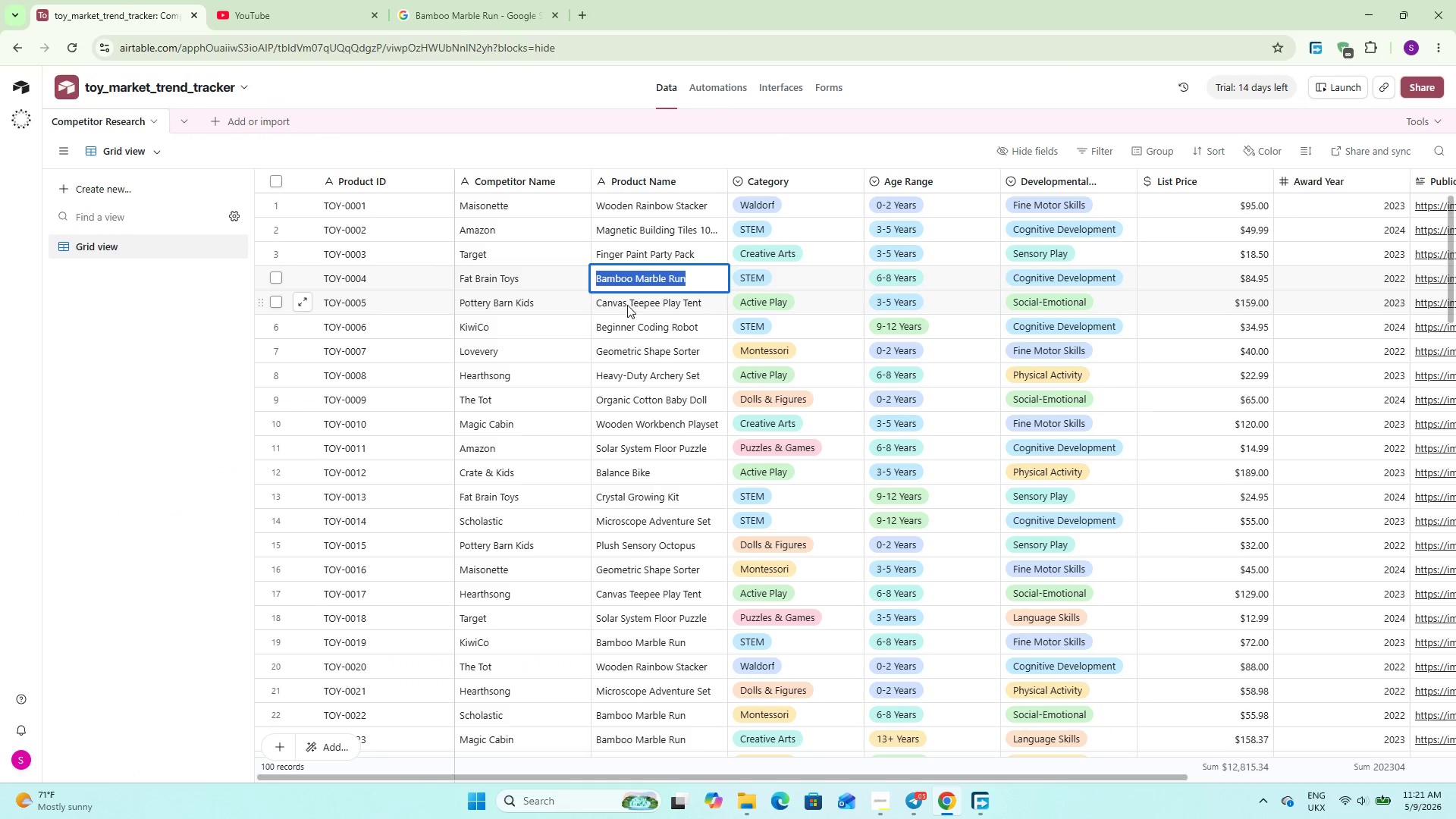 
double_click([639, 302])
 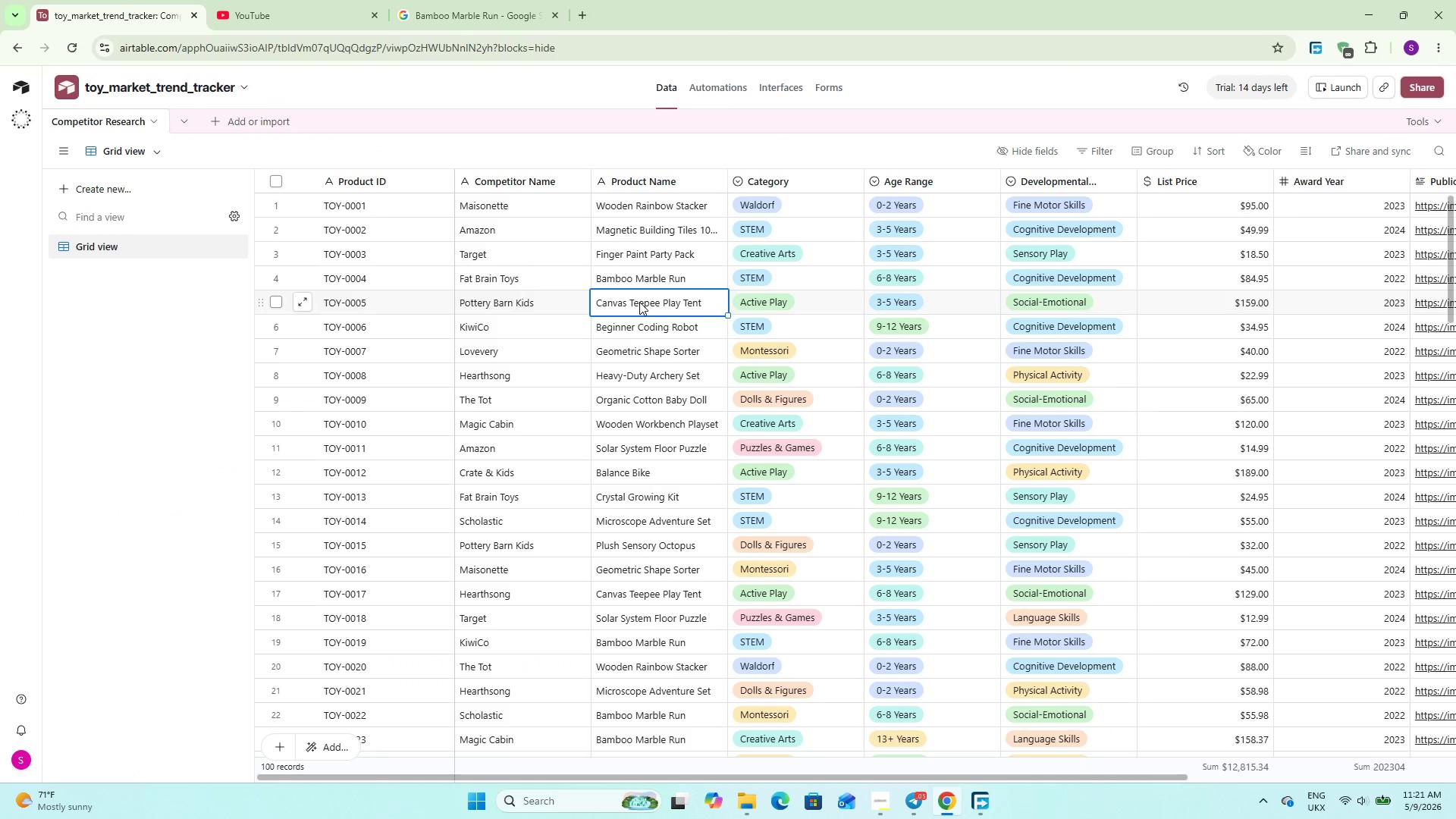 
triple_click([639, 302])
 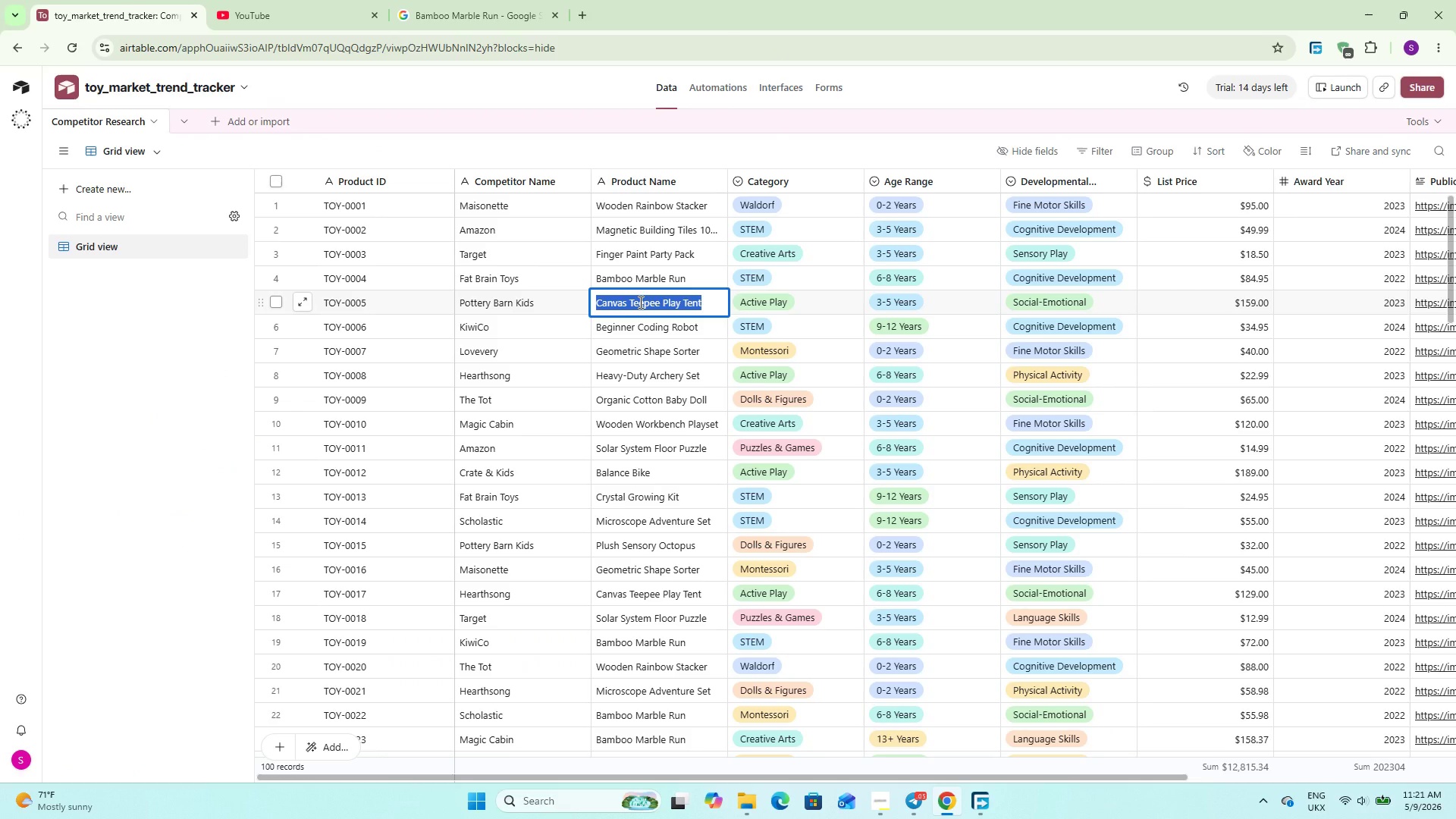 
key(Control+C)
 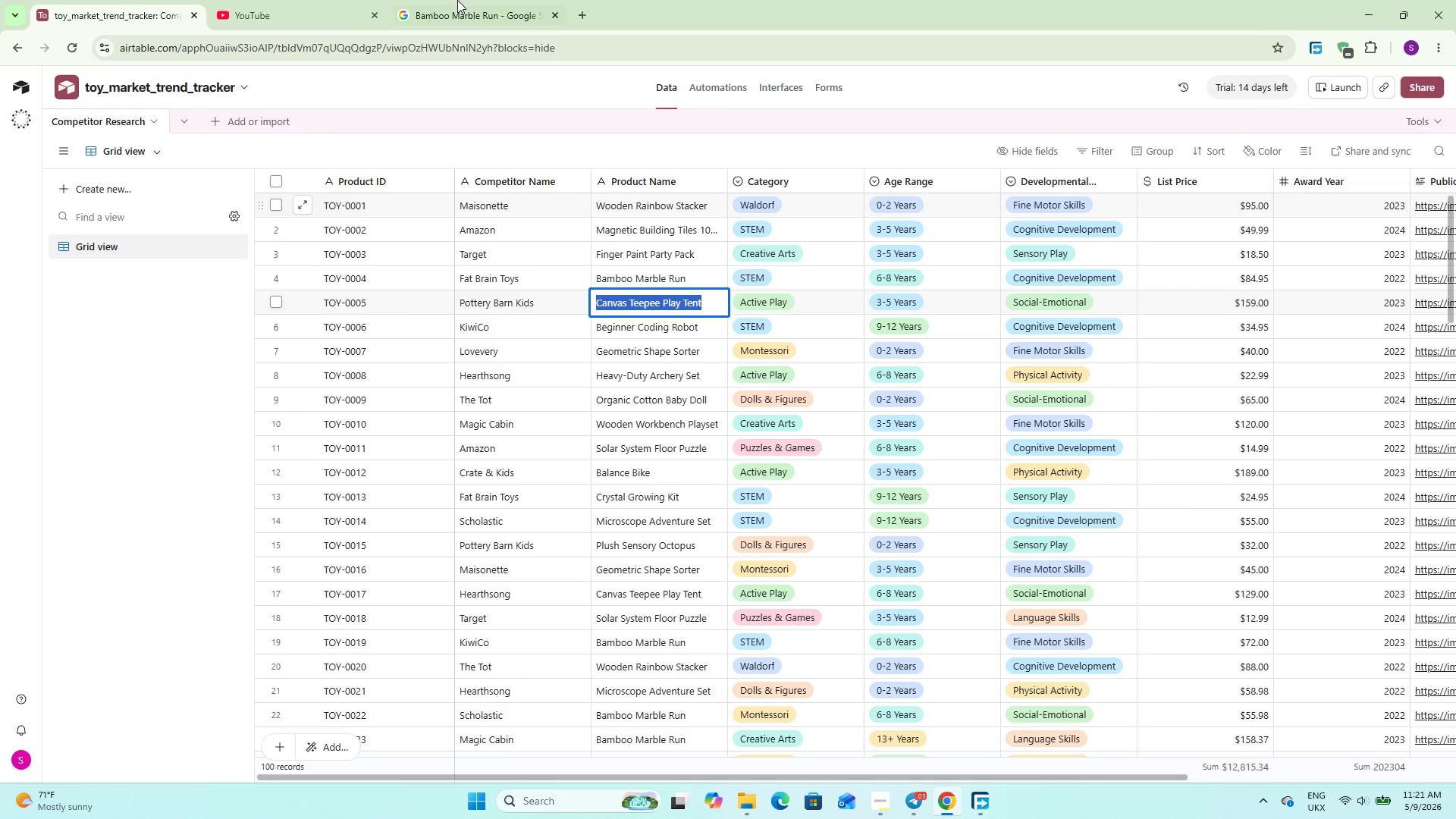 
left_click([443, 0])
 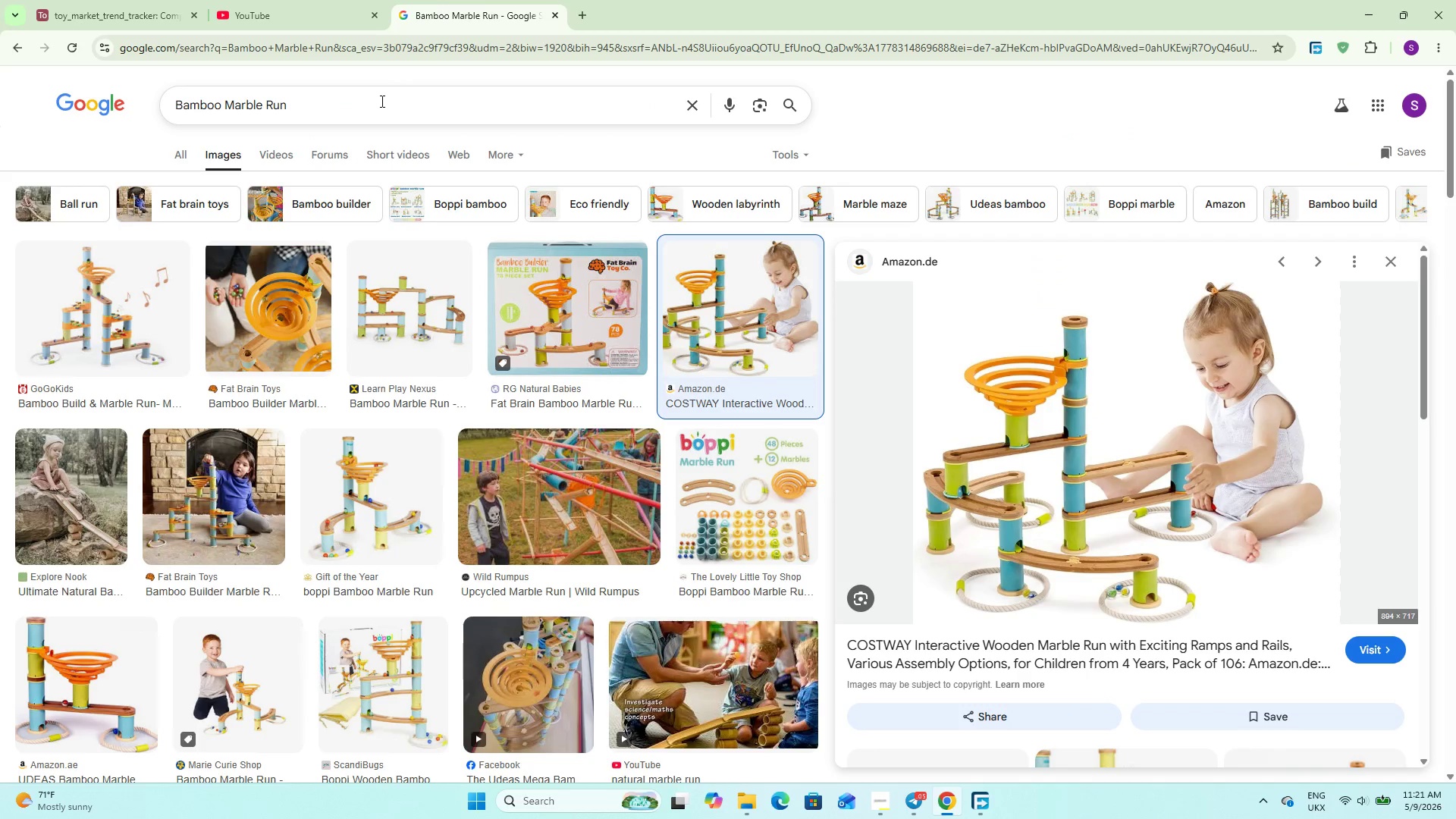 
double_click([381, 101])
 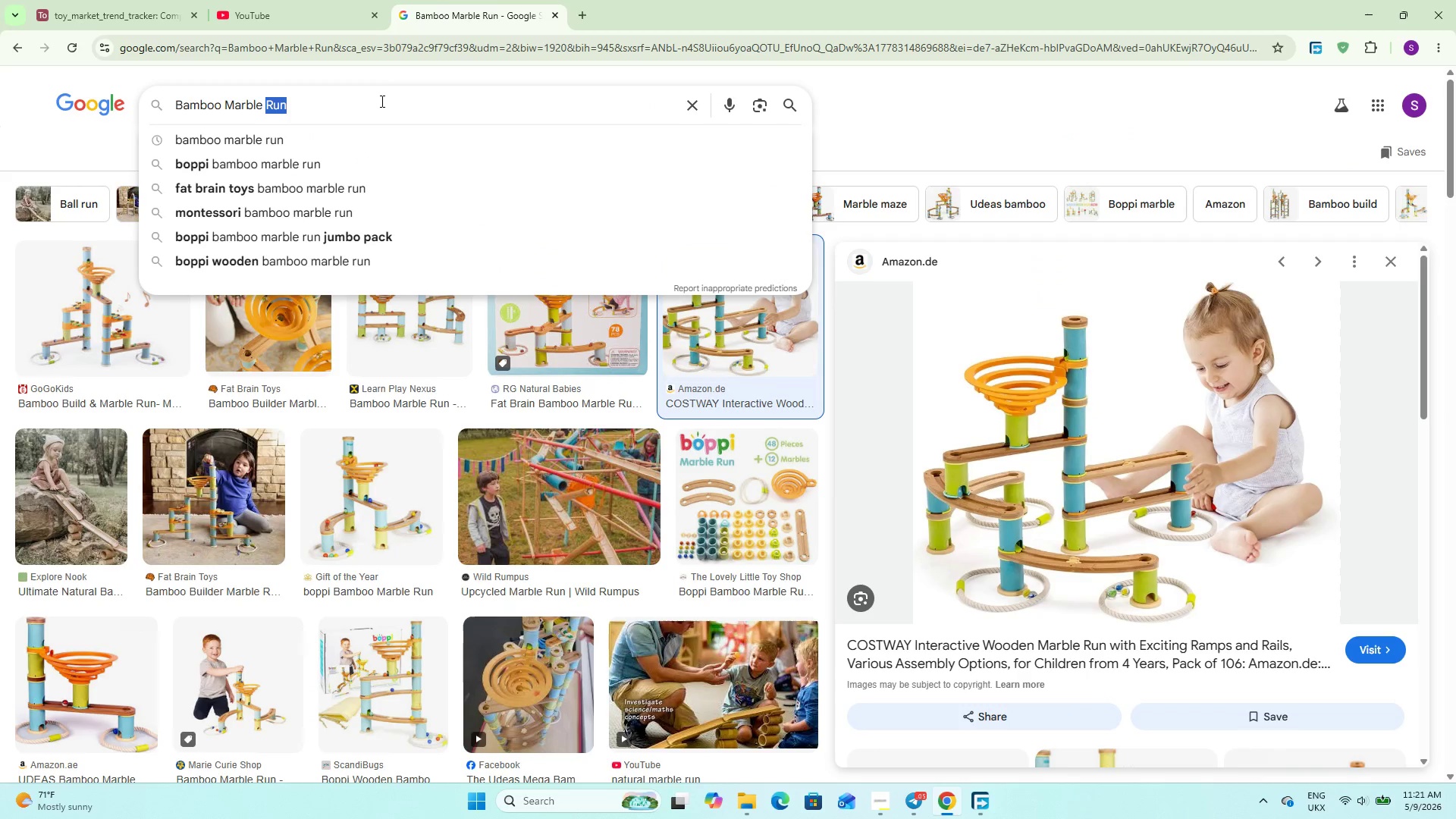 
triple_click([381, 101])
 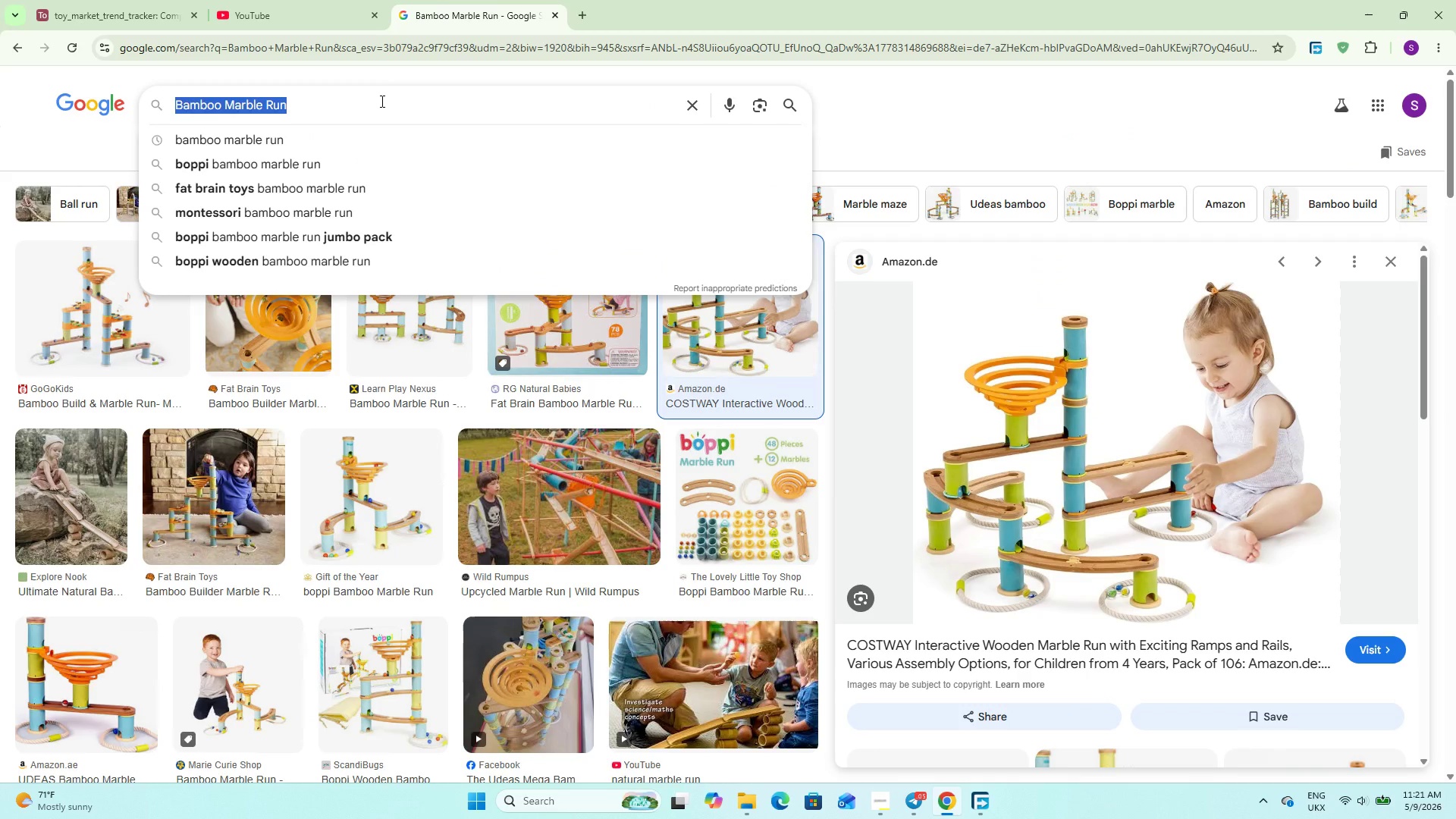 
key(Control+V)
 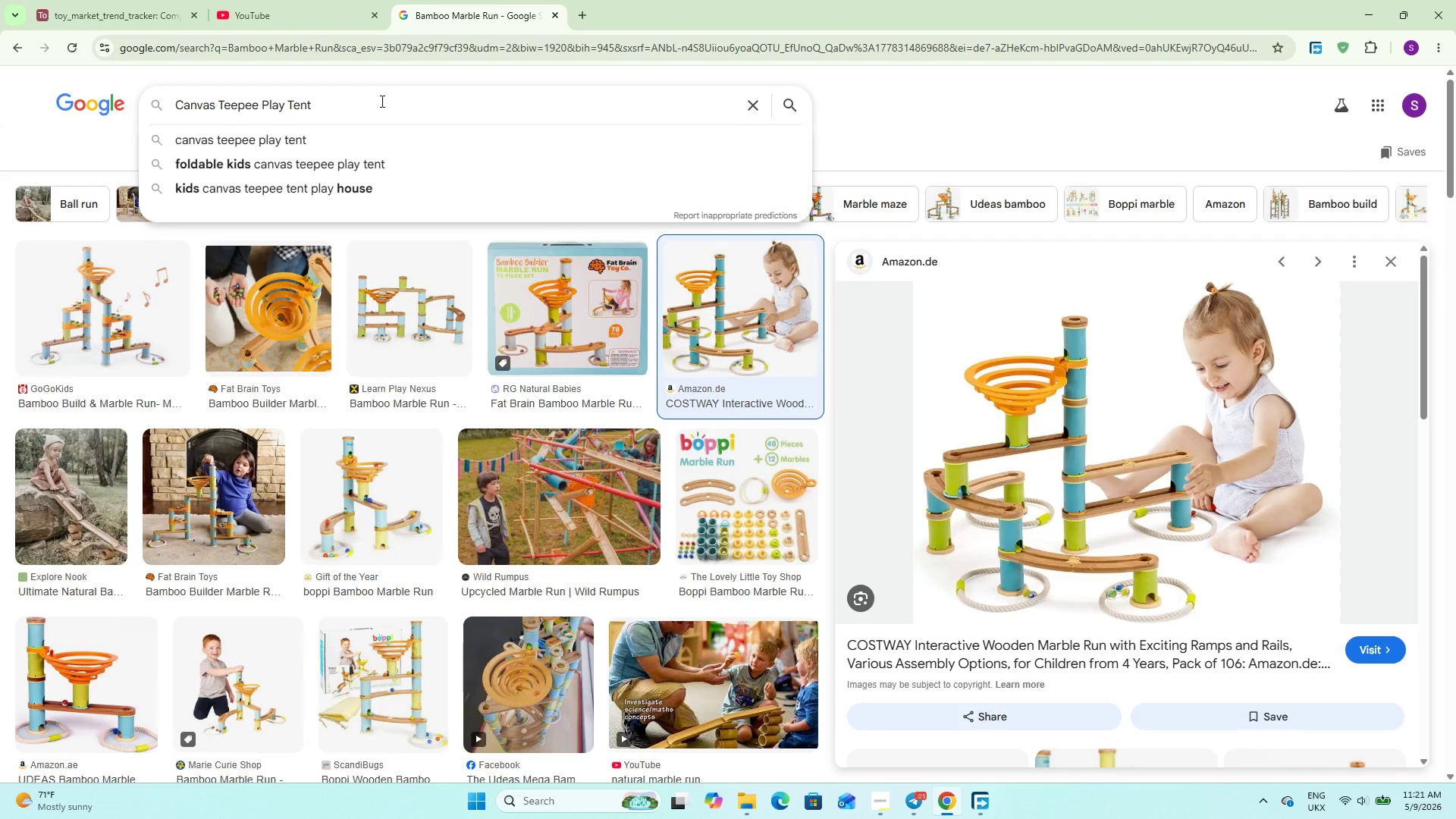 
key(Enter)
 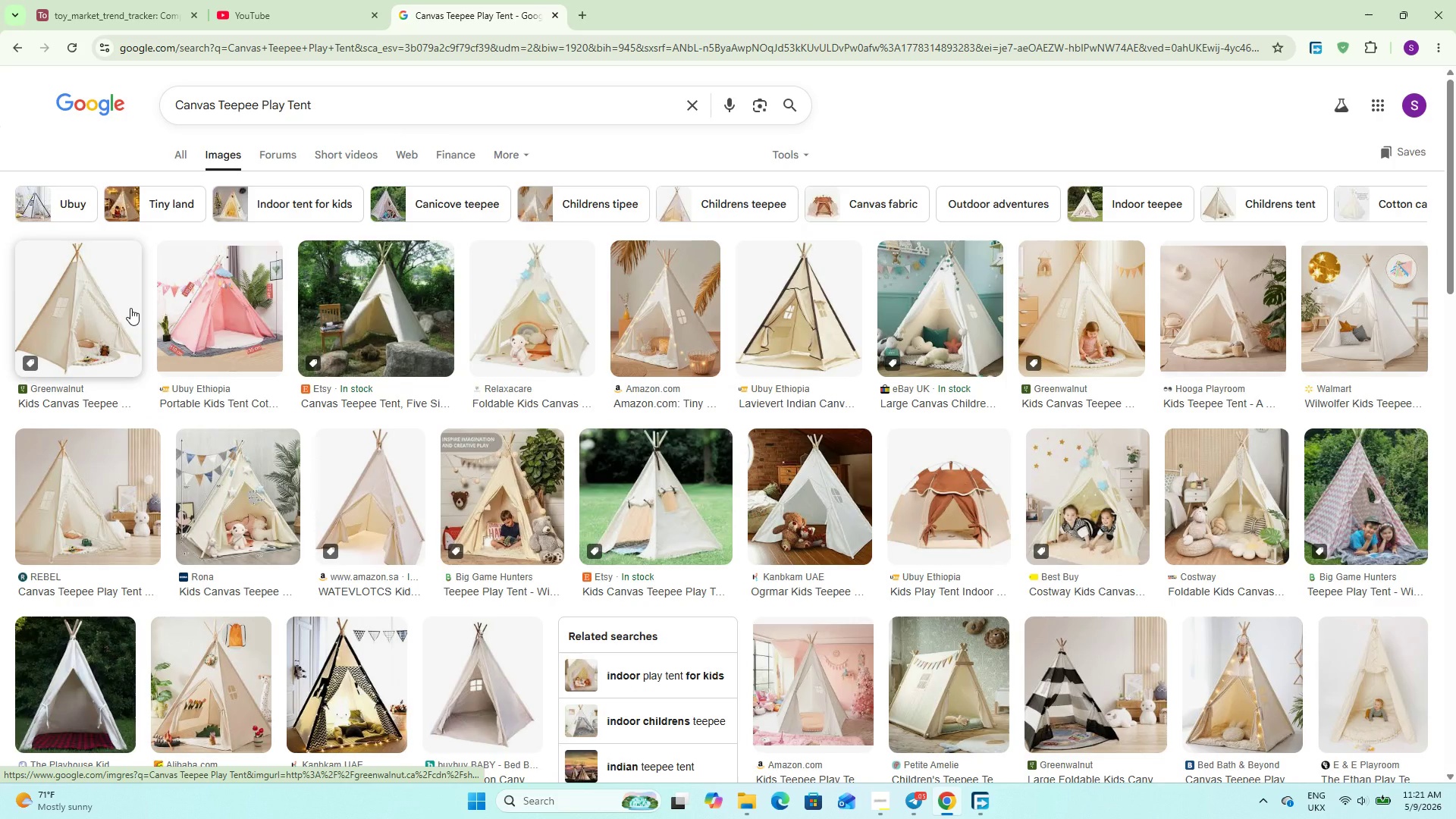 
wait(6.28)
 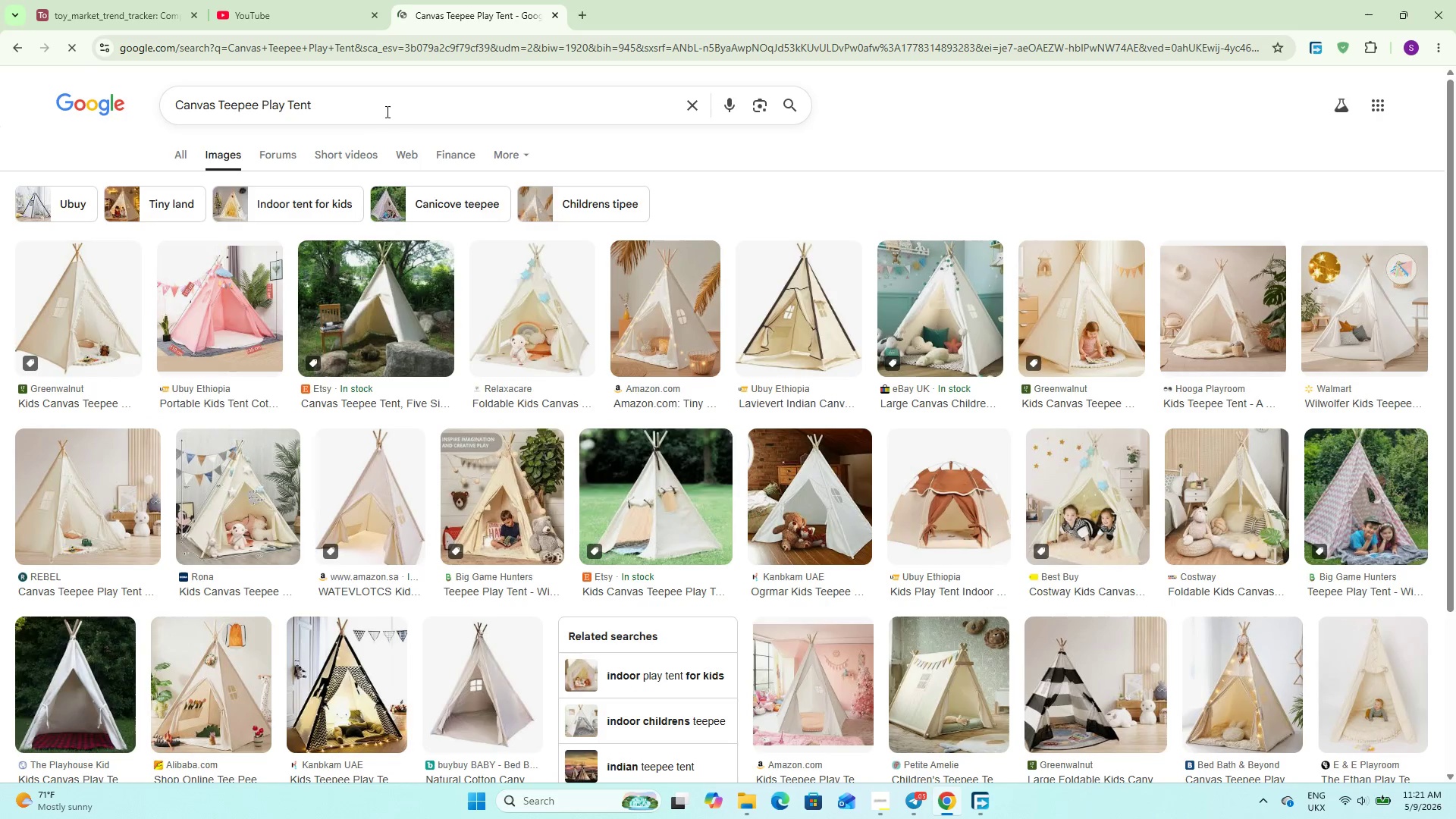 
left_click([124, 491])
 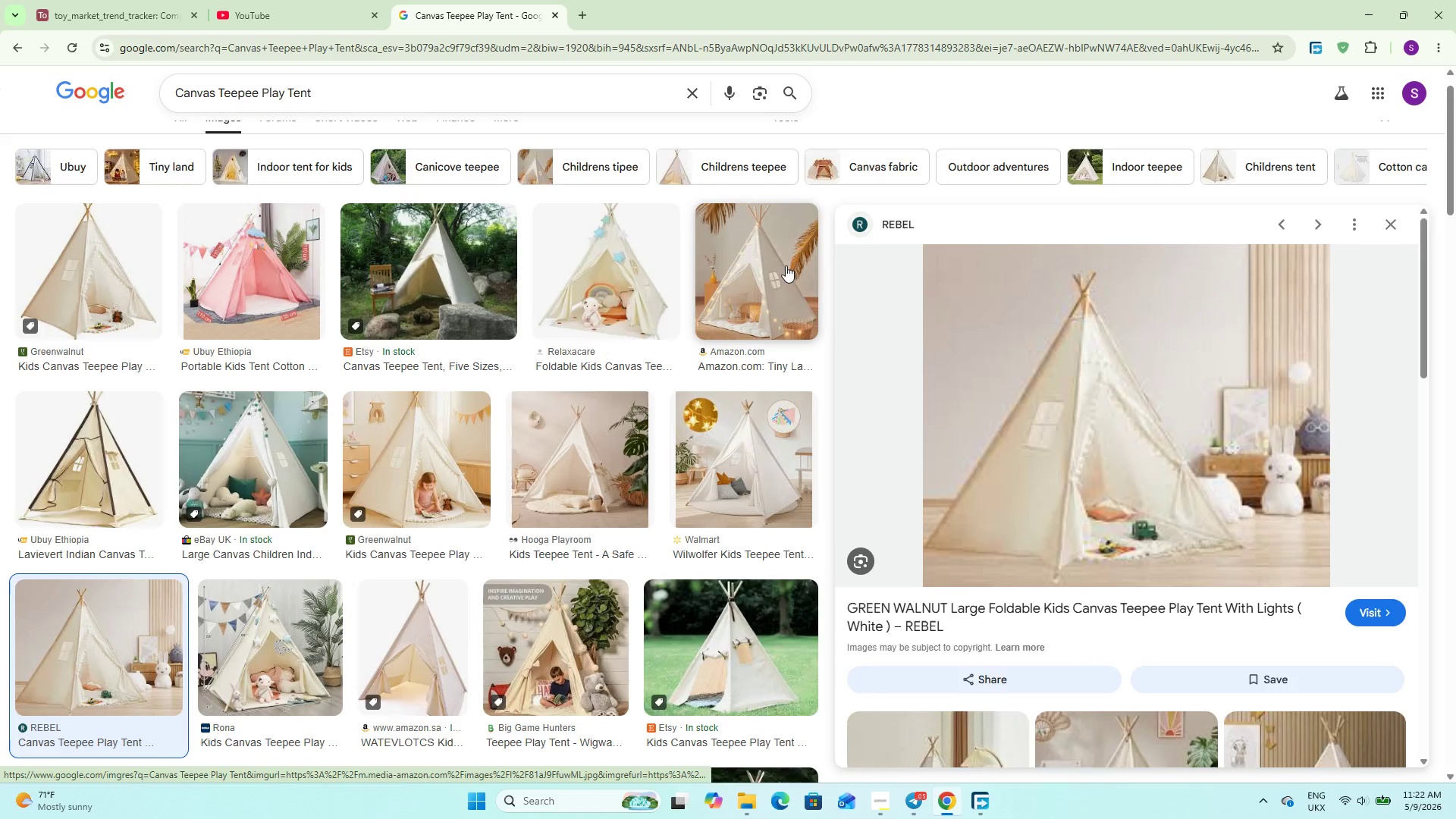 
wait(7.5)
 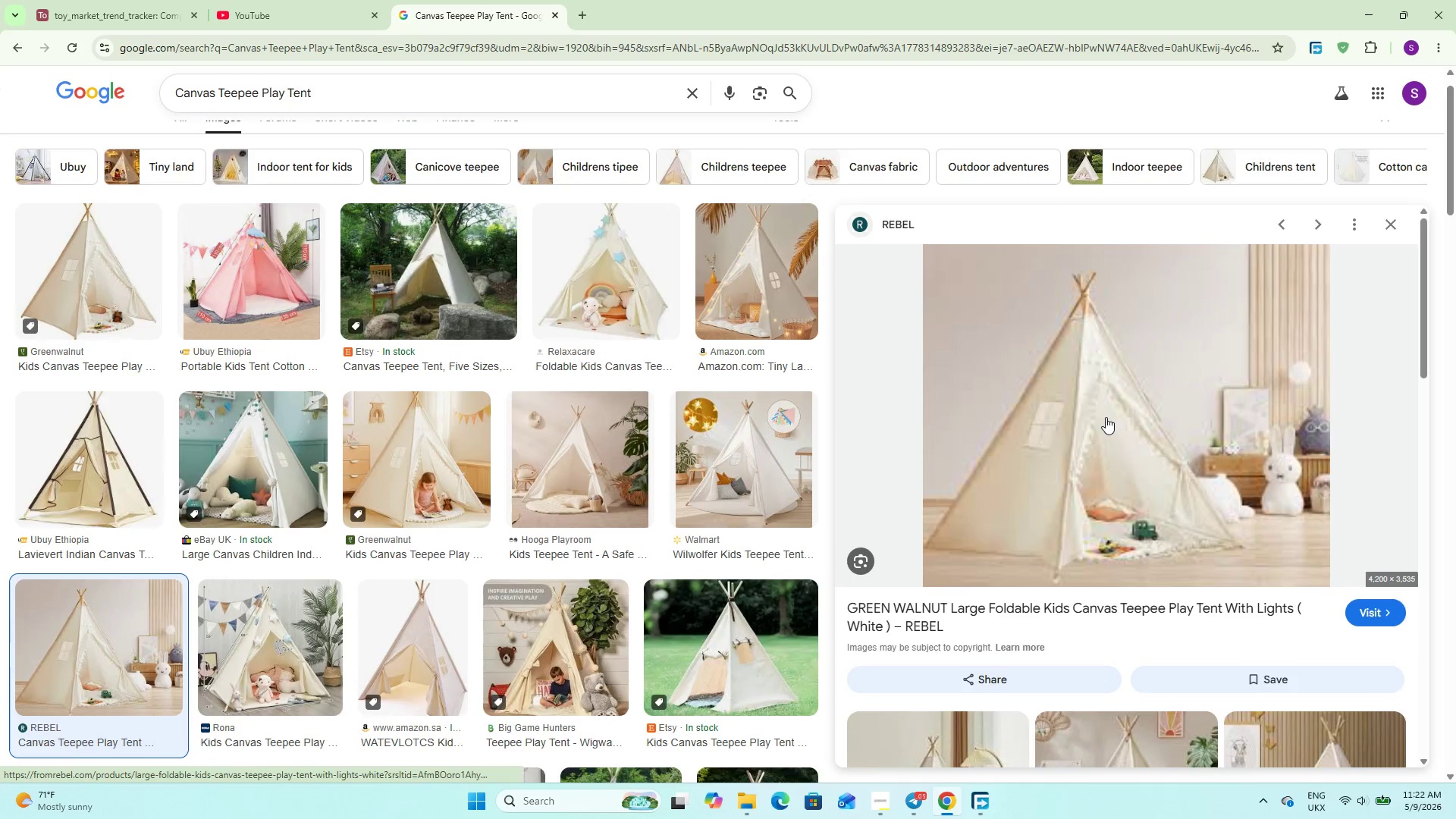 
right_click([1081, 344])
 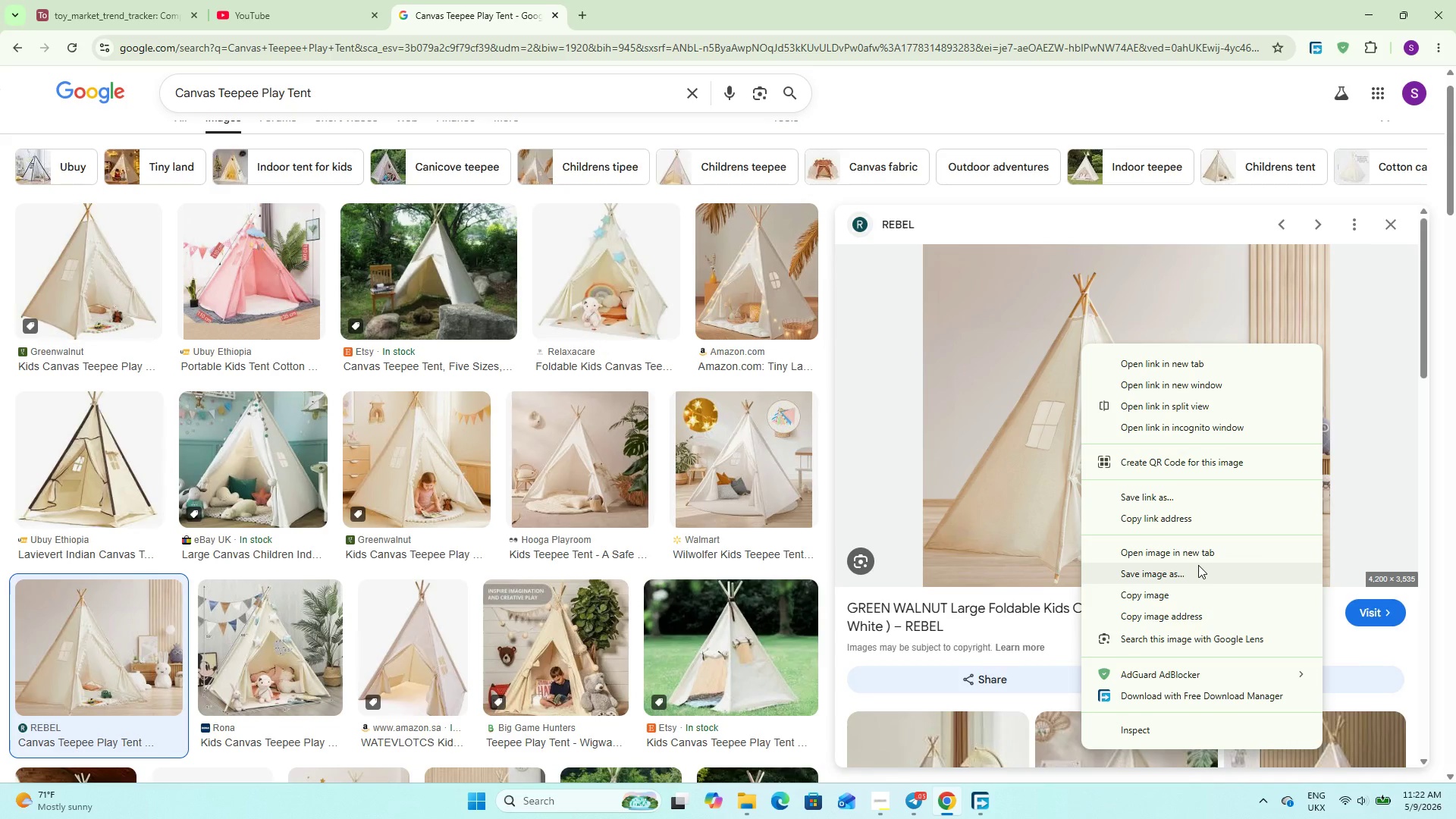 
left_click([1191, 574])
 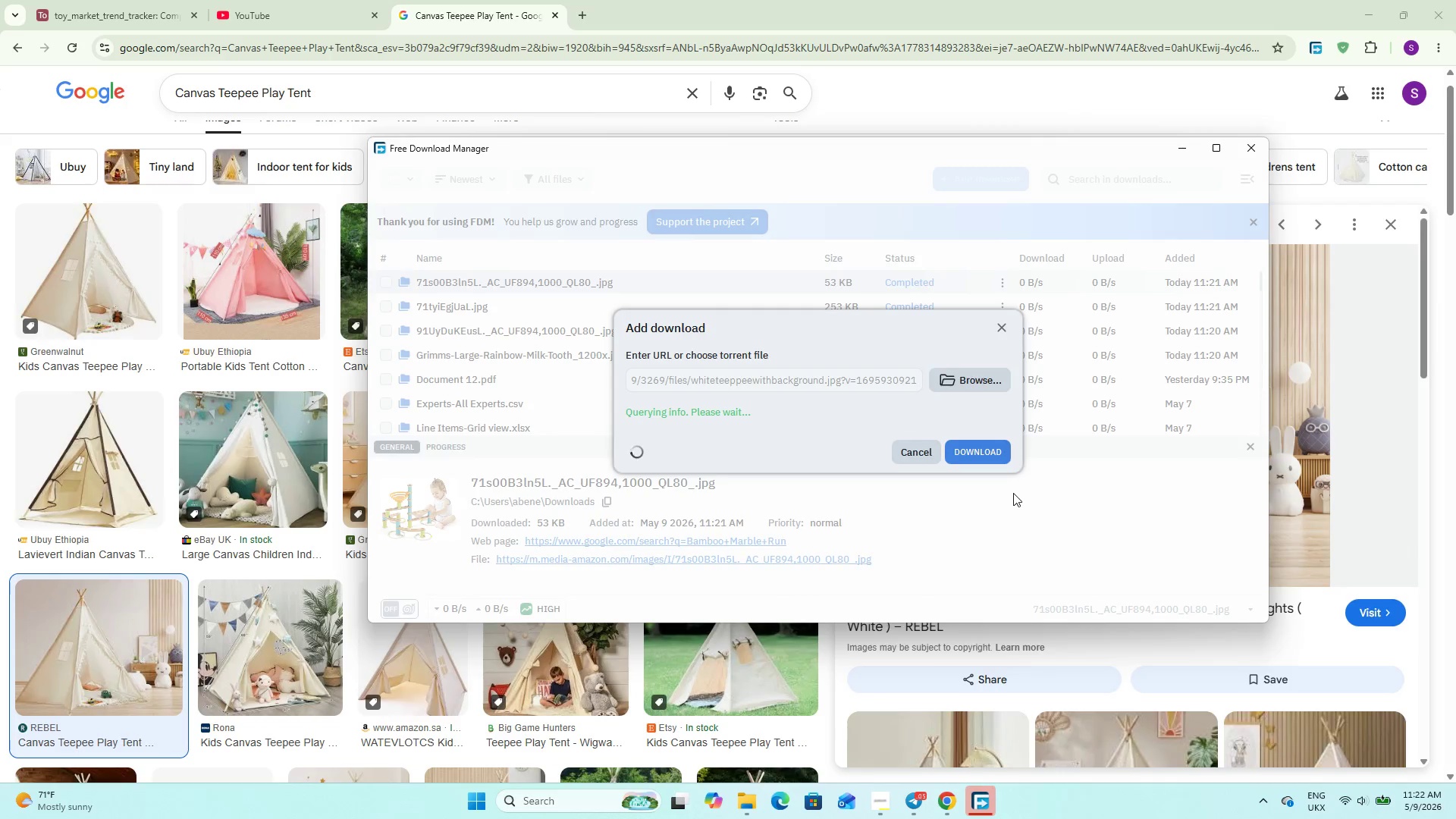 
wait(10.52)
 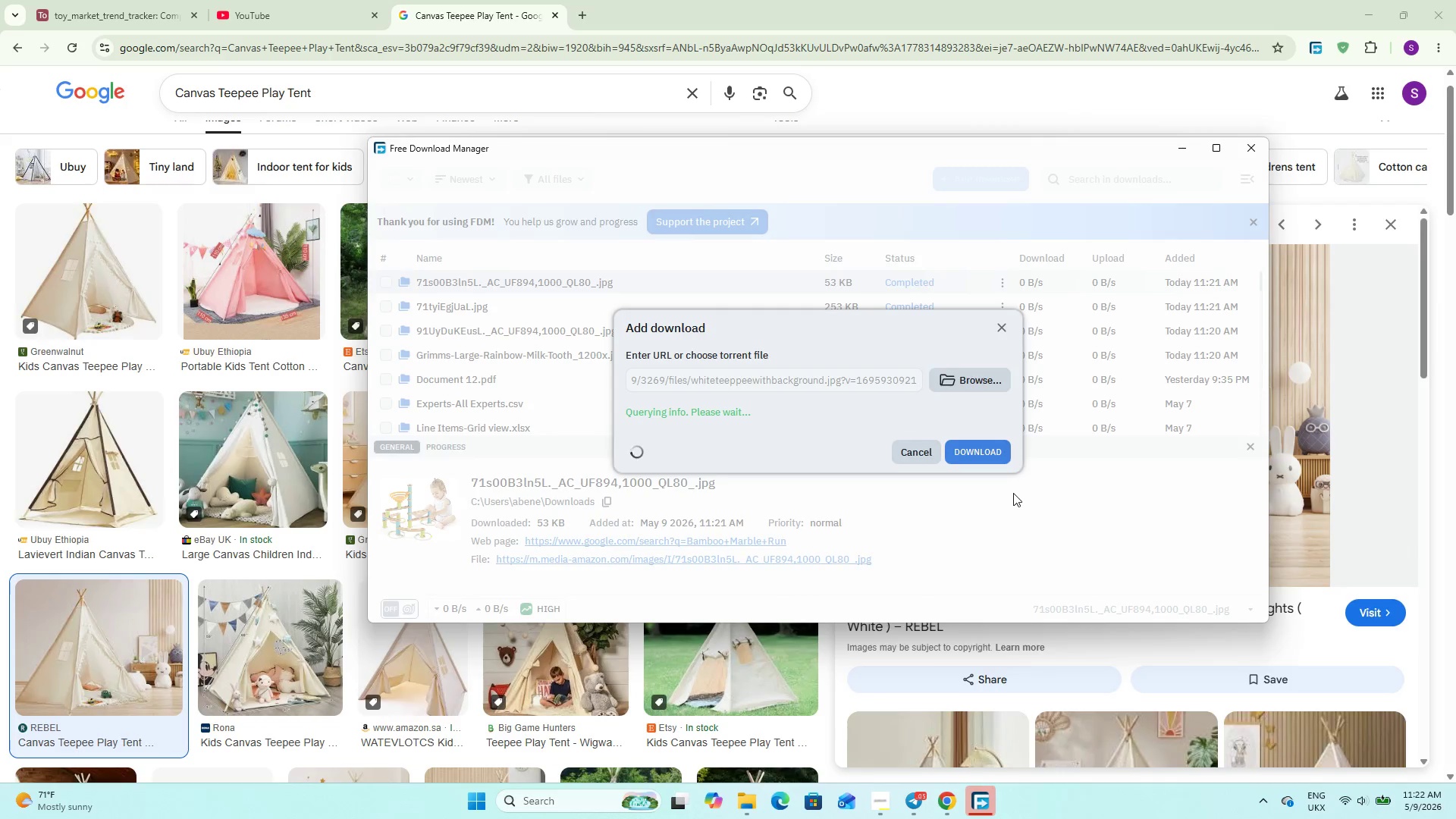 
left_click([984, 473])
 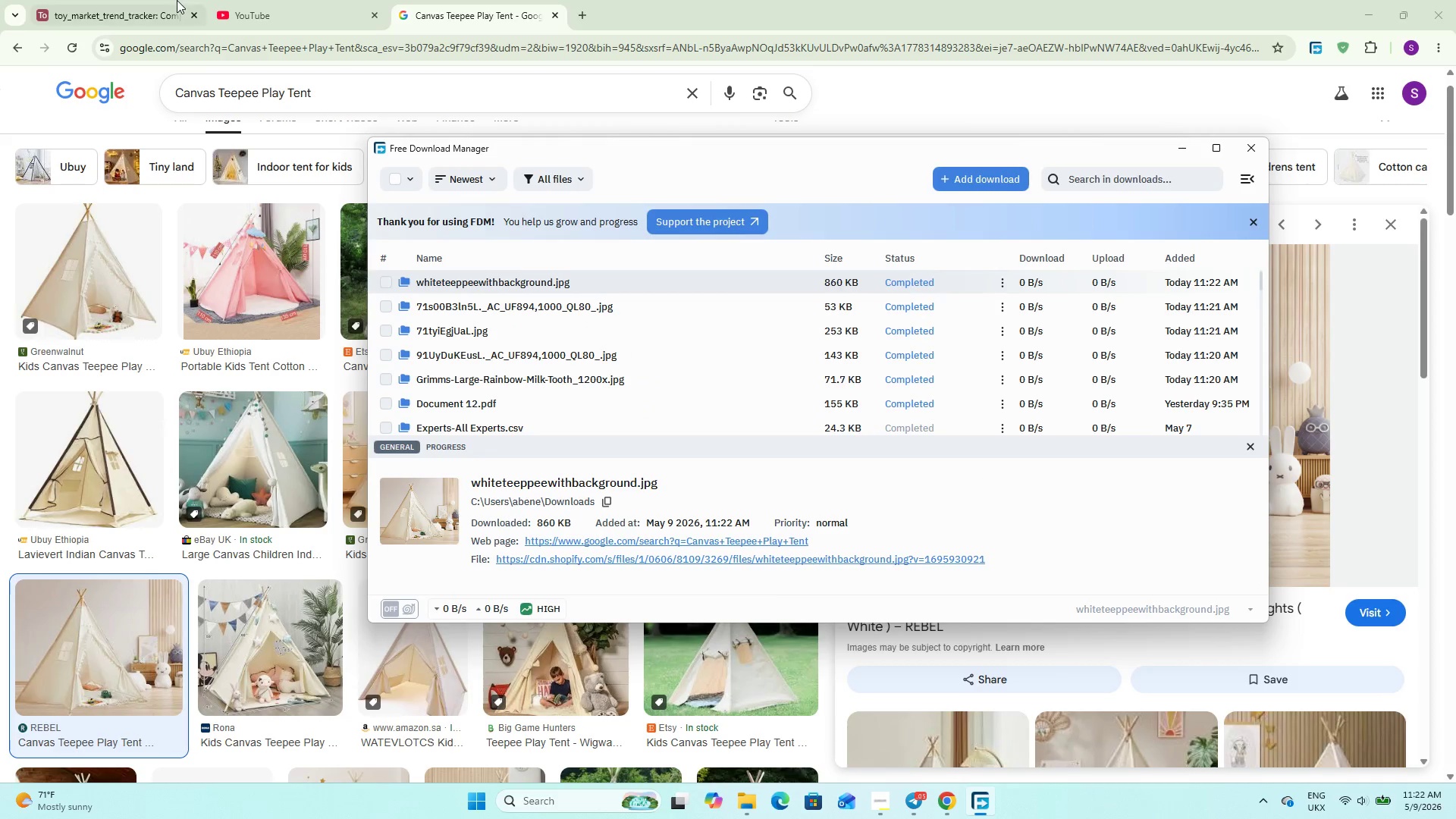 
left_click([128, 0])
 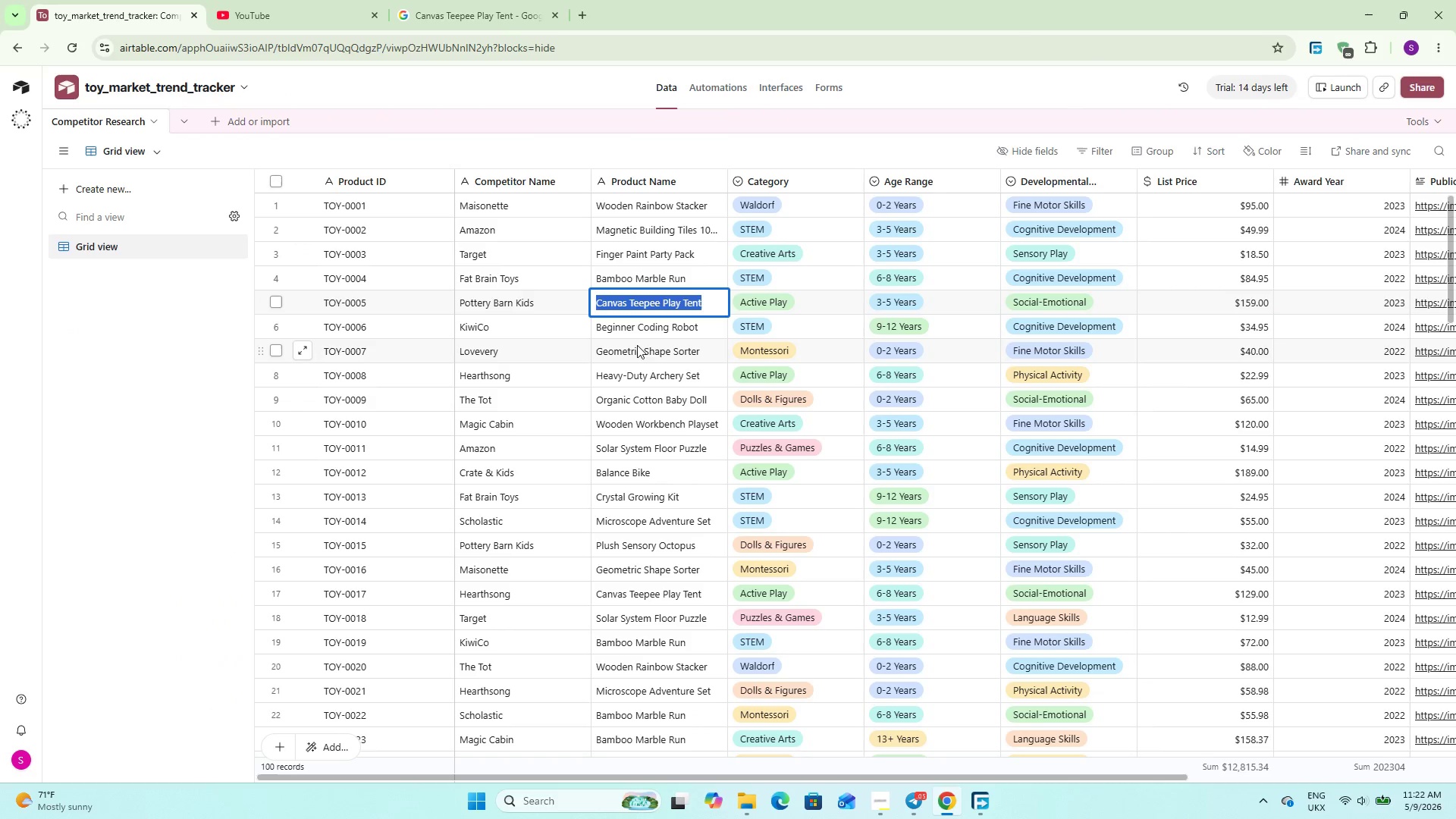 
double_click([670, 328])
 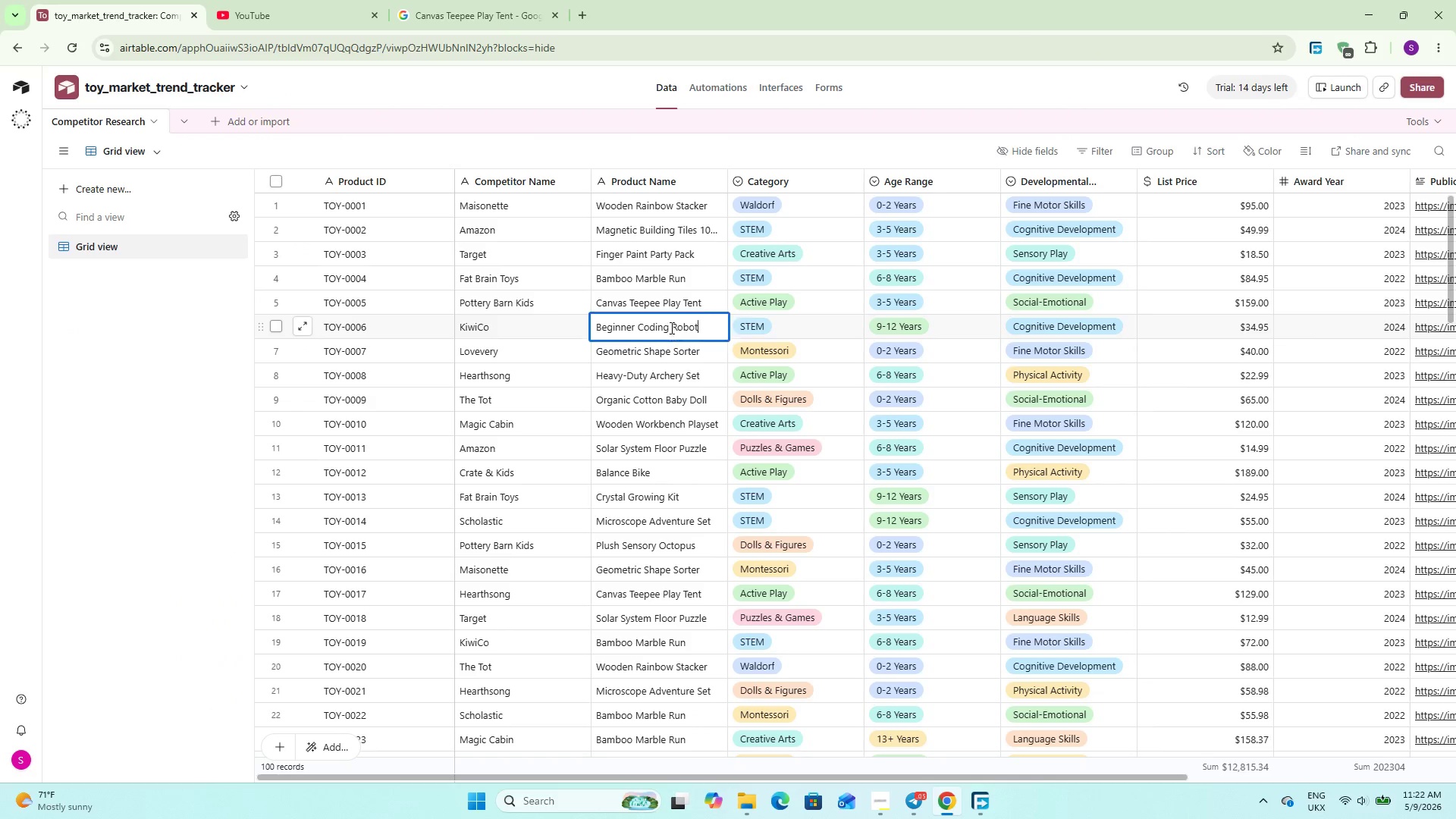 
triple_click([670, 328])
 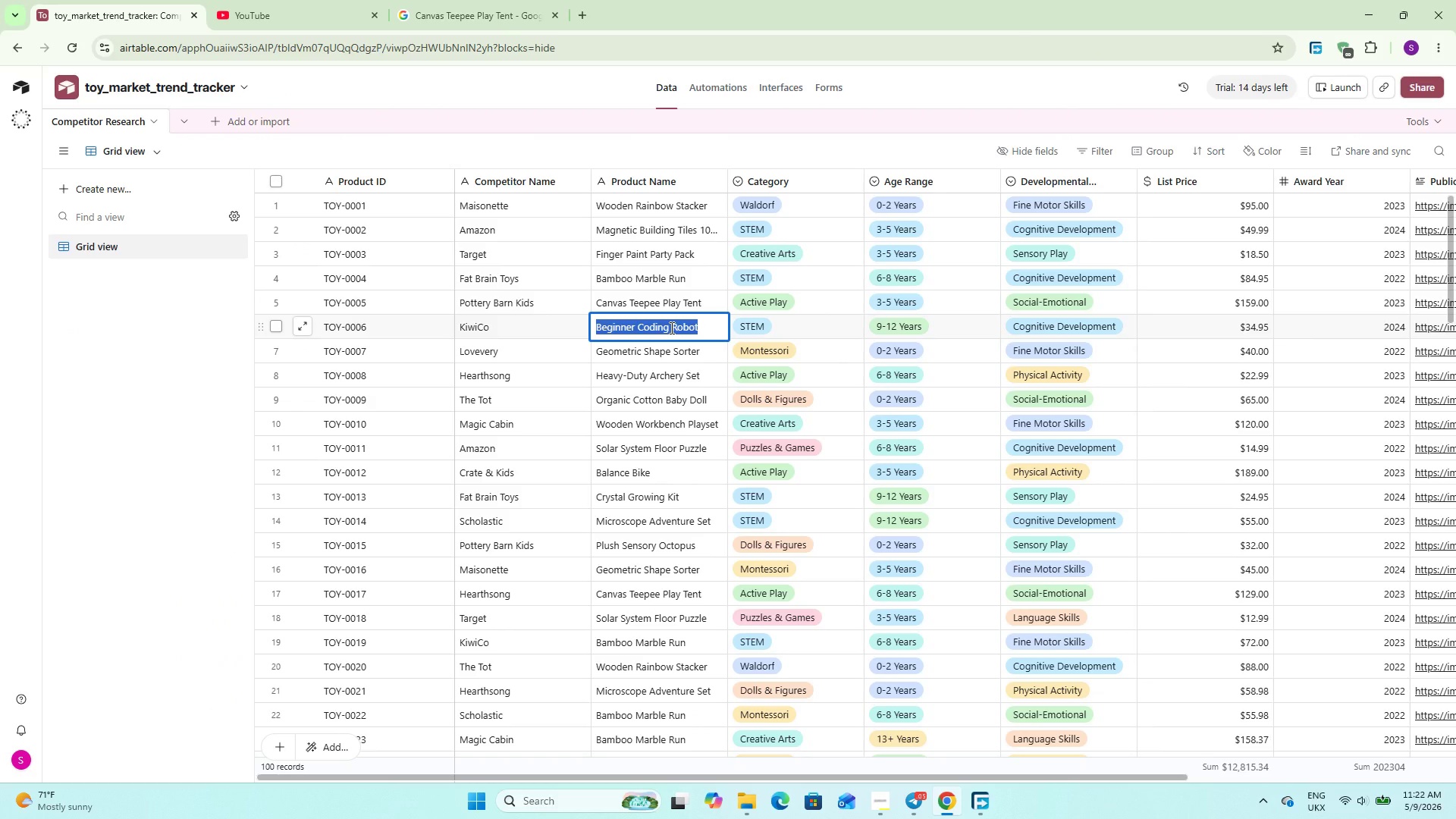 
key(Control+C)
 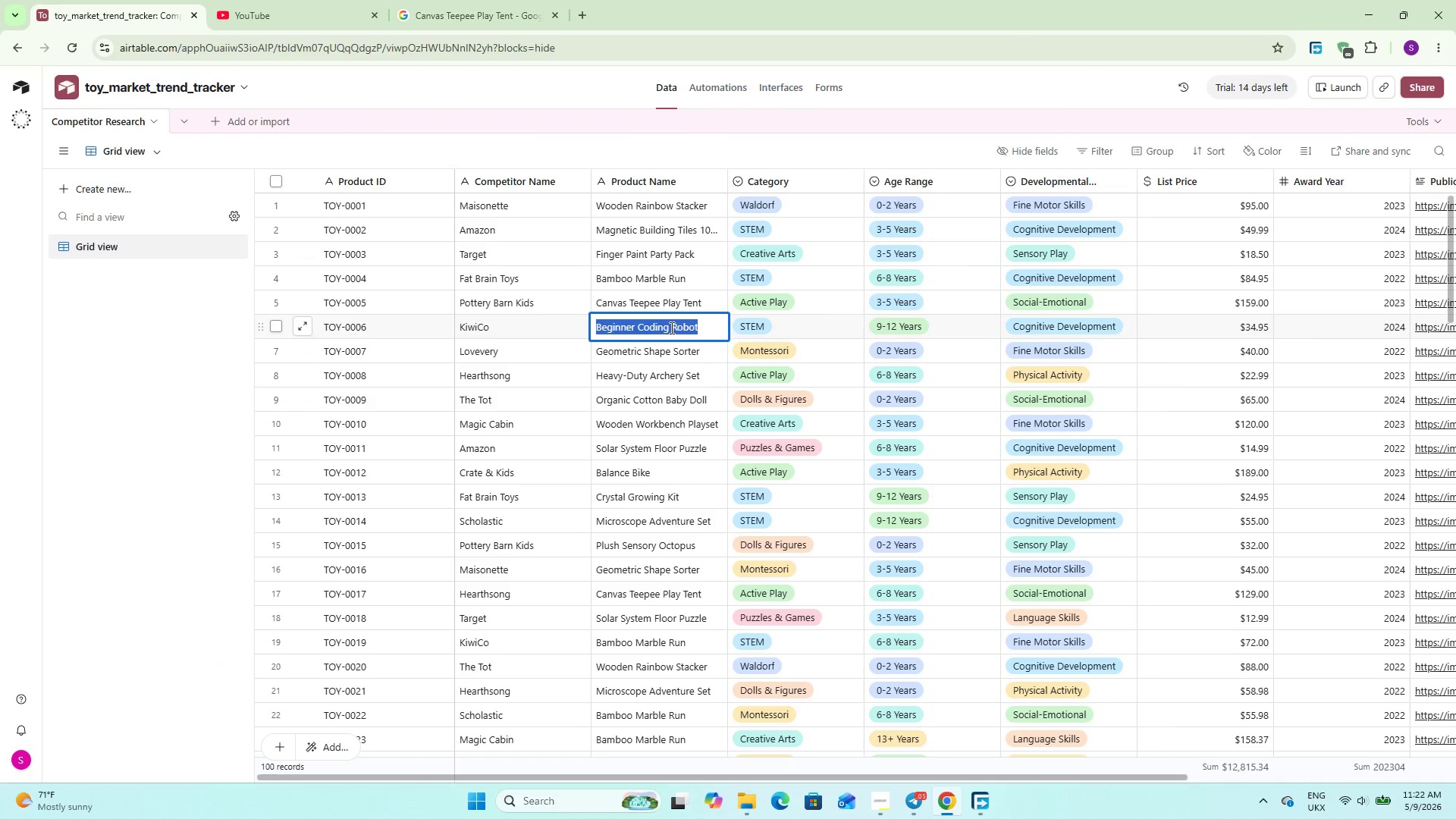 
left_click([464, 0])
 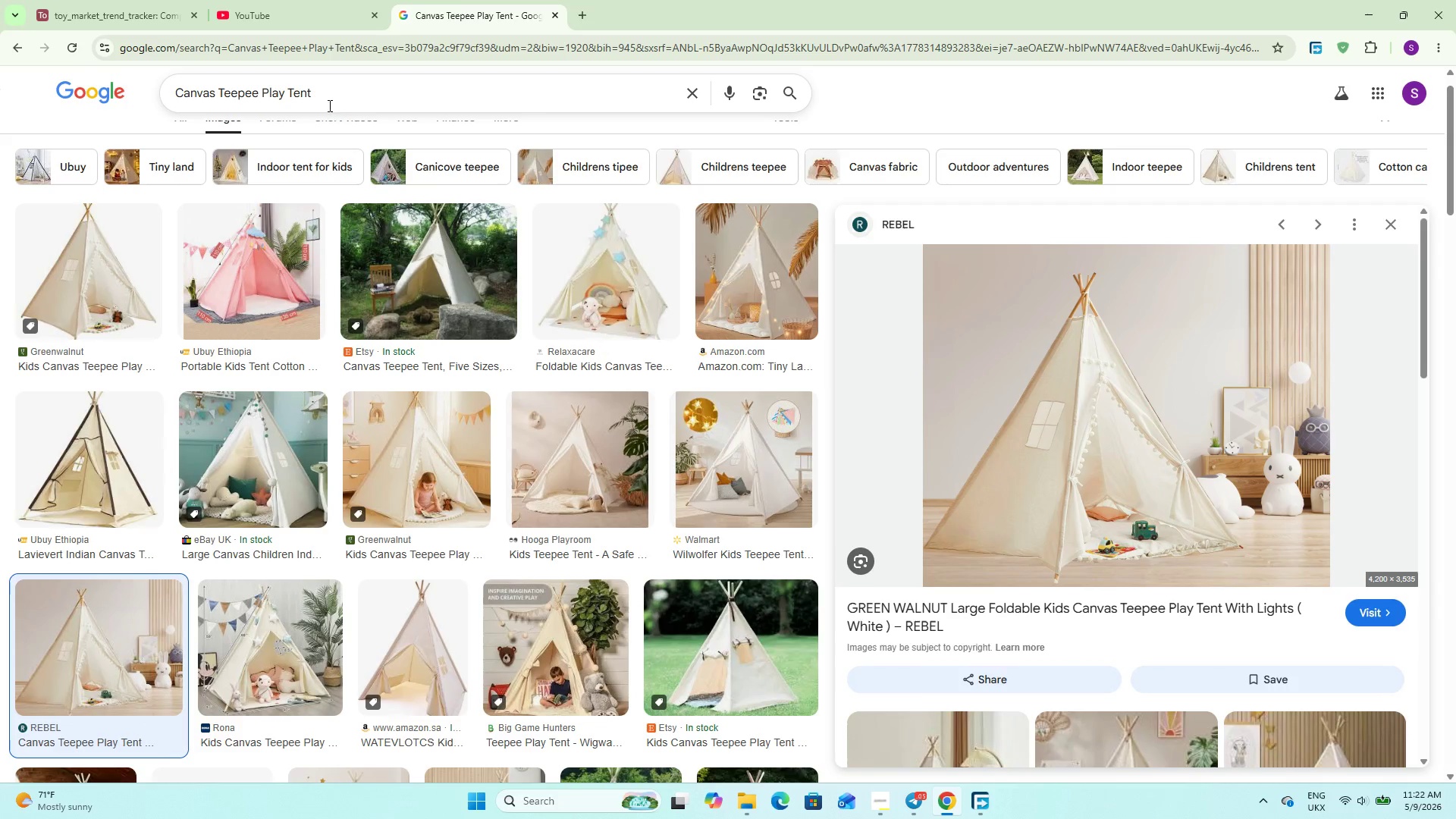 
double_click([353, 96])
 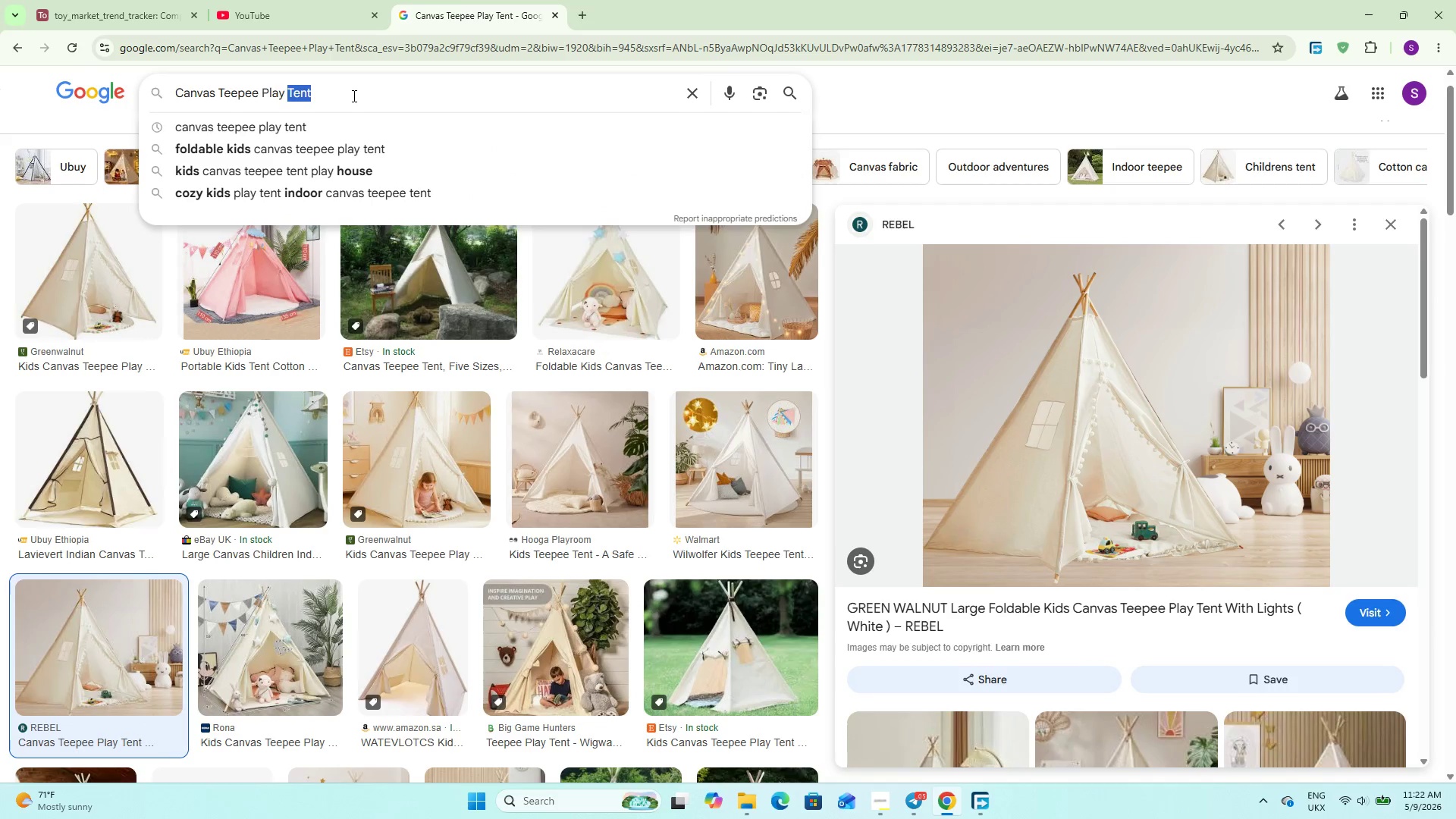 
triple_click([353, 96])
 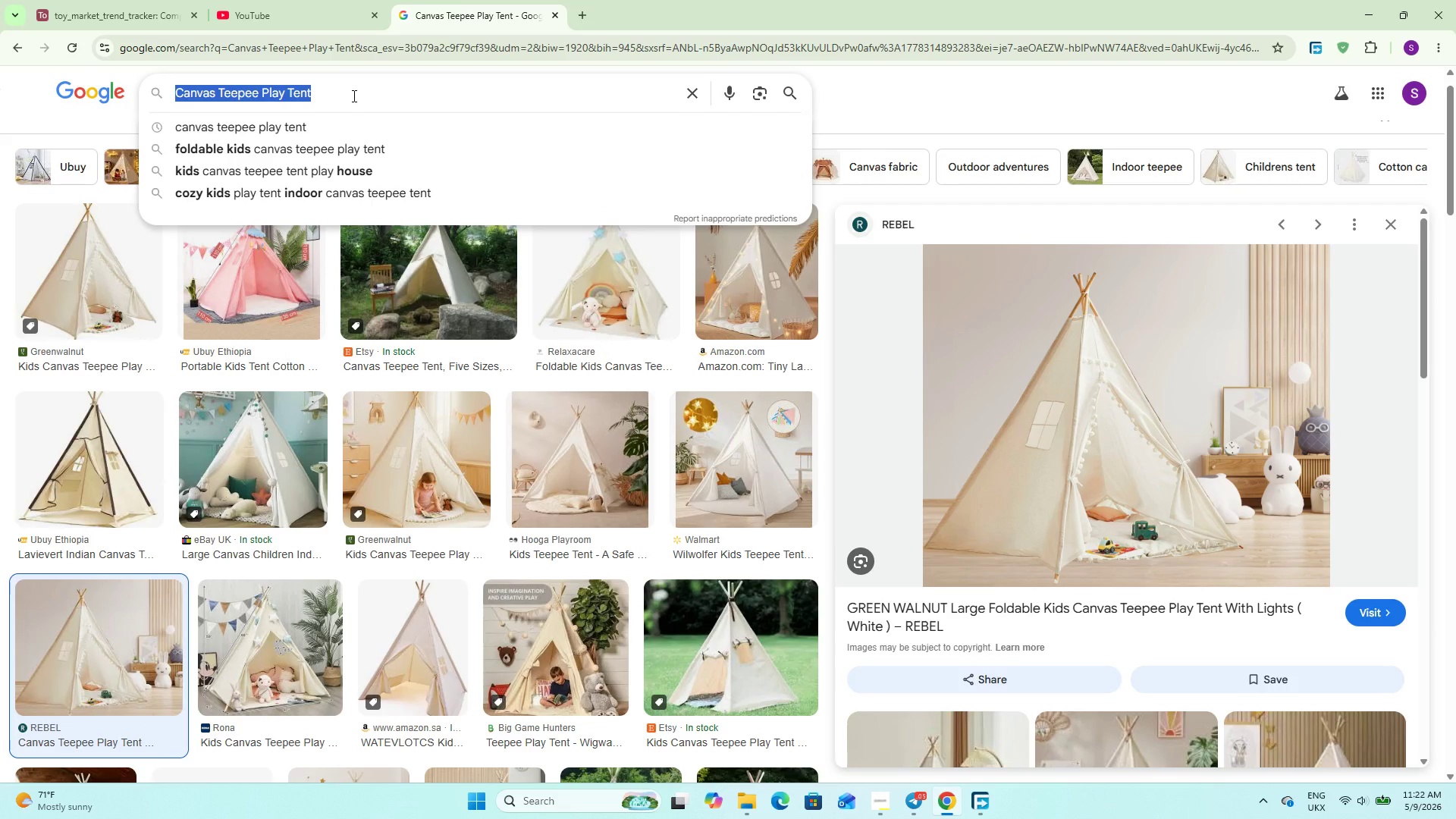 
key(Control+V)
 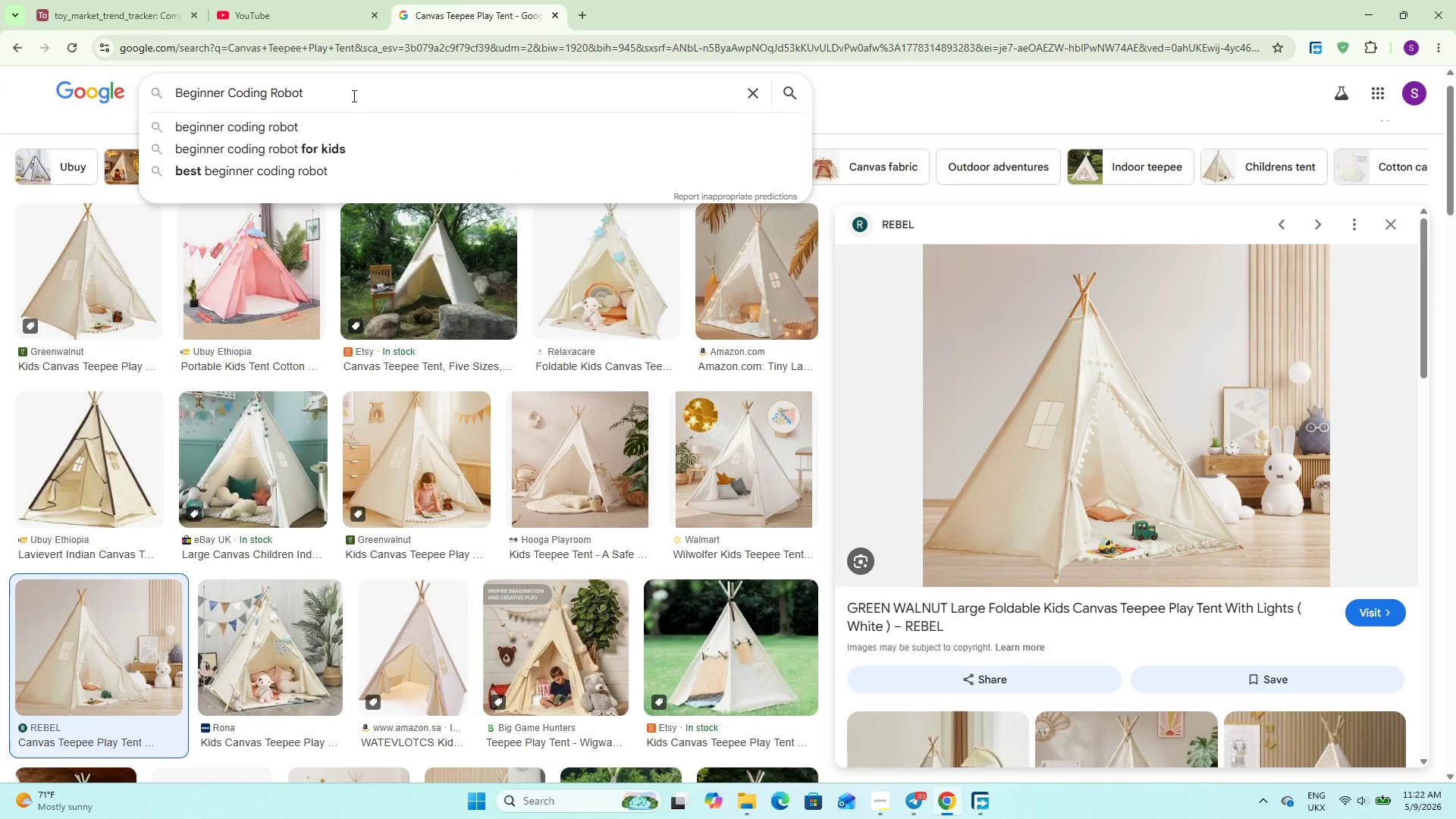 
key(Control+Enter)
 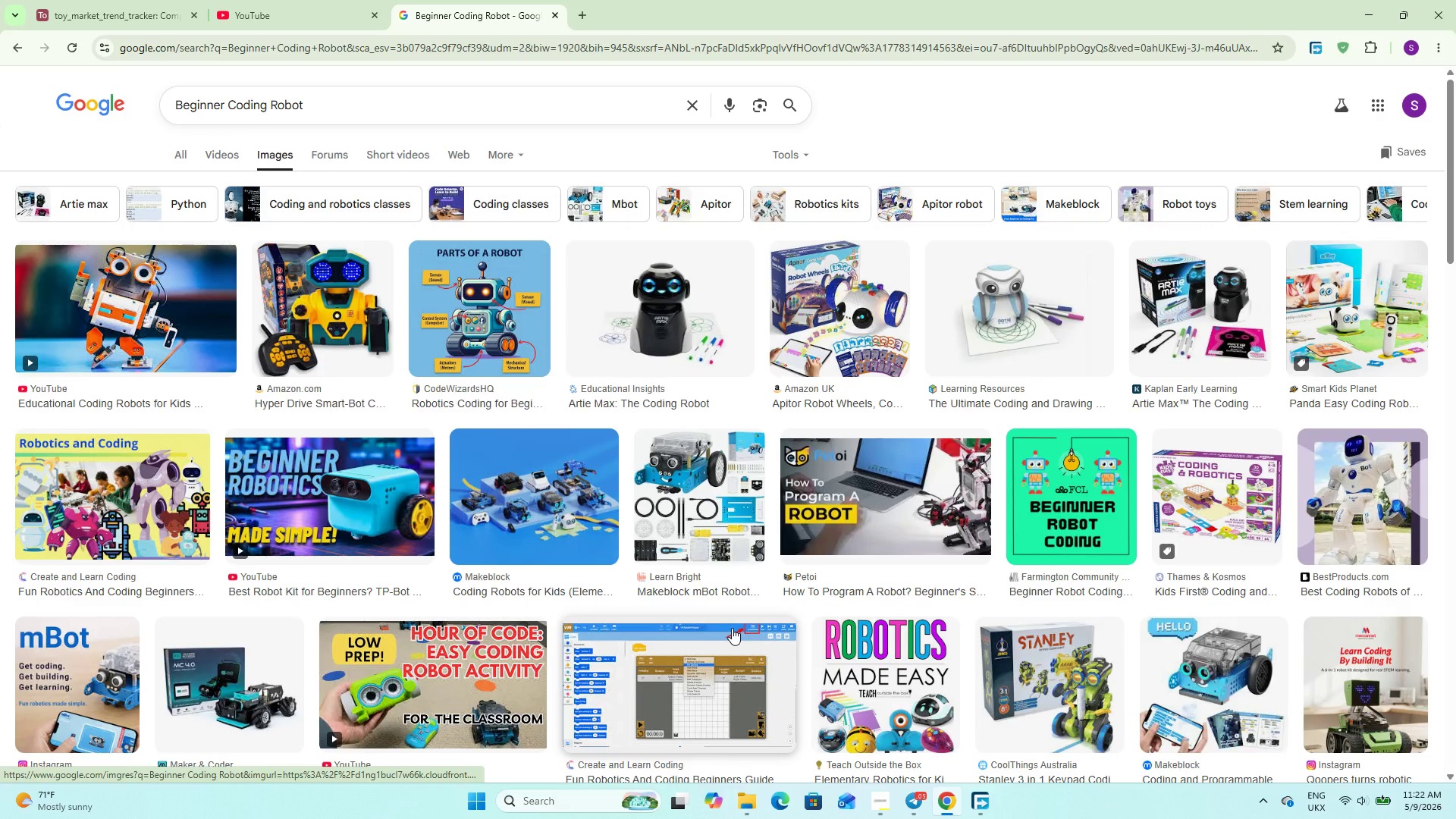 
wait(12.62)
 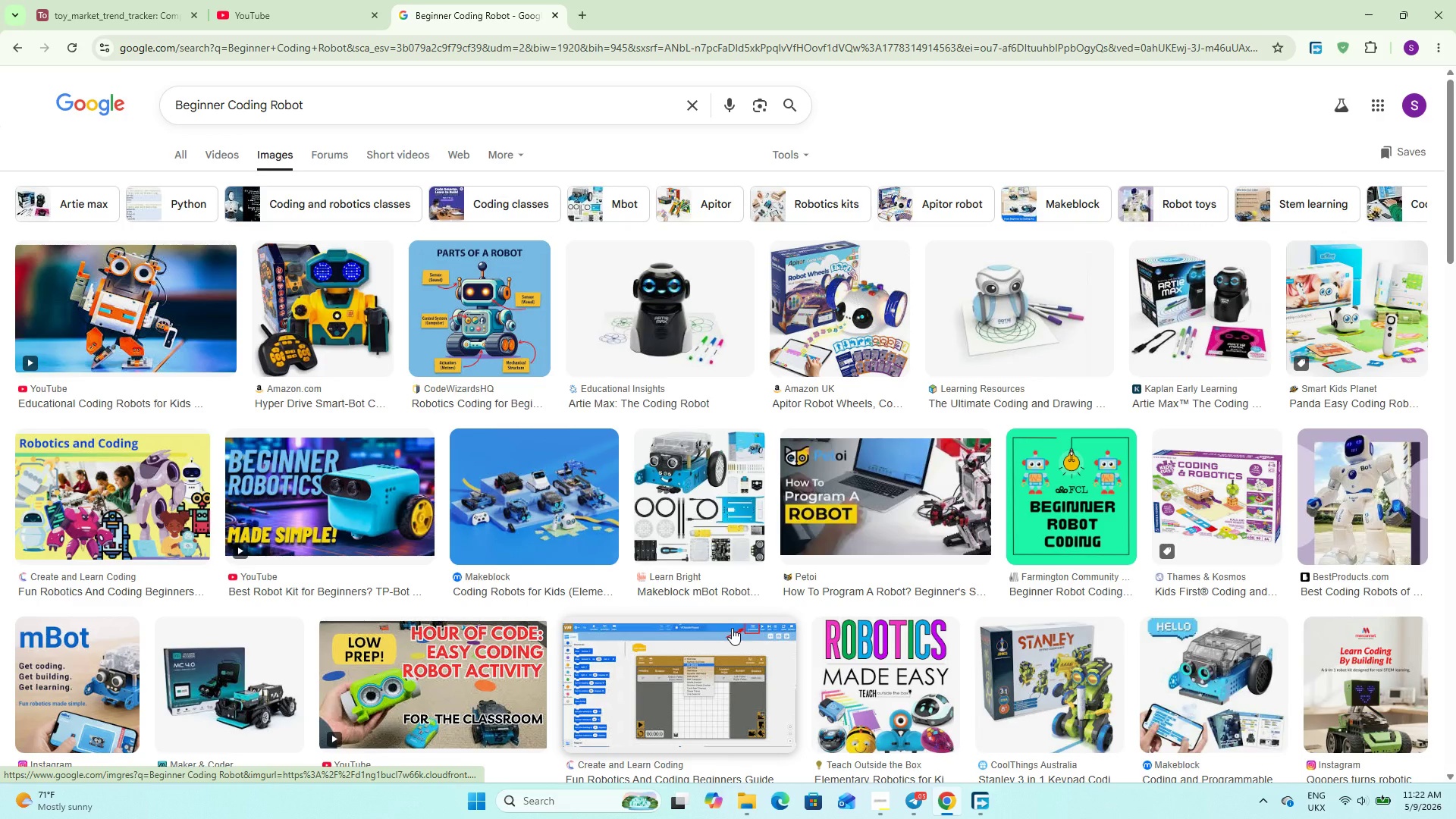 
left_click([852, 290])
 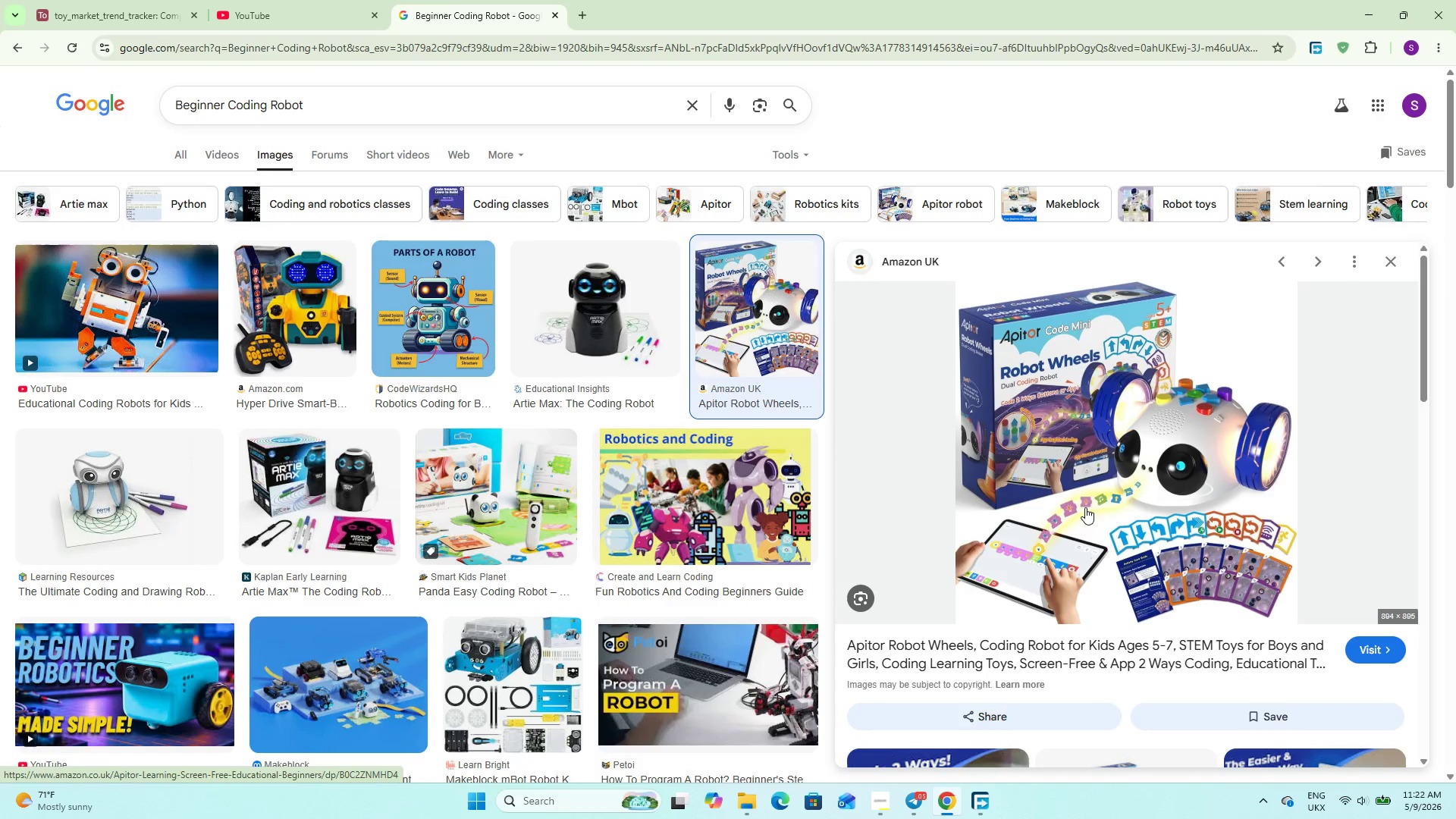 
right_click([1101, 438])
 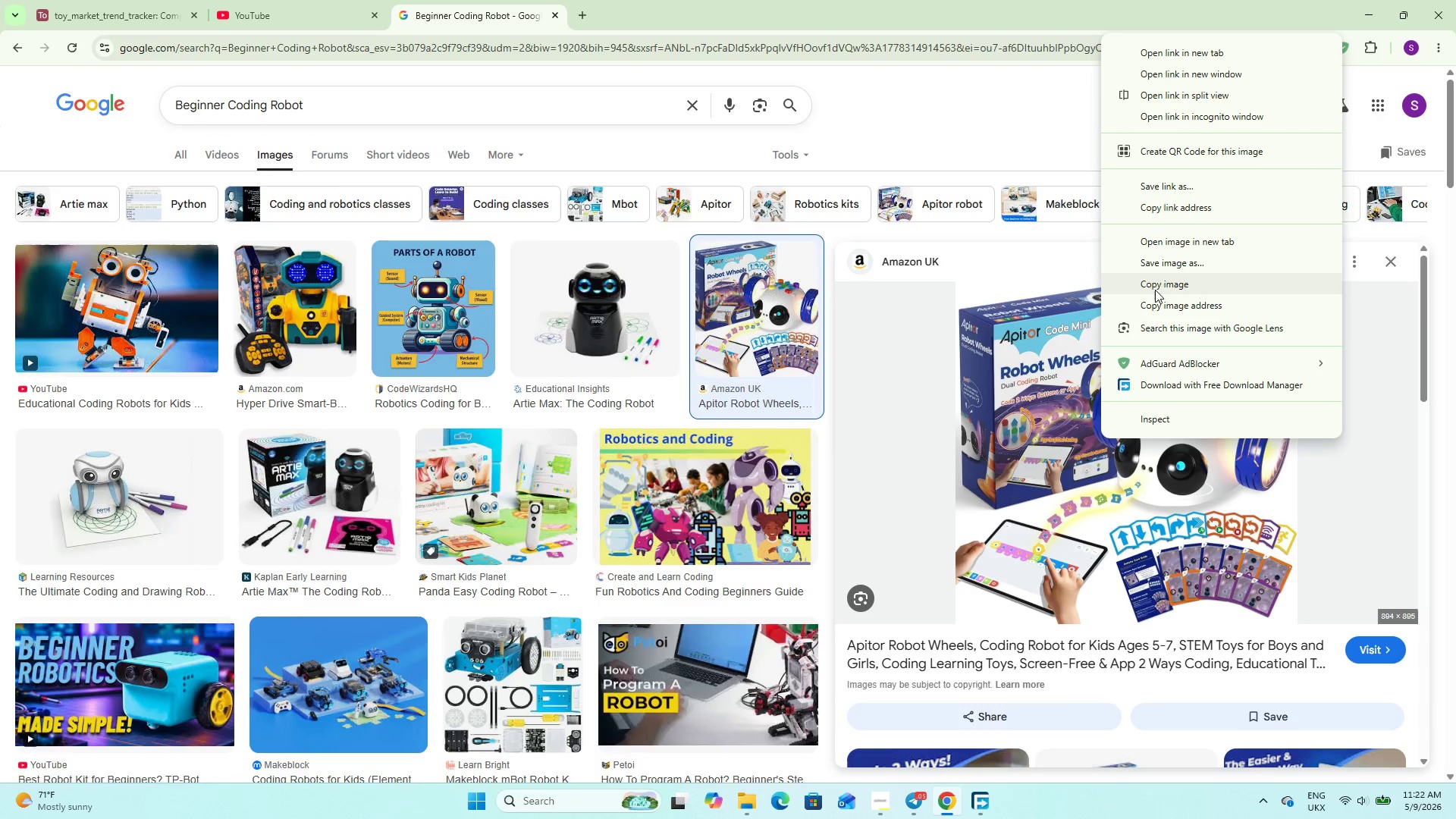 
left_click([1159, 267])
 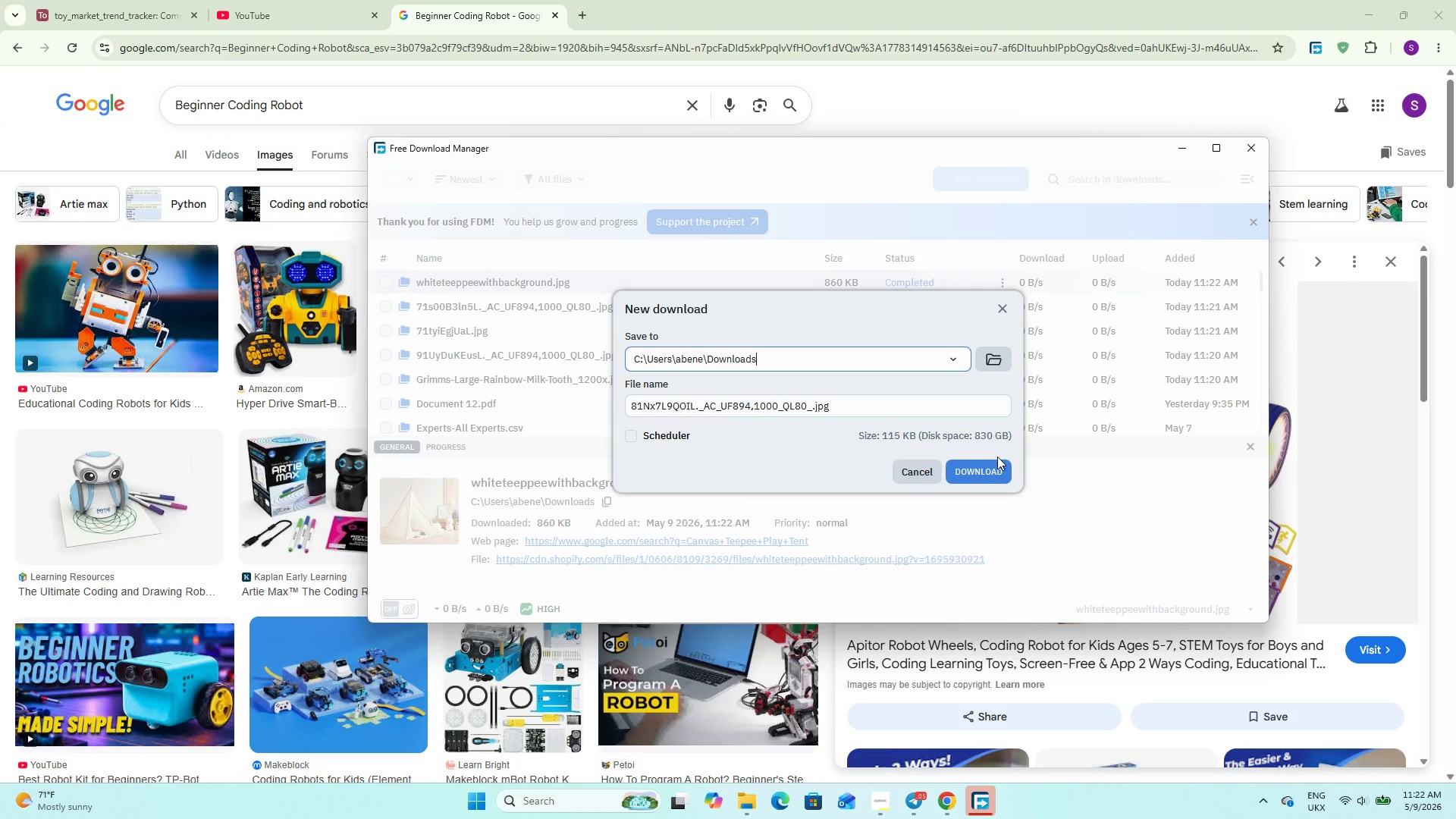 
left_click([993, 465])
 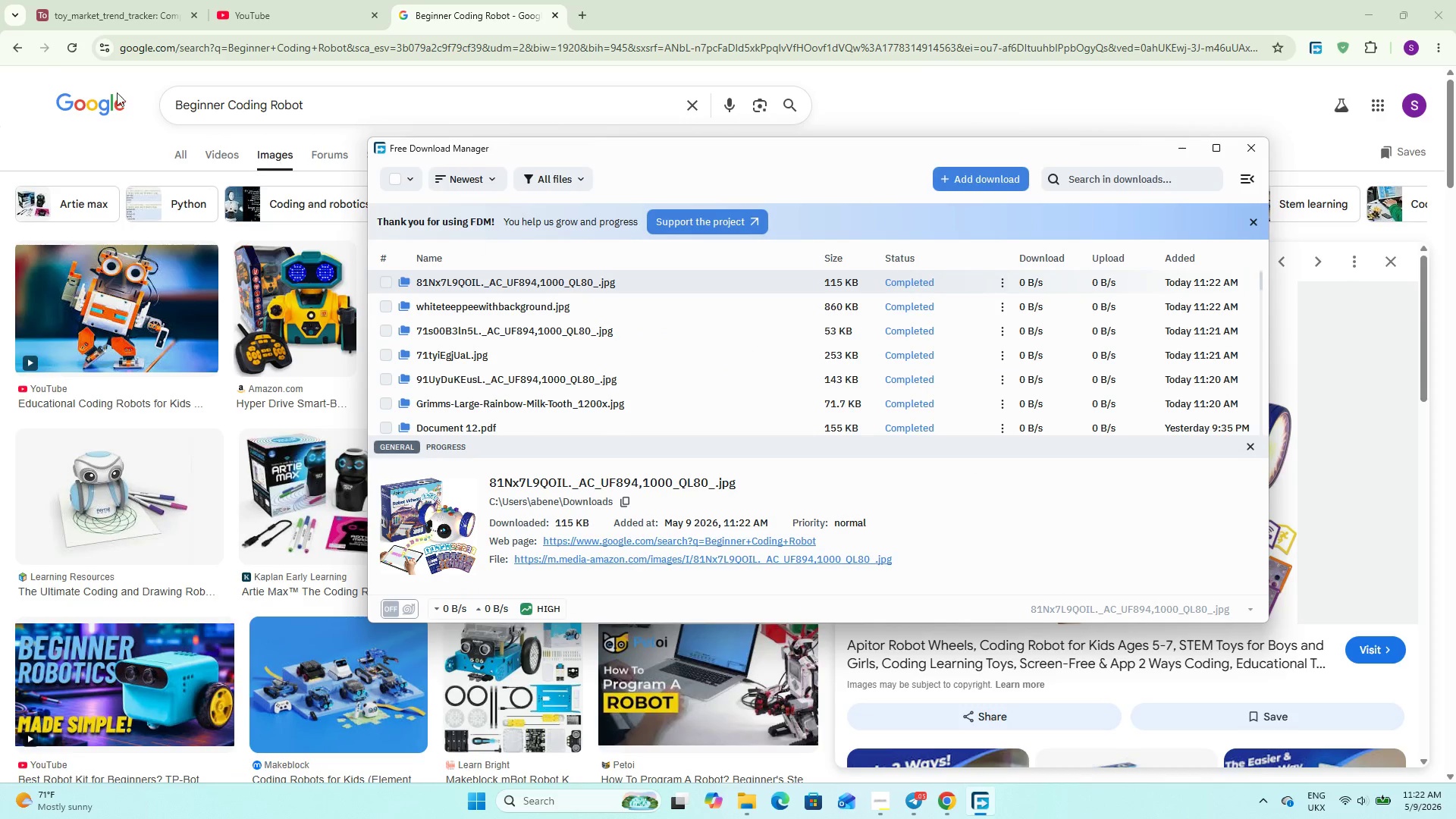 
left_click([98, 0])
 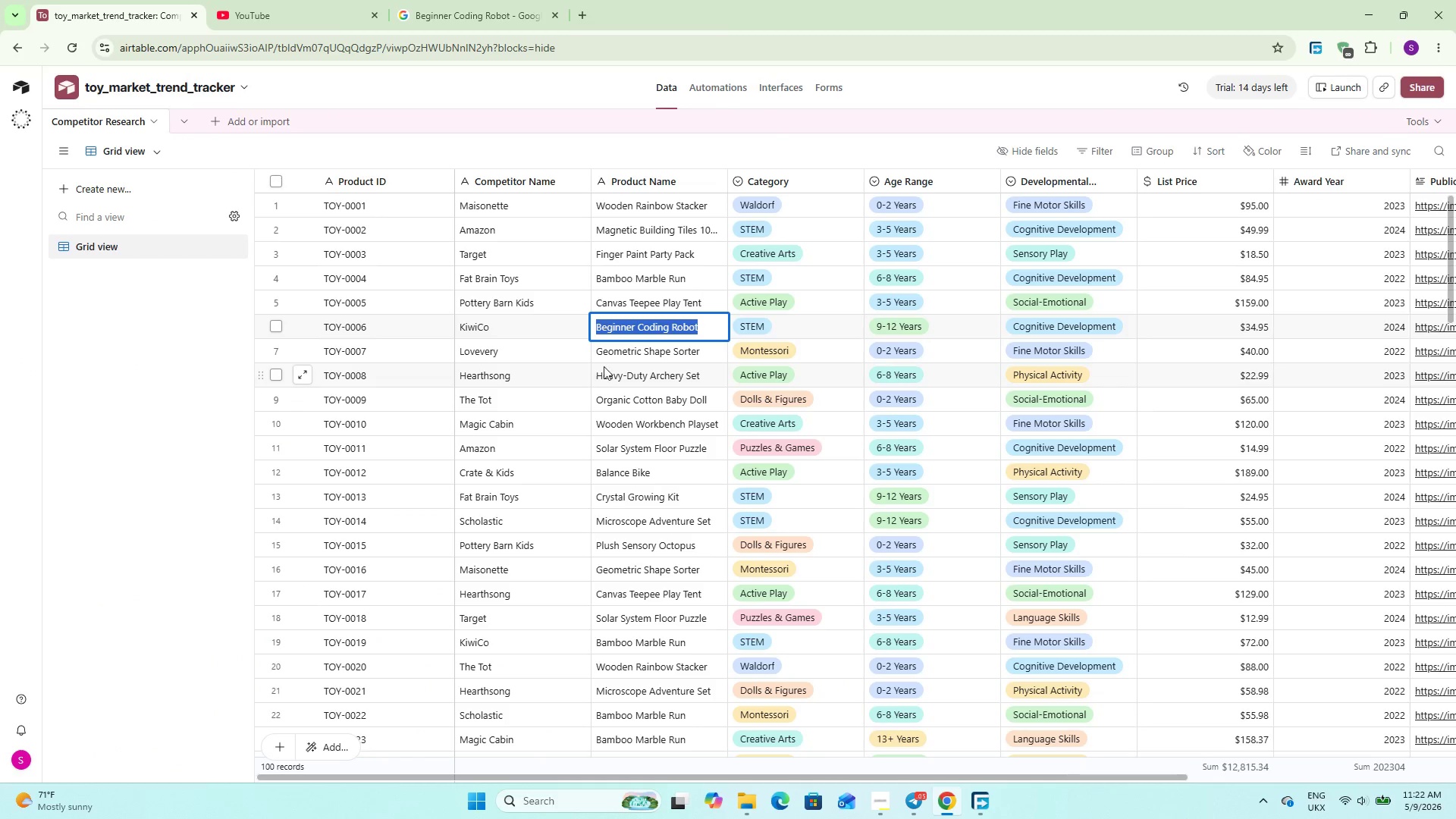 
double_click([628, 351])
 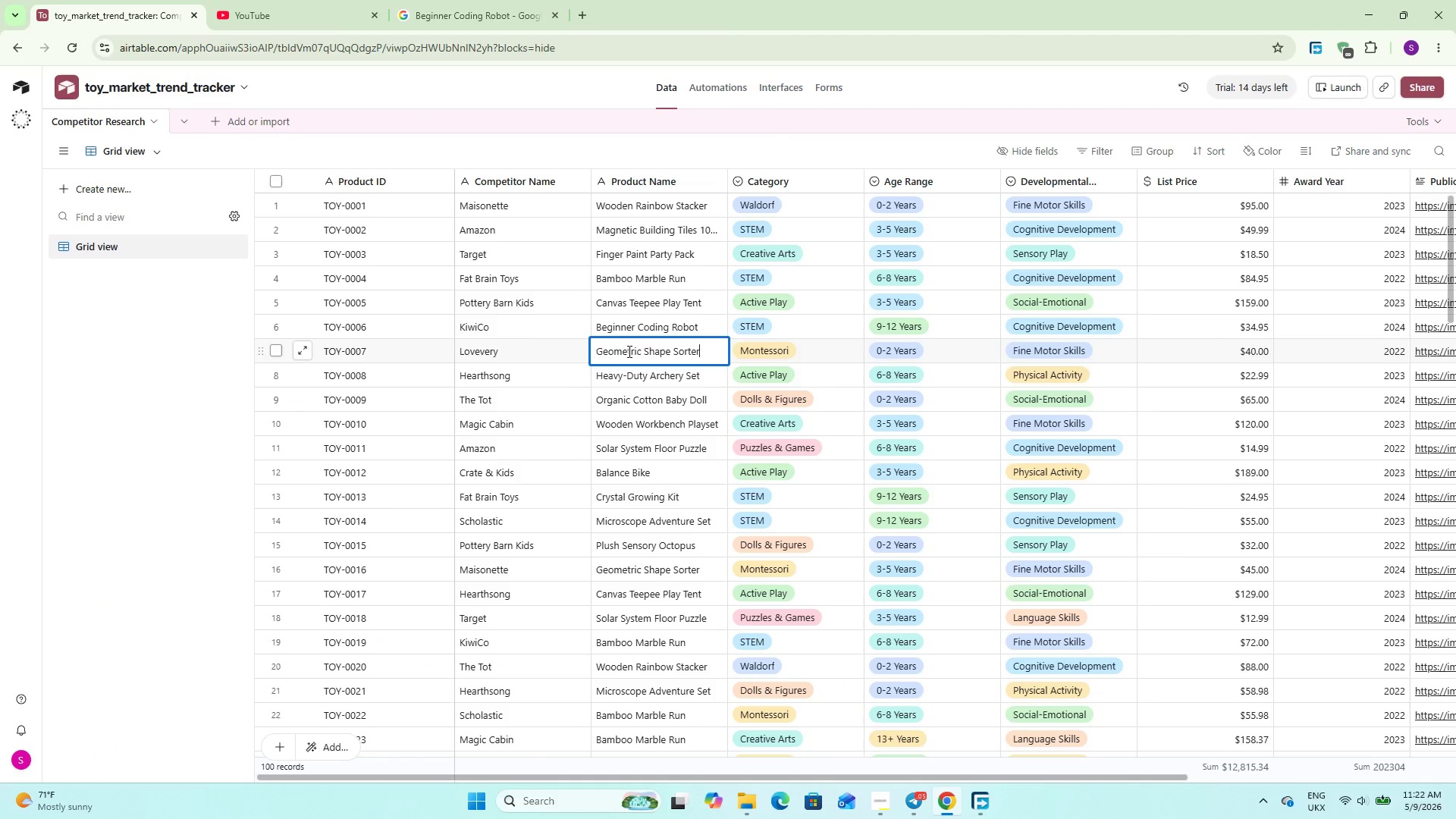 
triple_click([628, 351])
 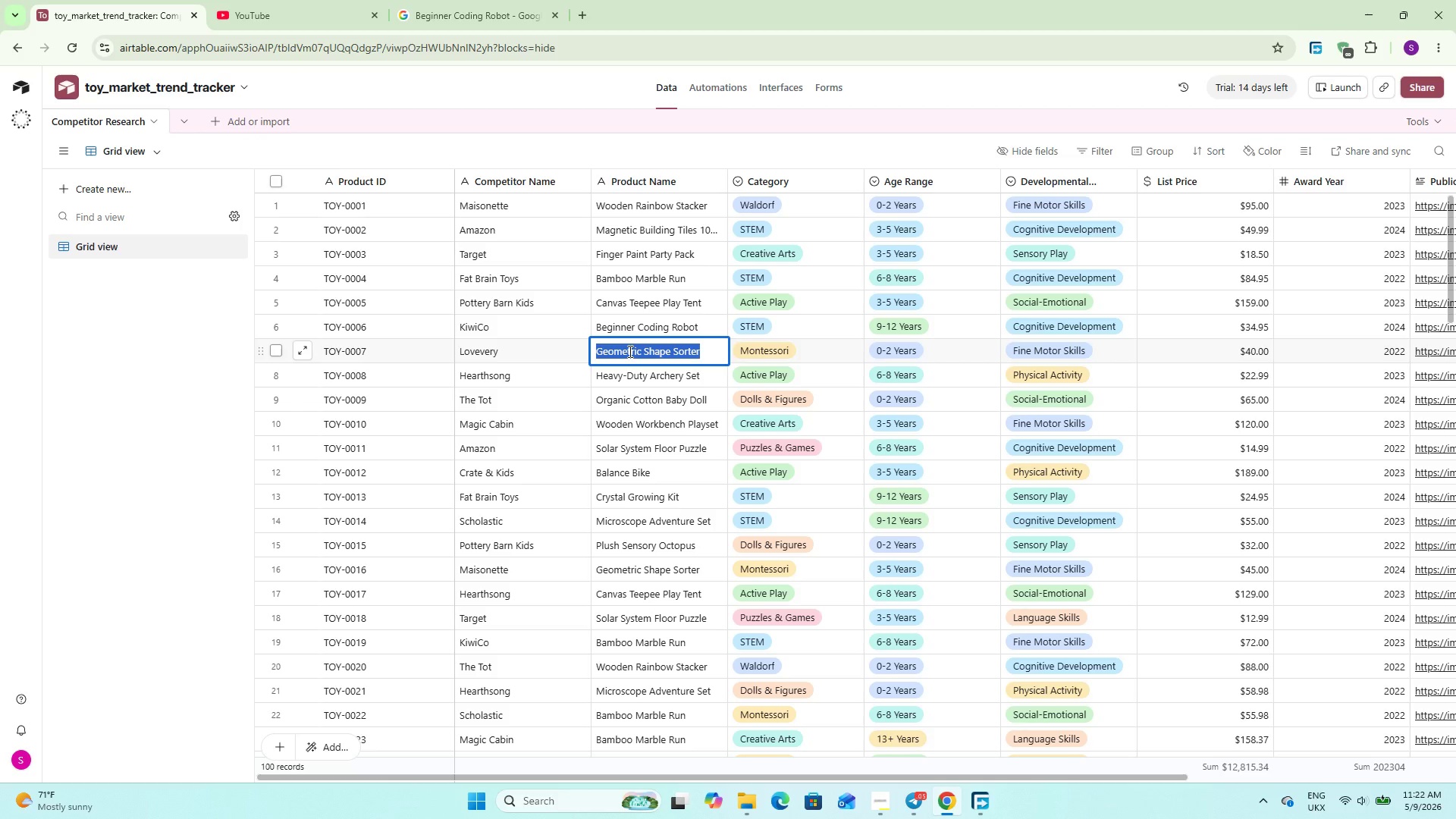 
key(Control+C)
 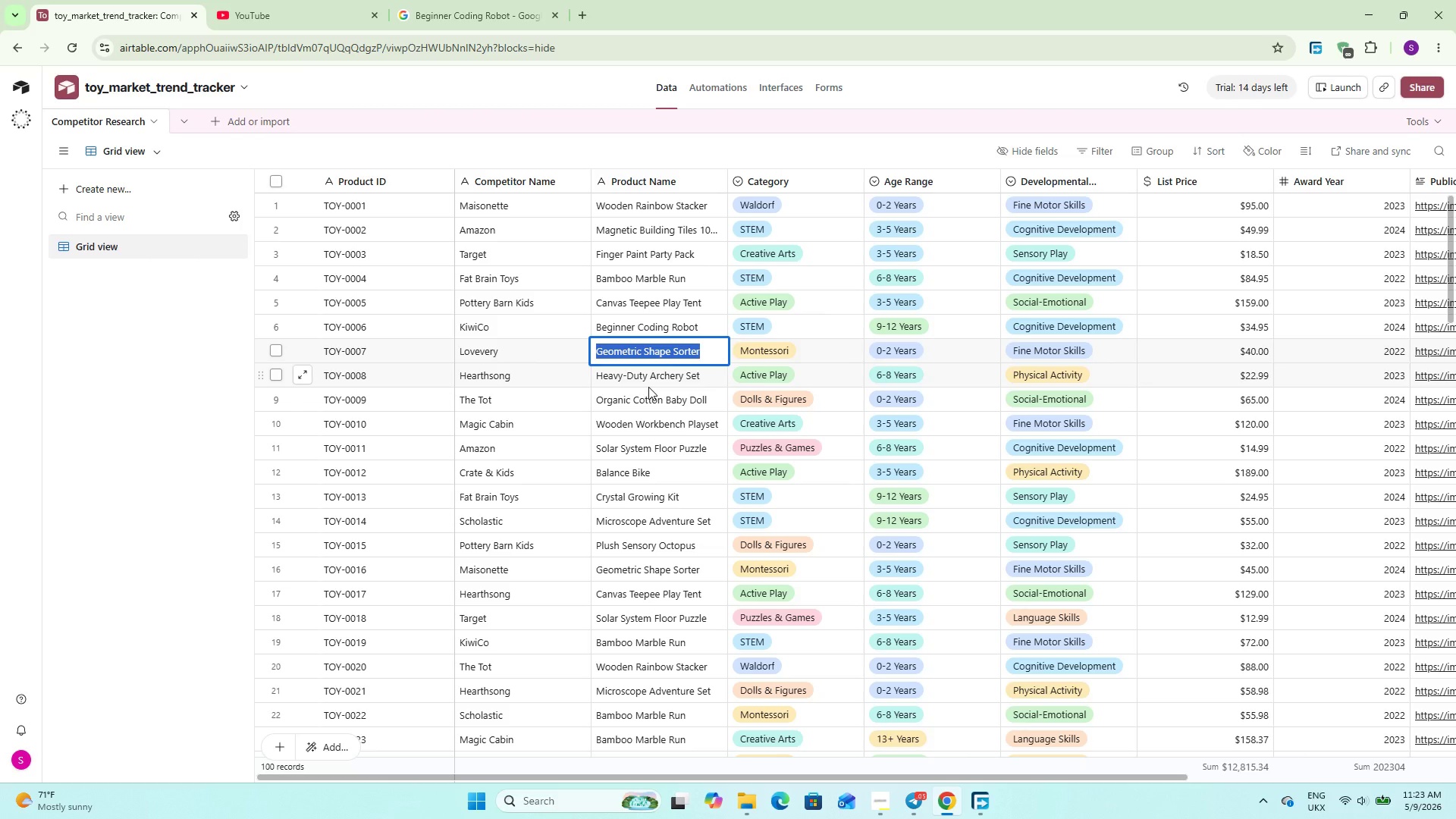 
wait(7.08)
 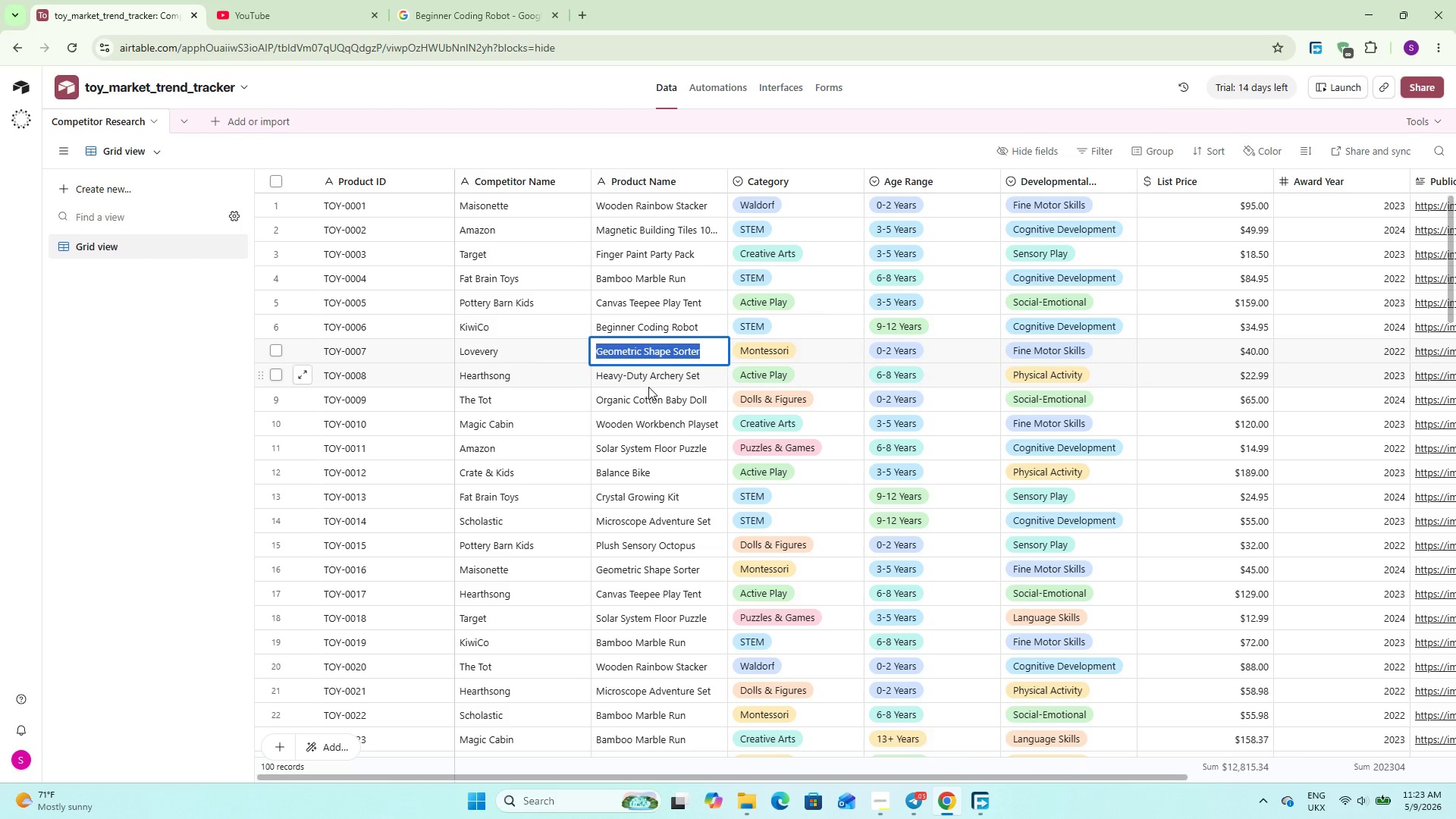 
left_click([444, 0])
 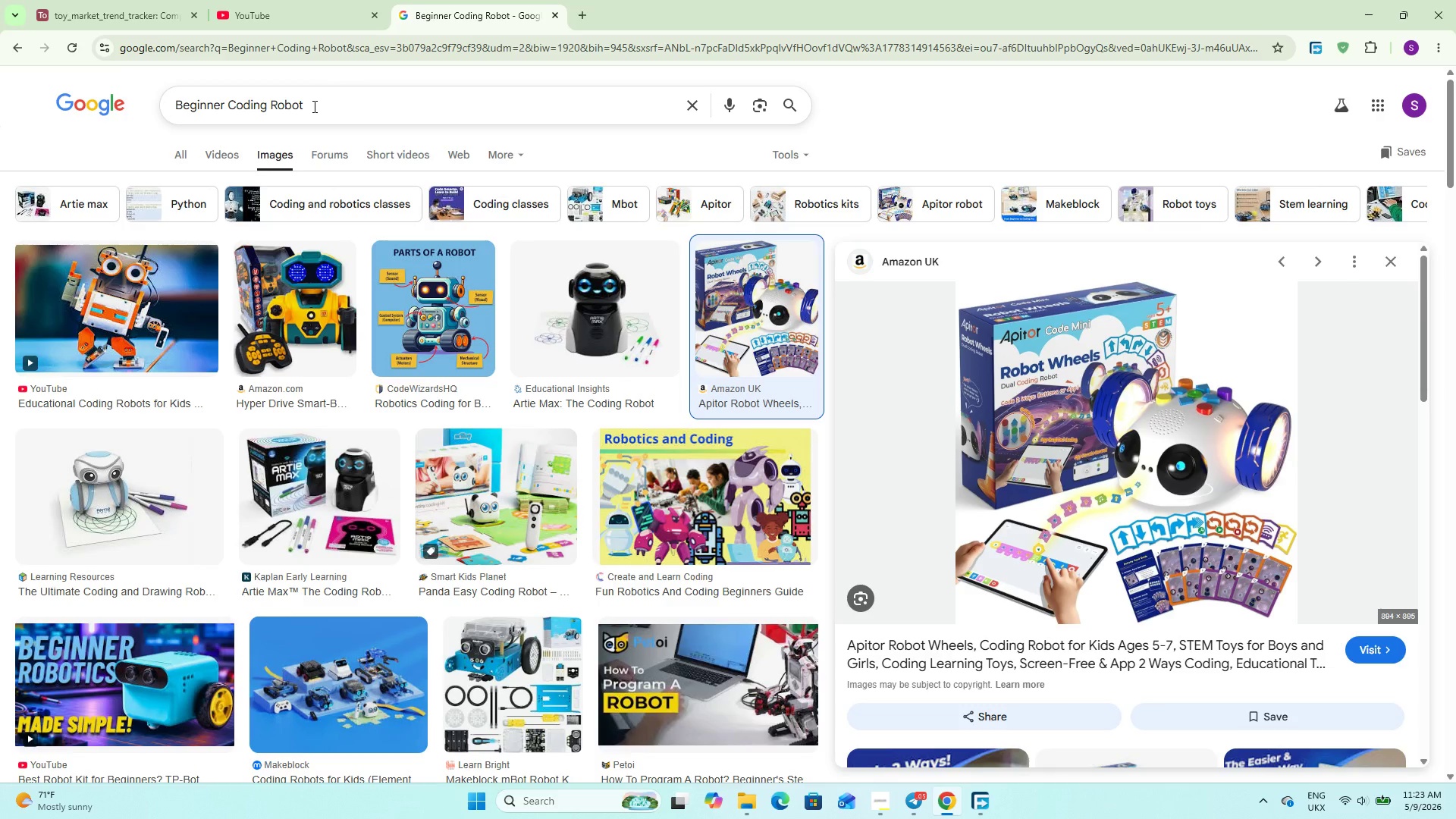 
double_click([313, 106])
 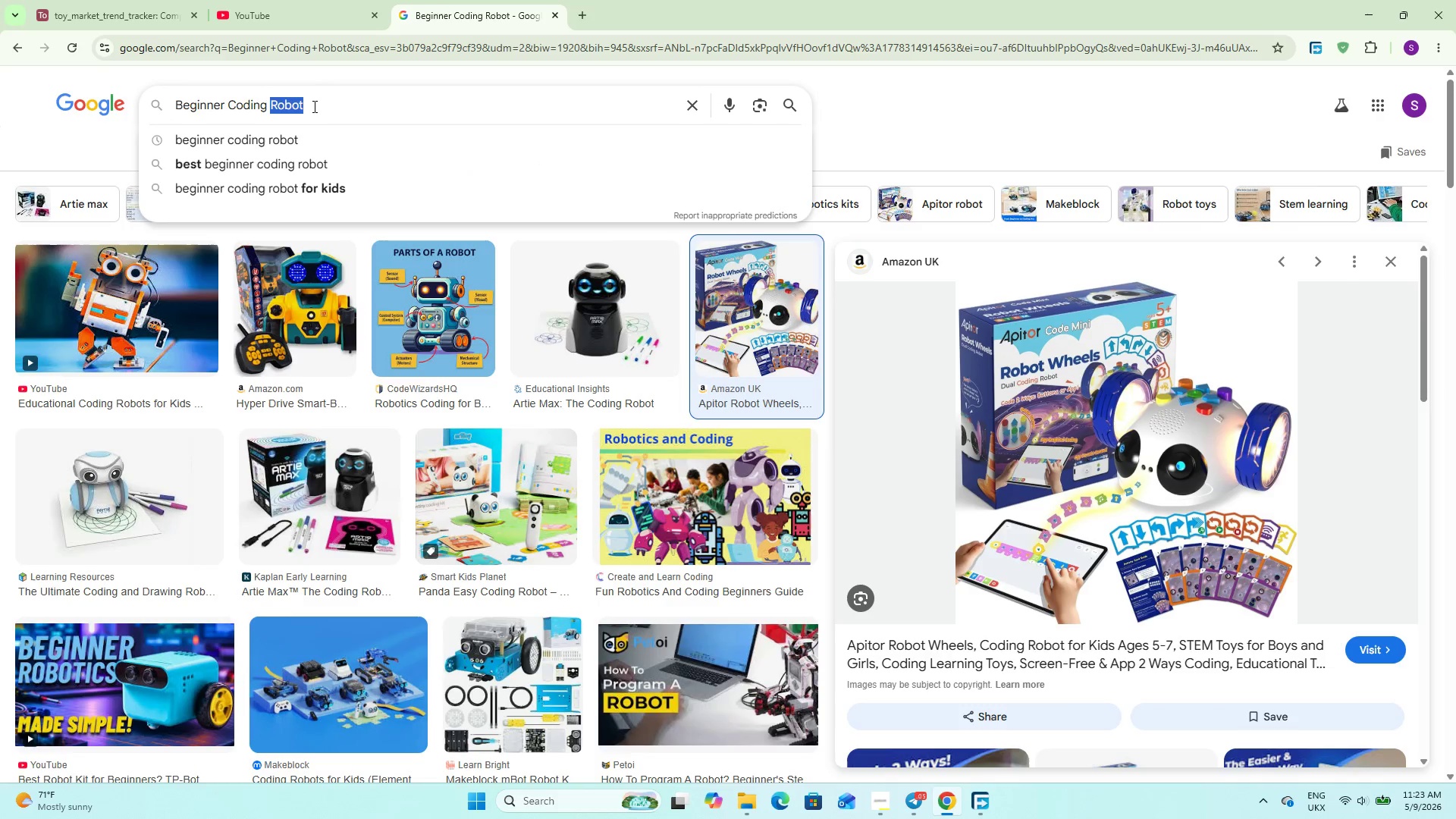 
triple_click([313, 106])
 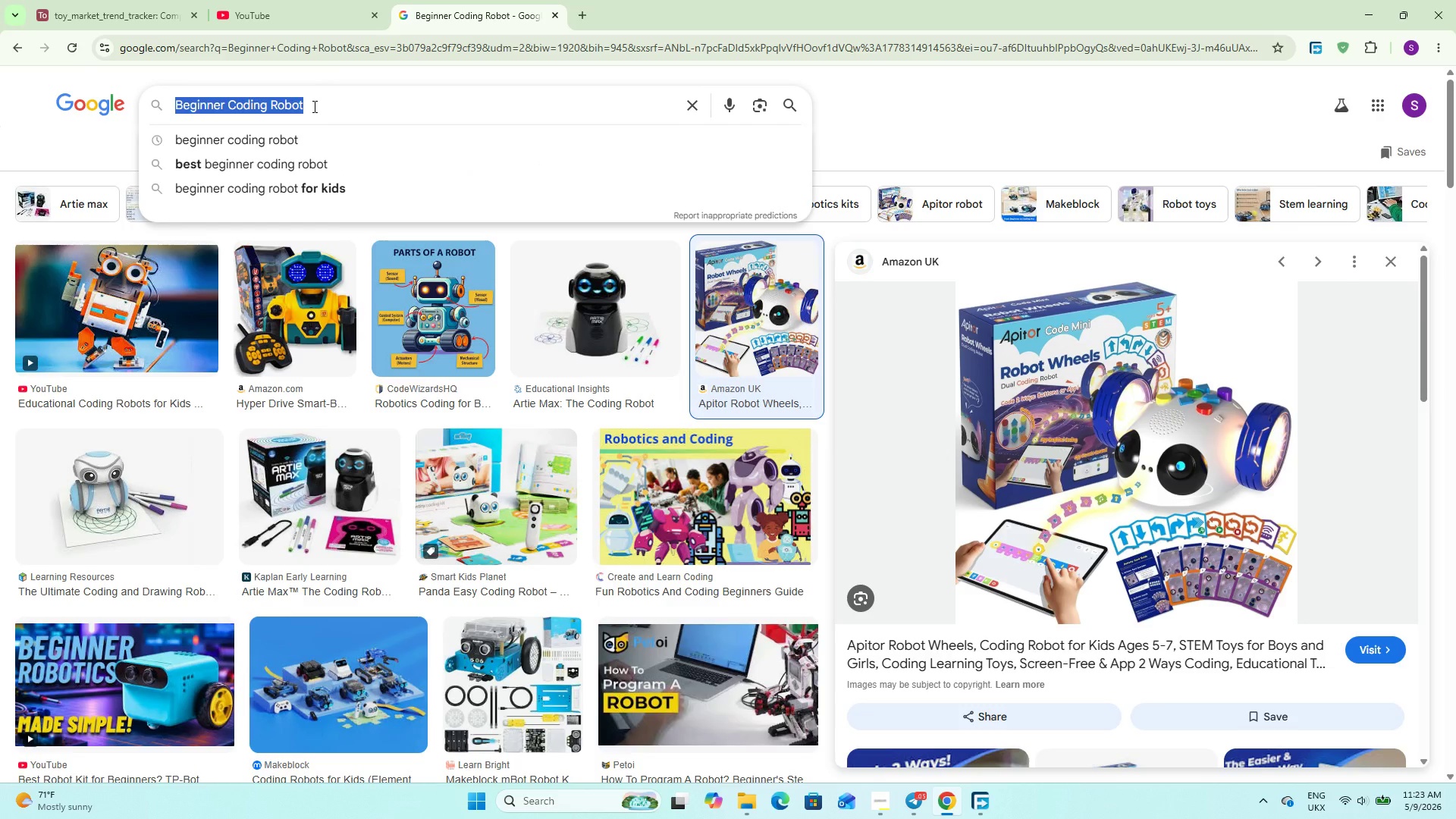 
key(Control+V)
 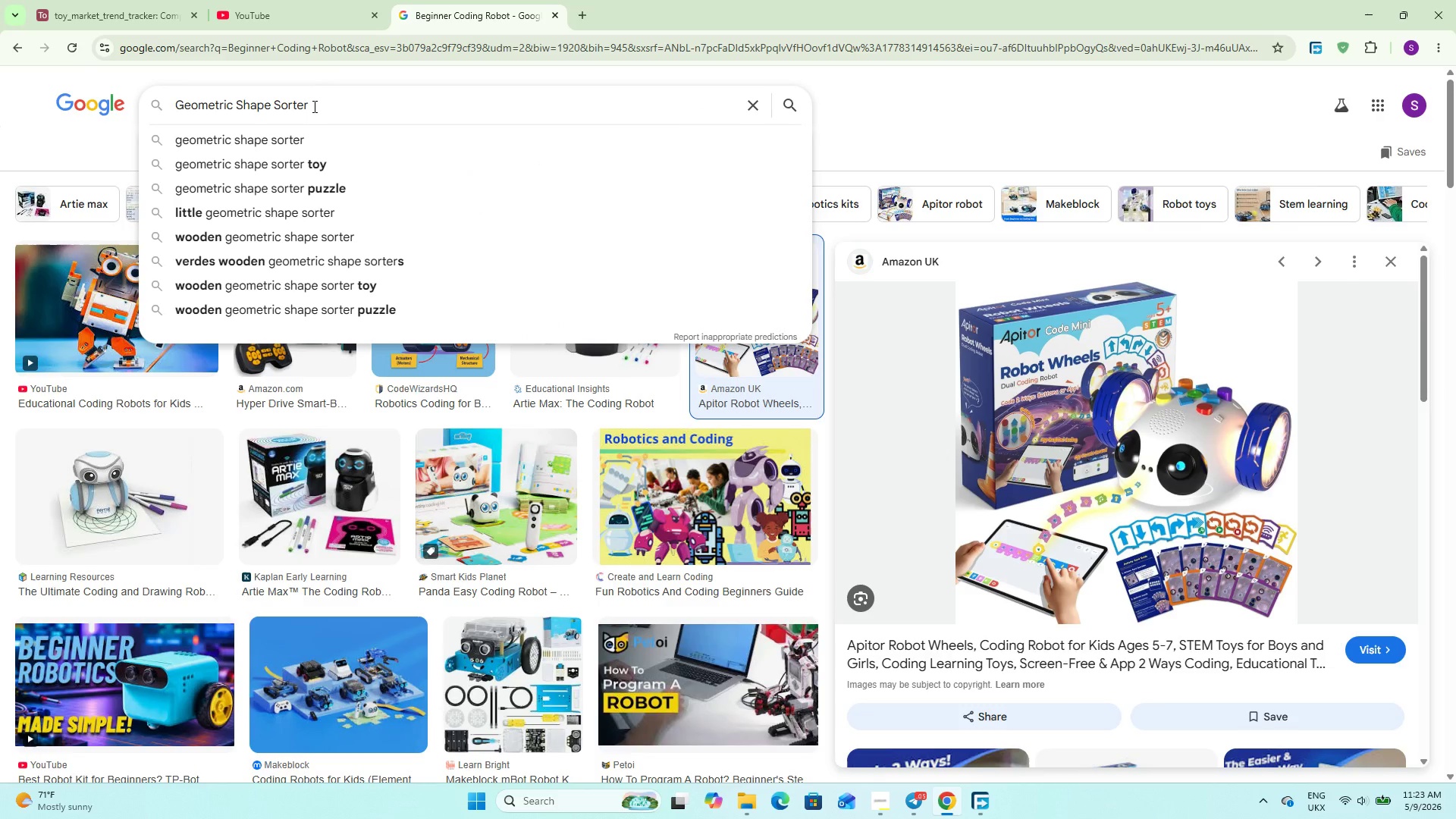 
key(Enter)
 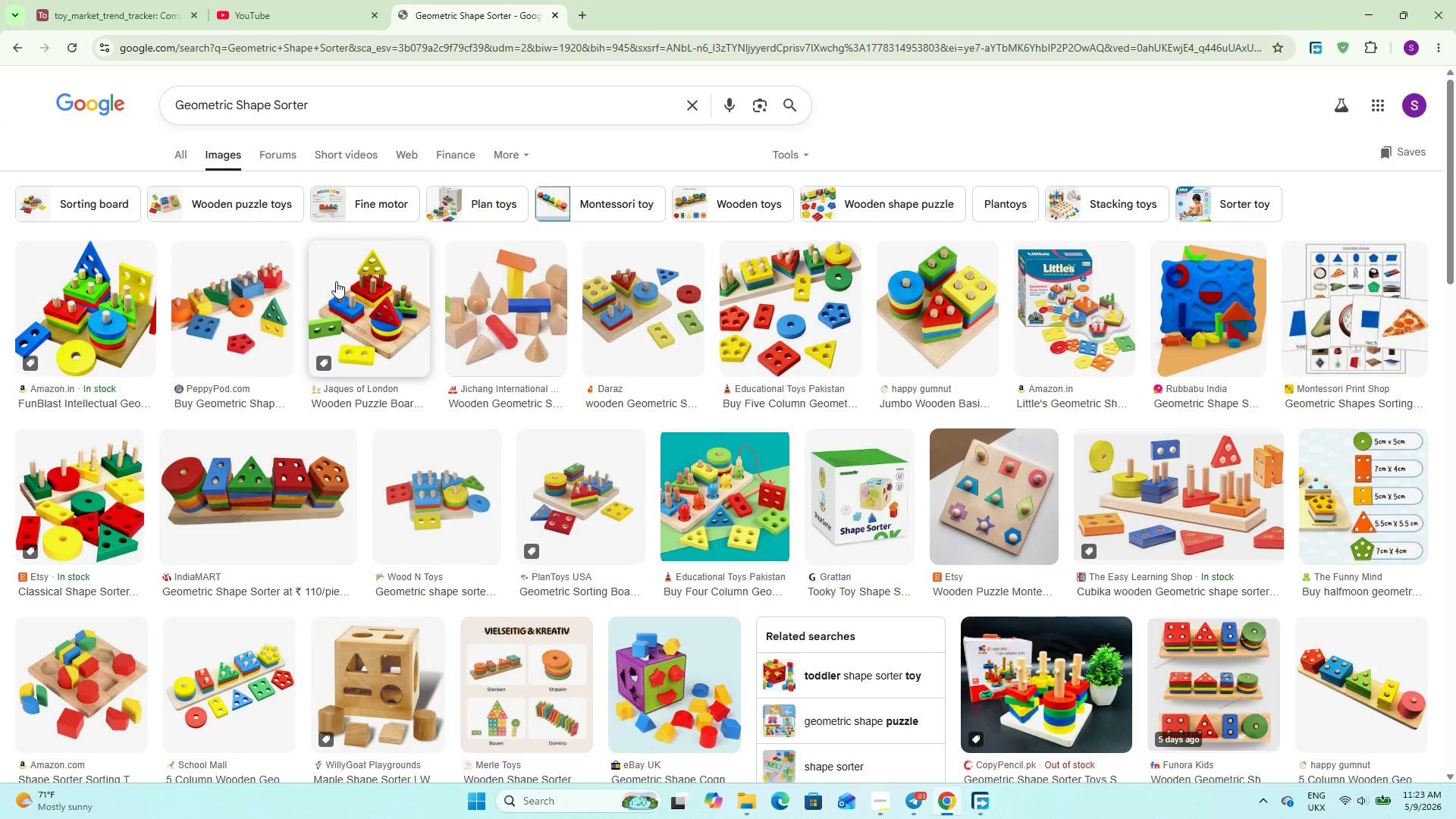 
left_click([131, 279])
 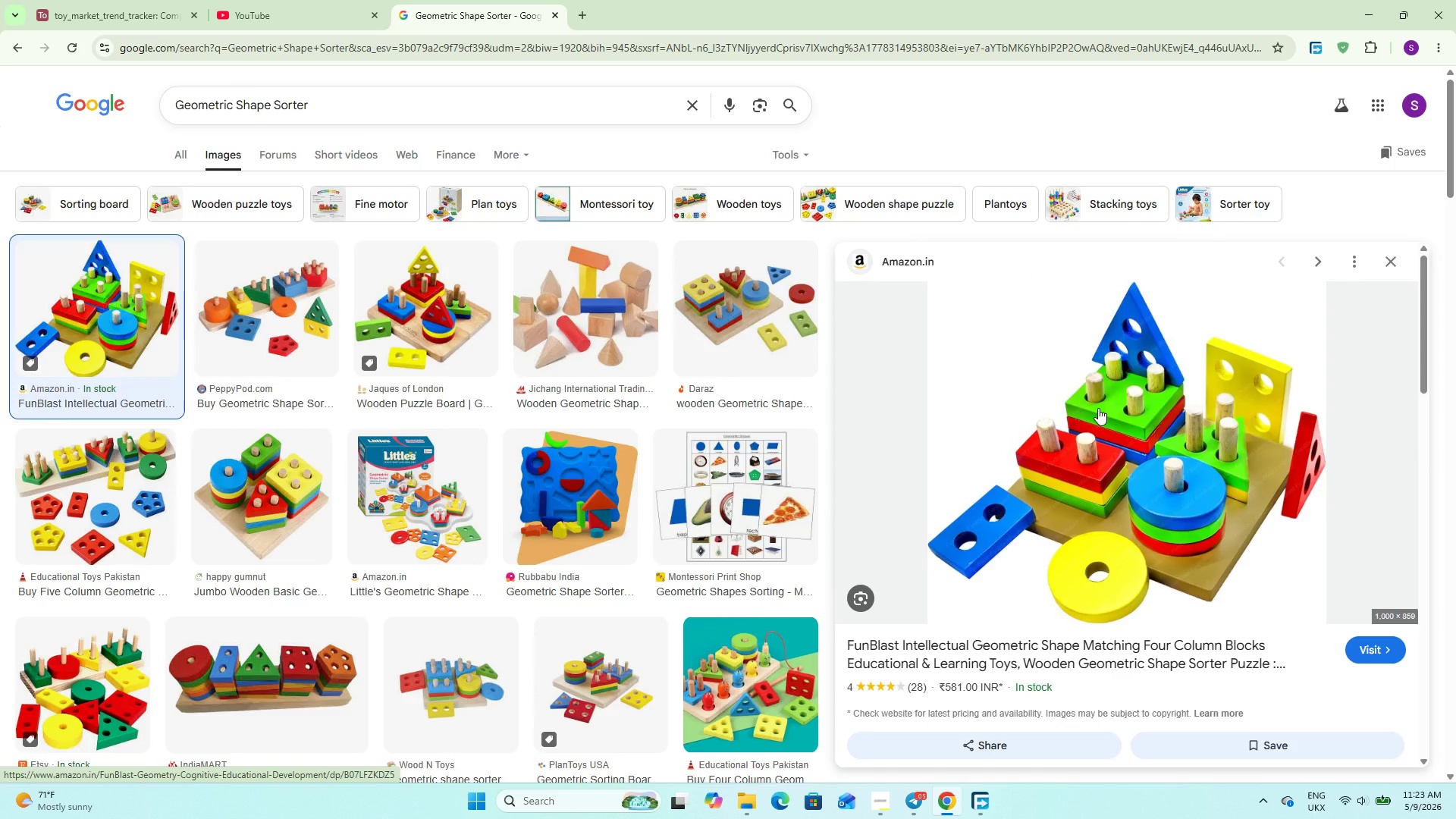 
wait(6.75)
 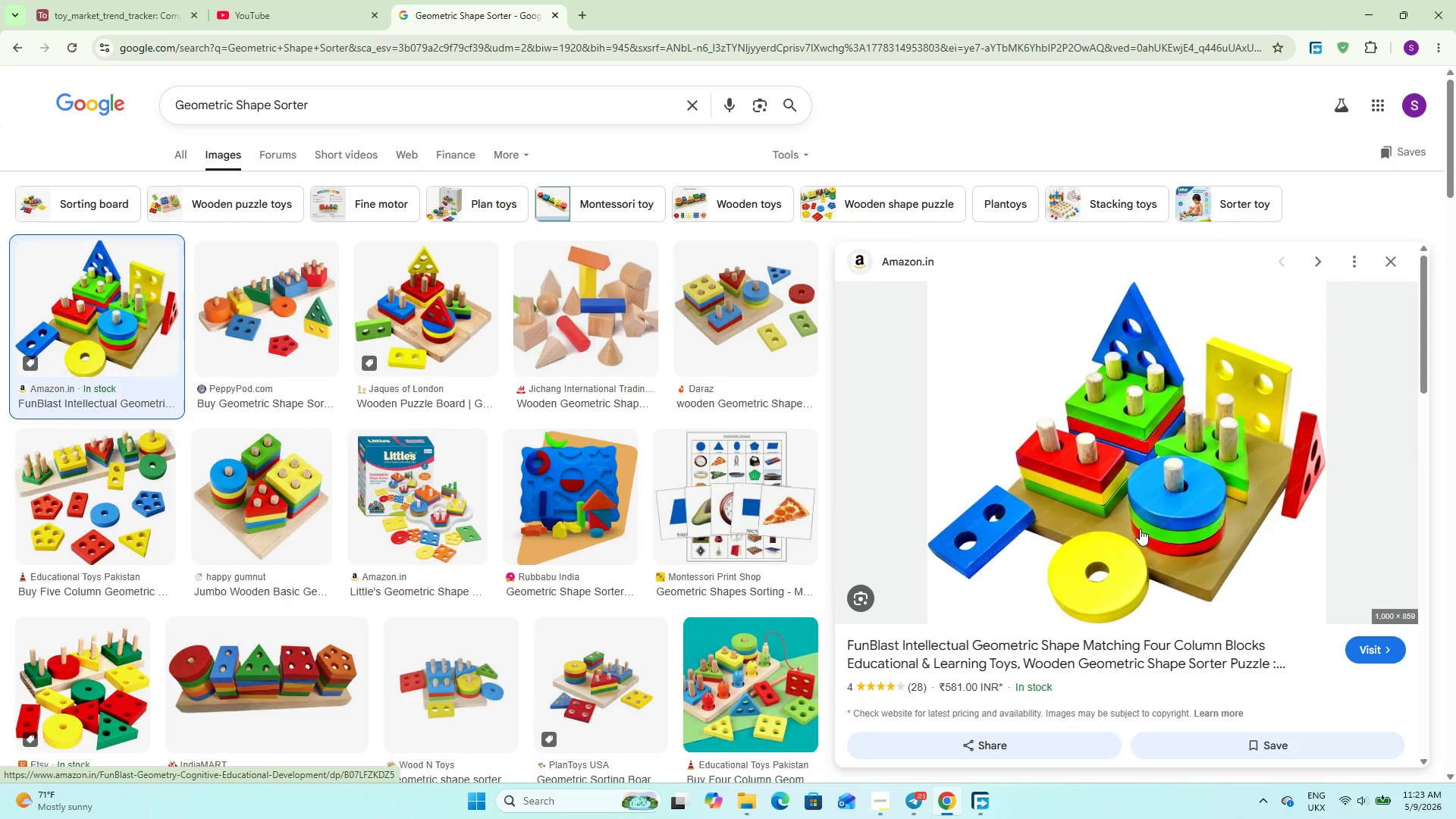 
right_click([1098, 408])
 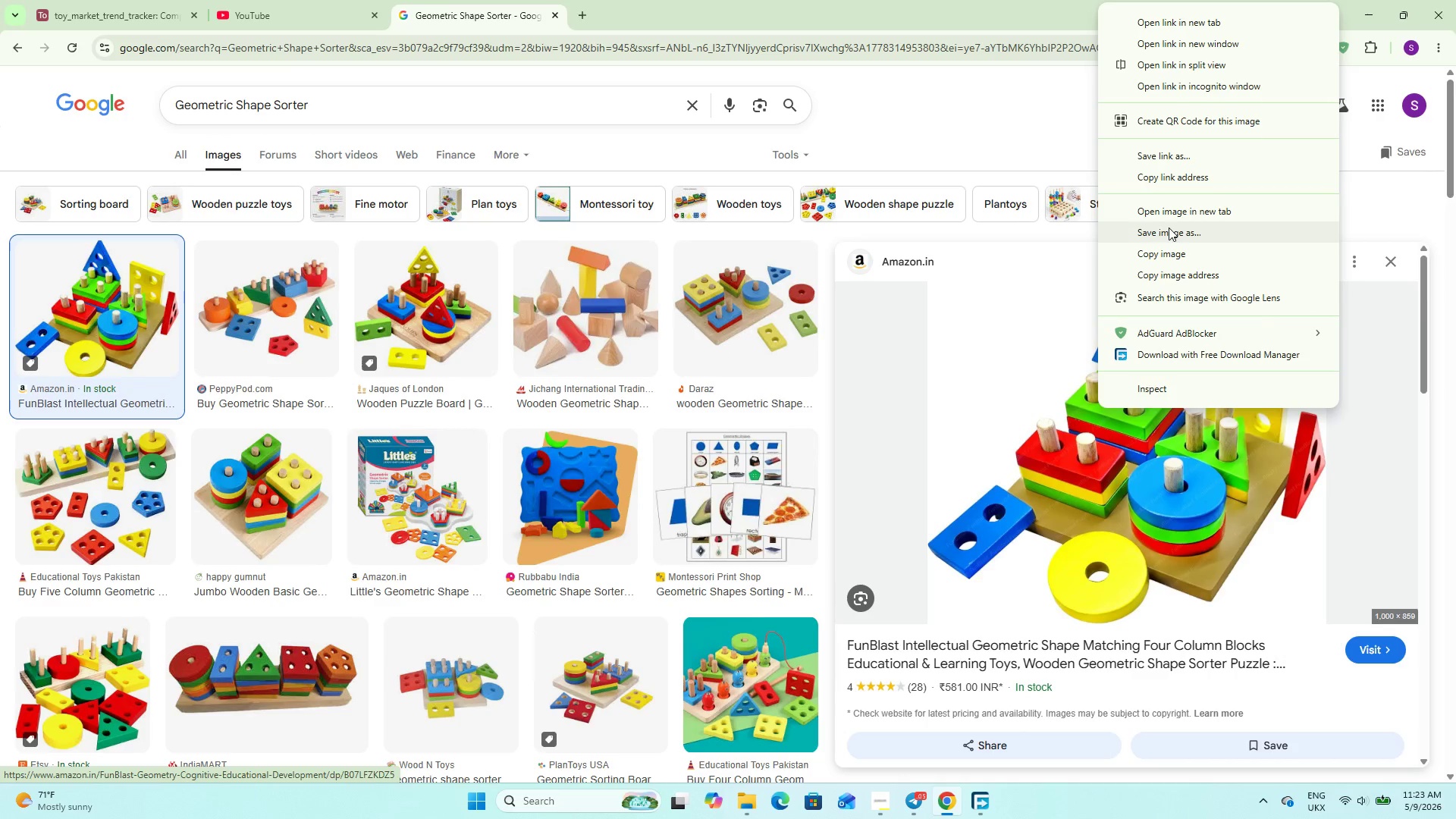 
left_click([1169, 222])
 